 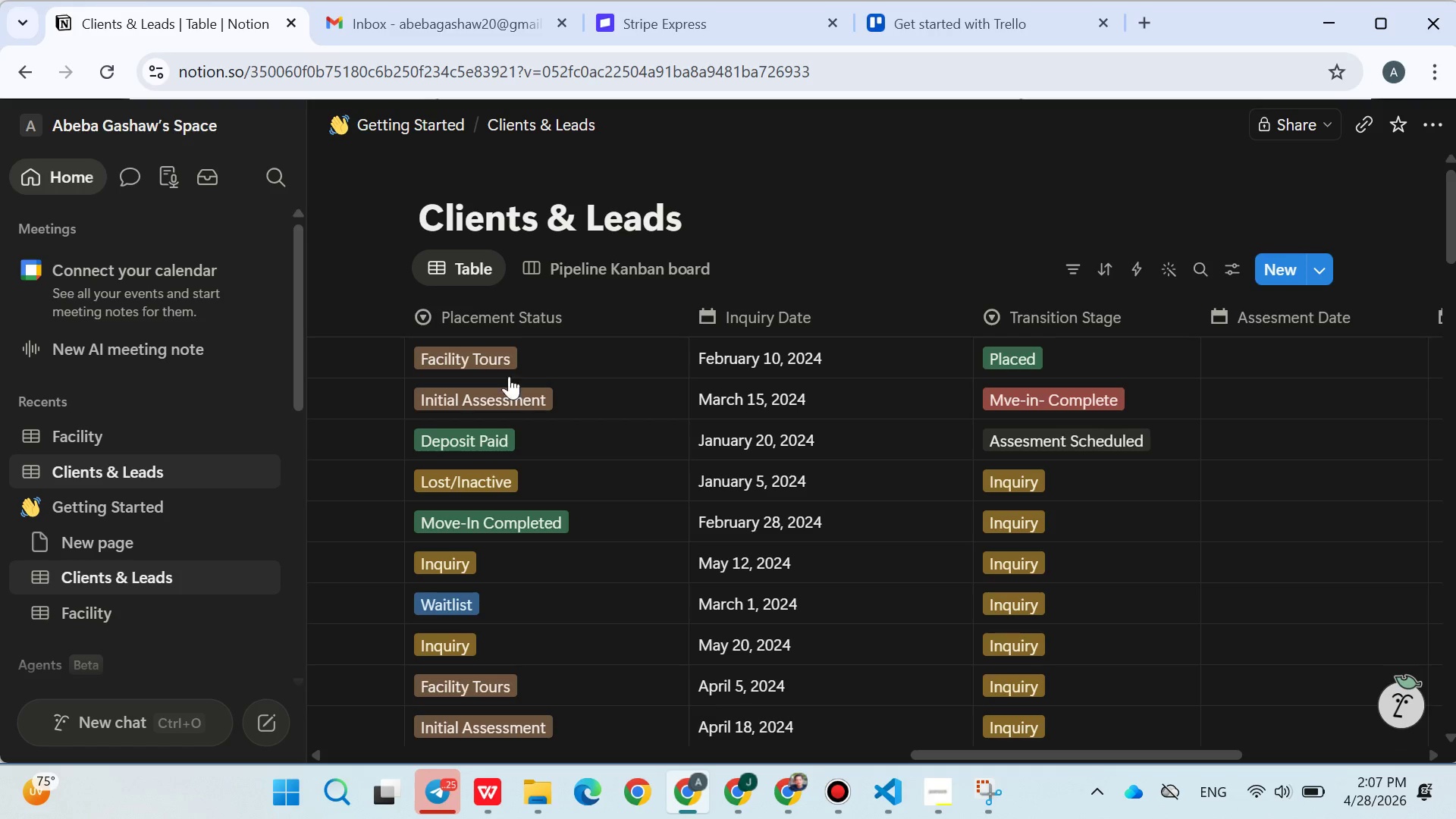 
left_click([105, 612])
 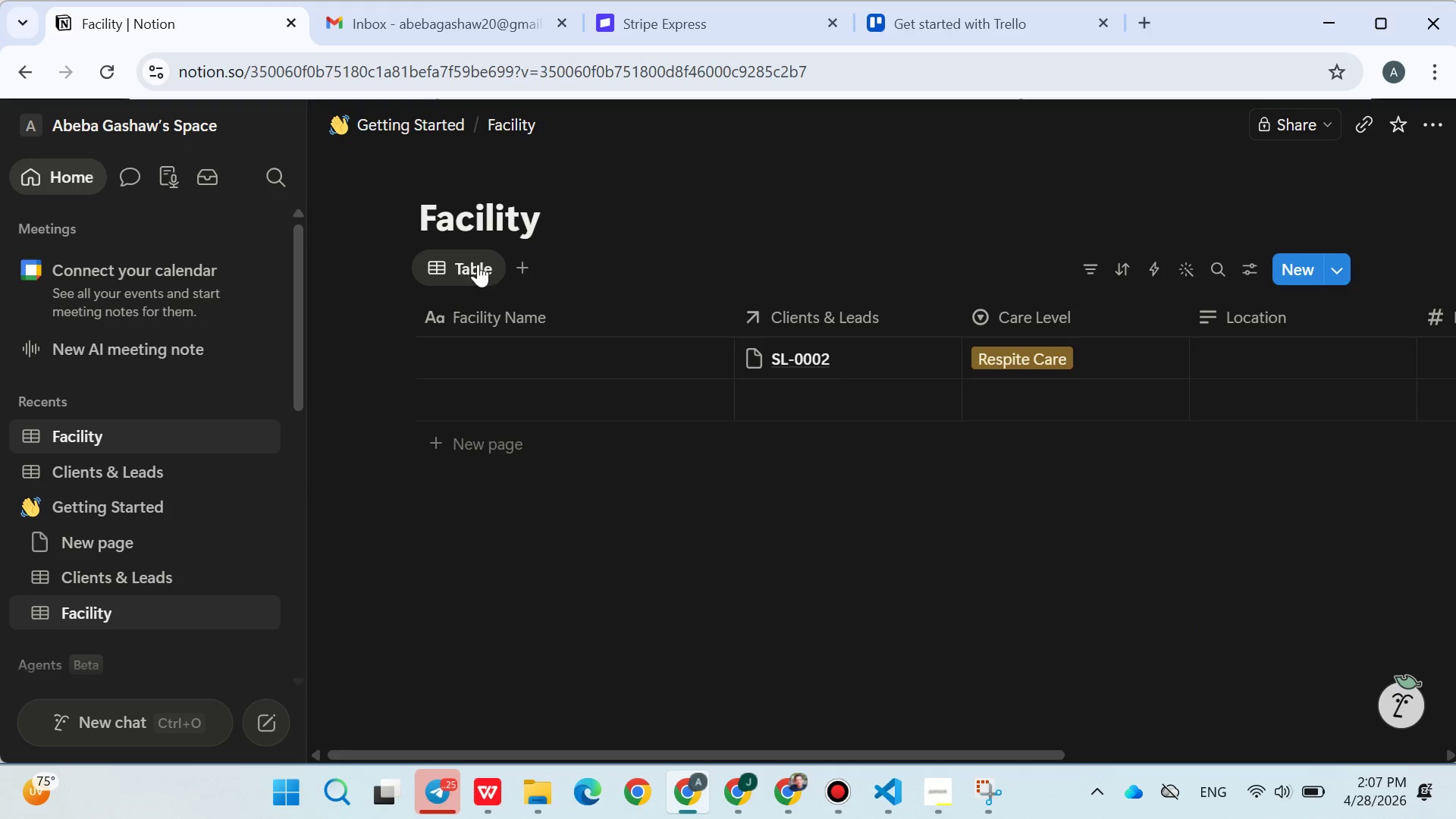 
left_click([519, 260])
 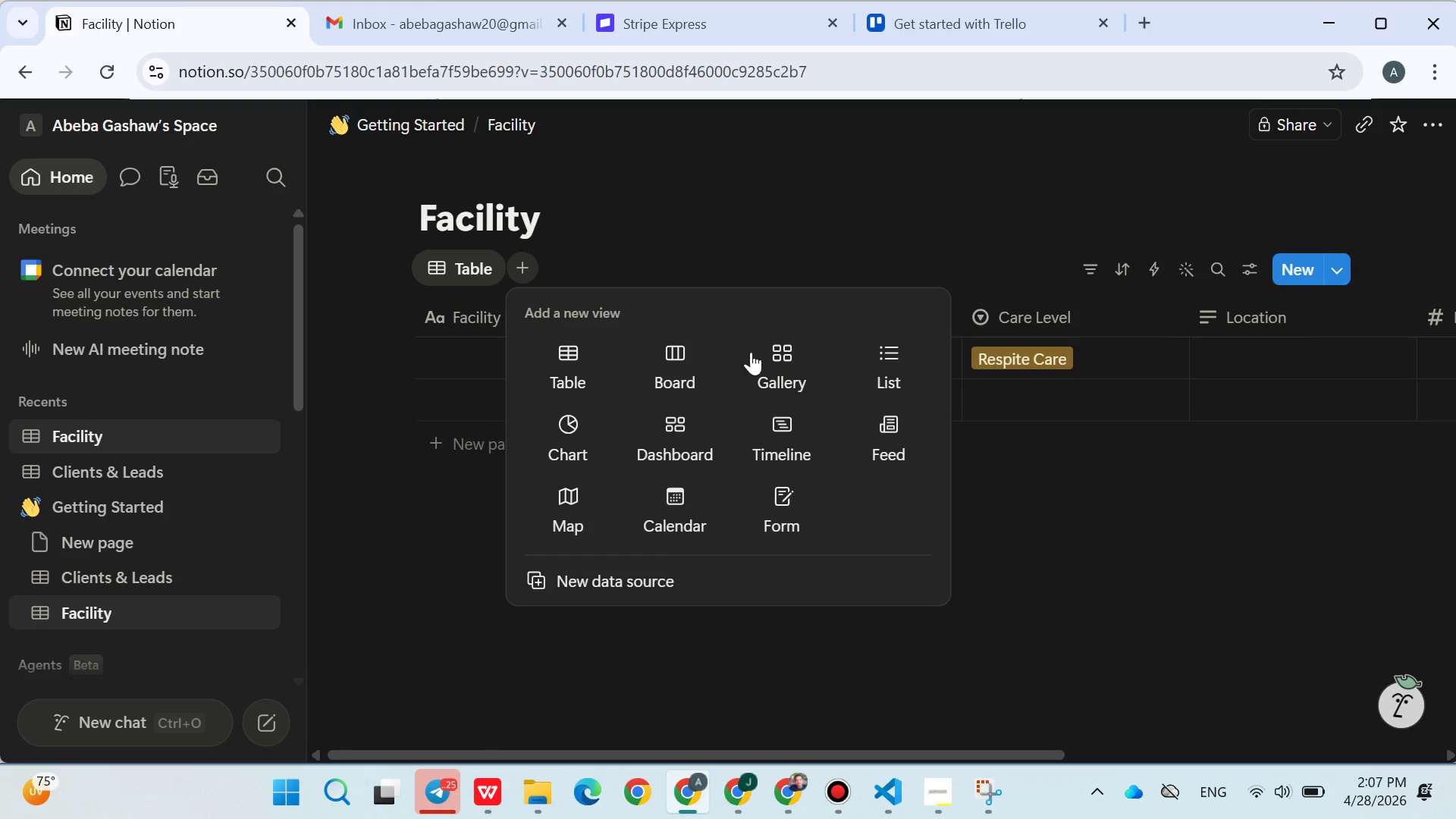 
left_click([772, 356])
 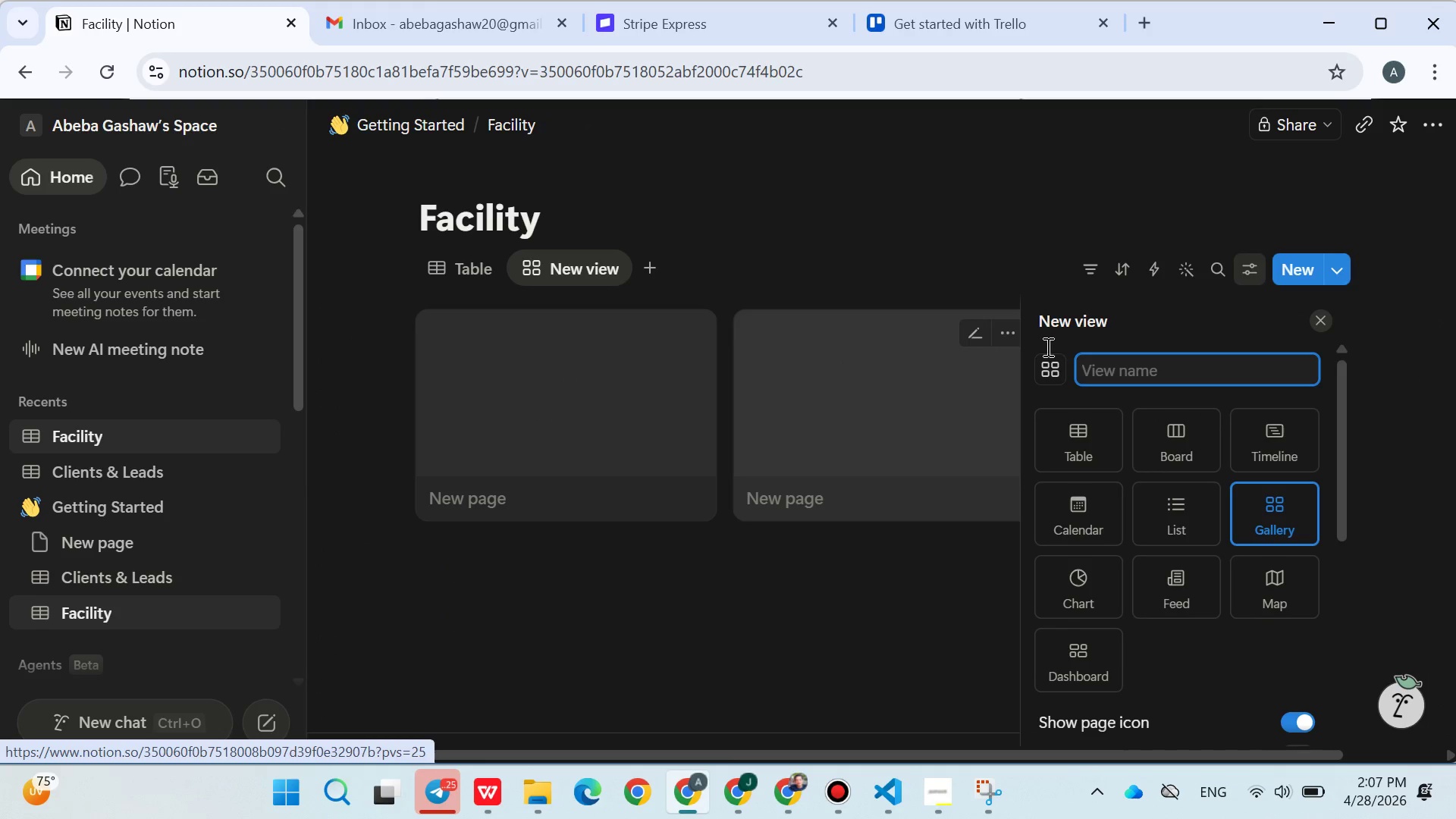 
key(Control+V)
 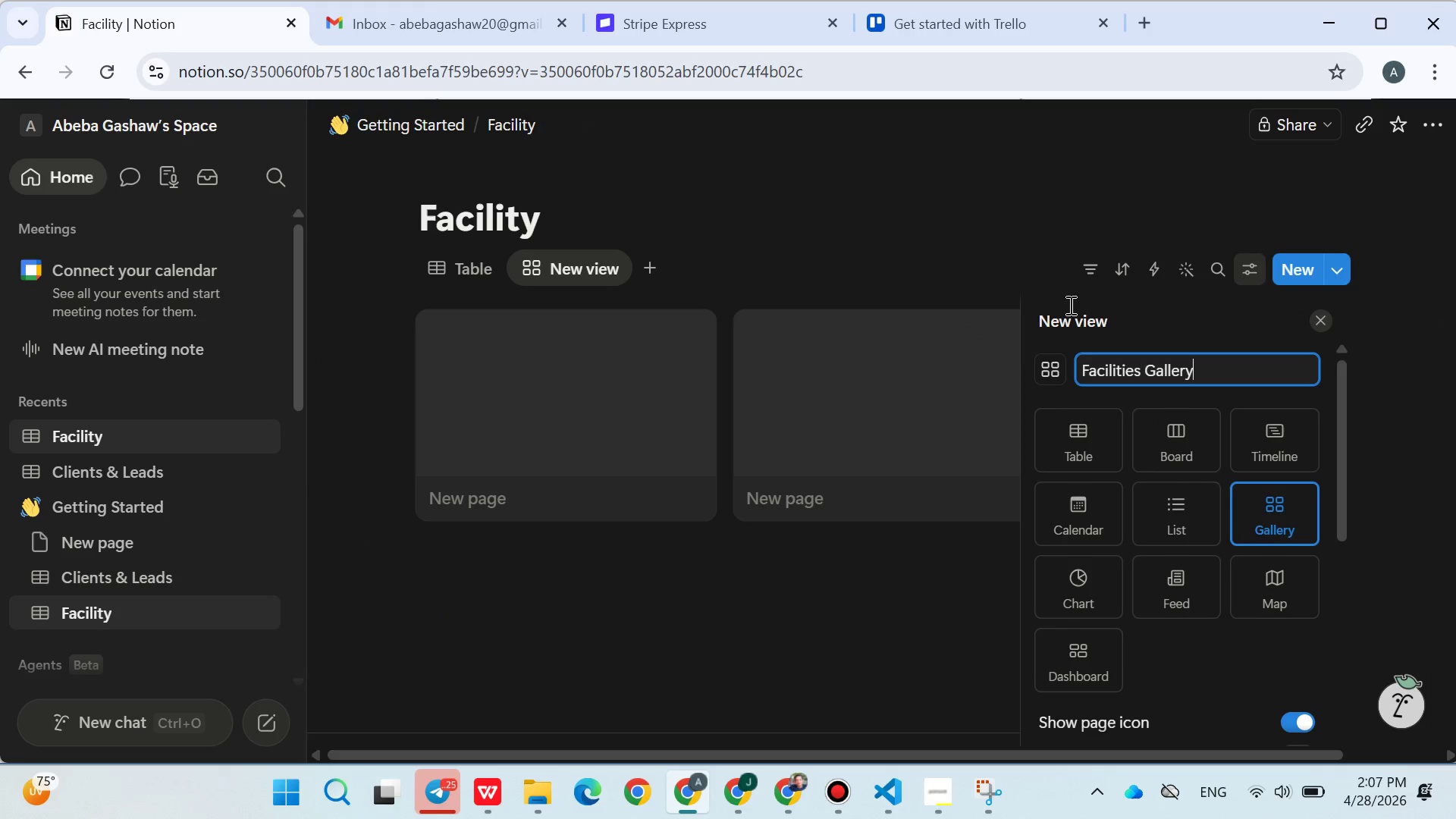 
key(Control+Enter)
 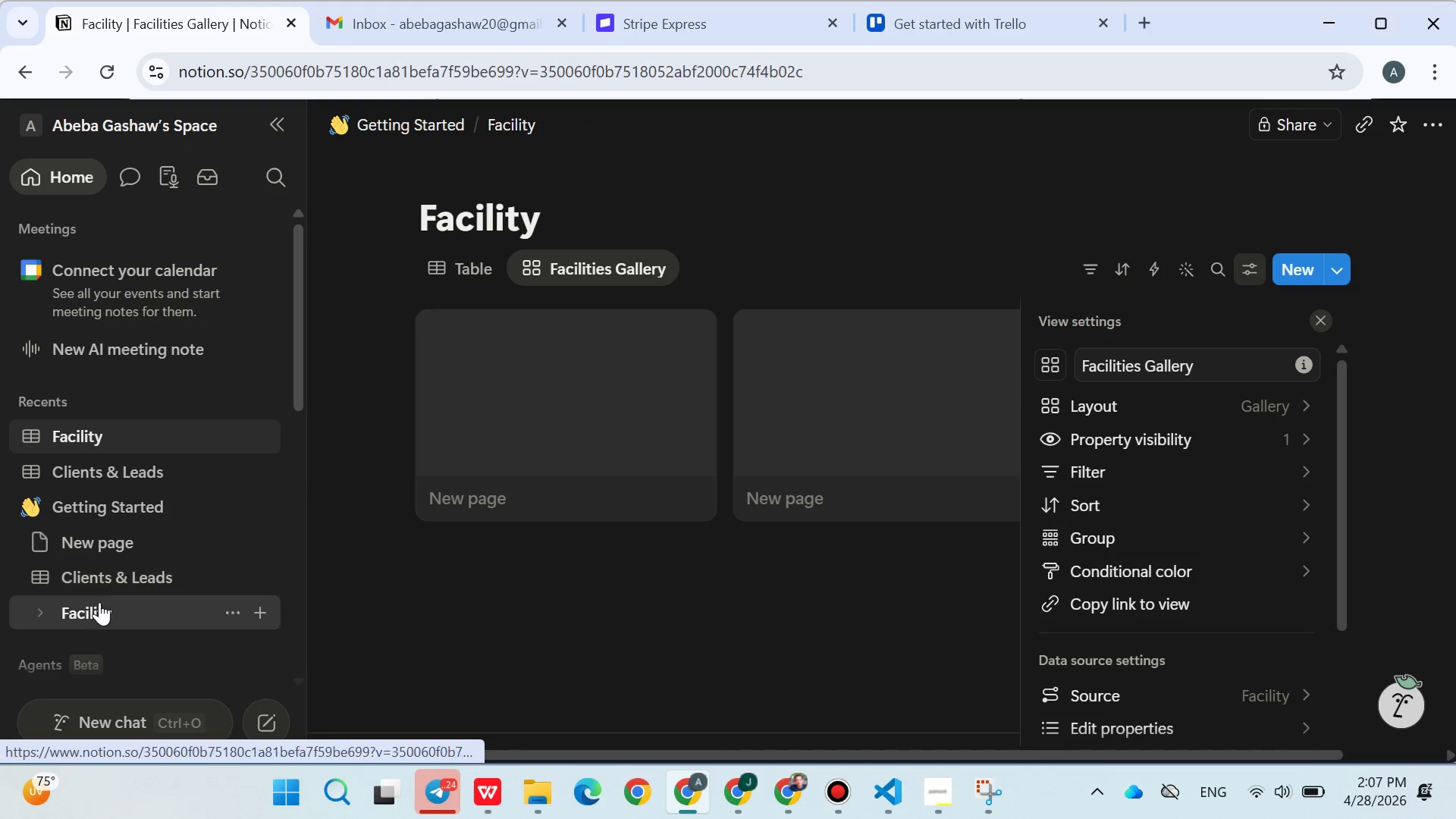 
left_click([92, 582])
 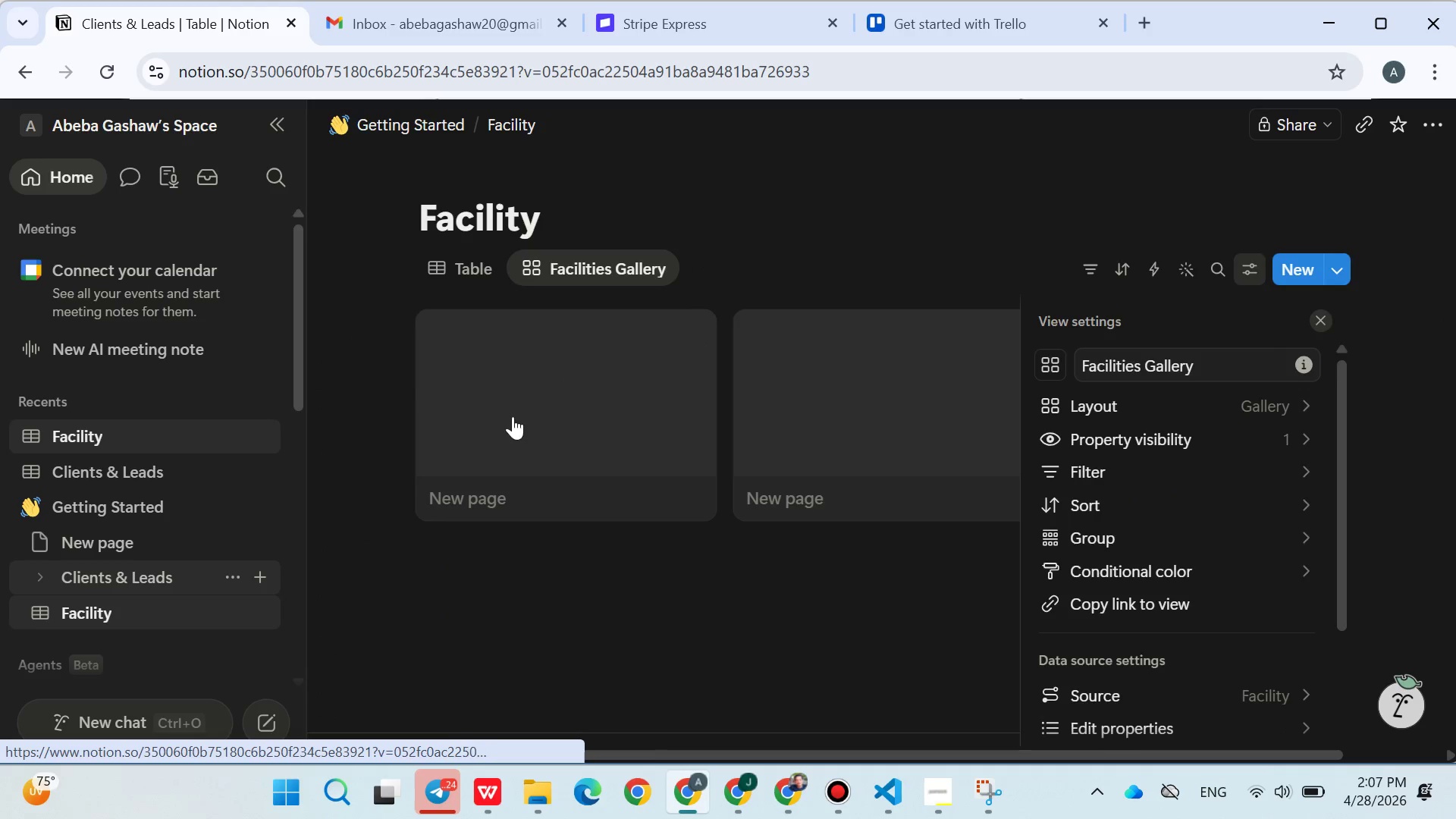 
mouse_move([650, 412])
 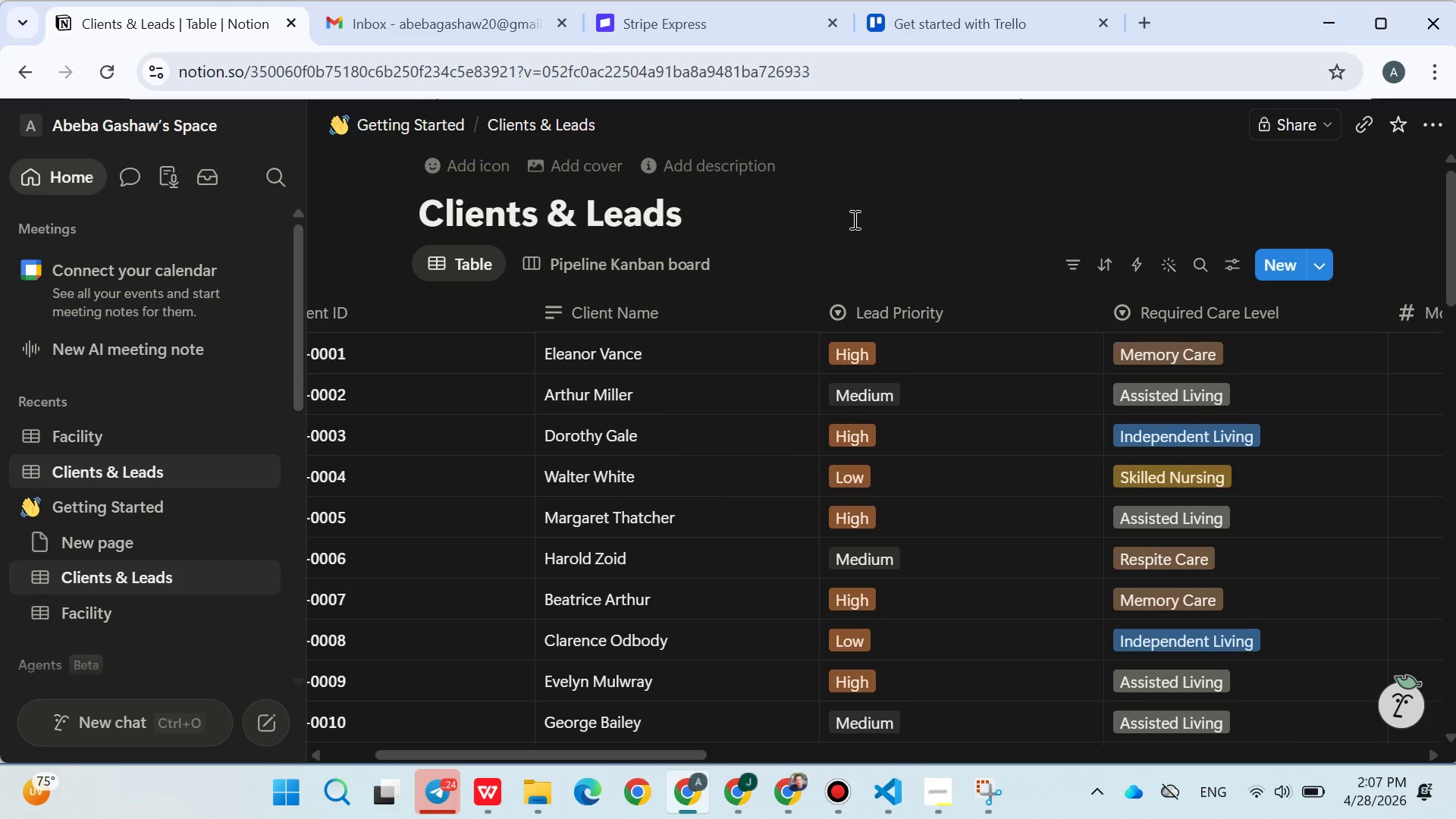 
left_click([853, 219])
 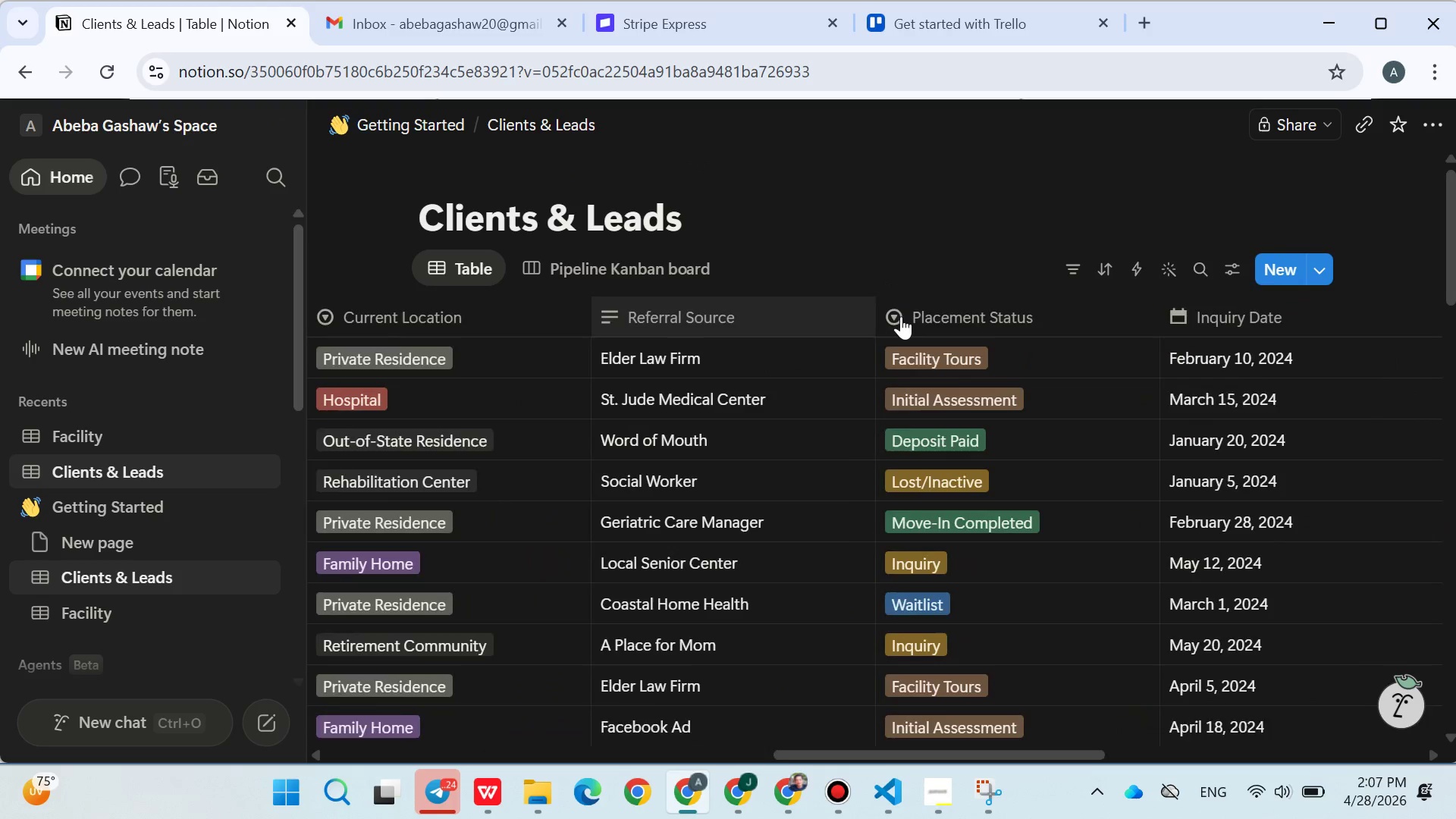 
wait(8.28)
 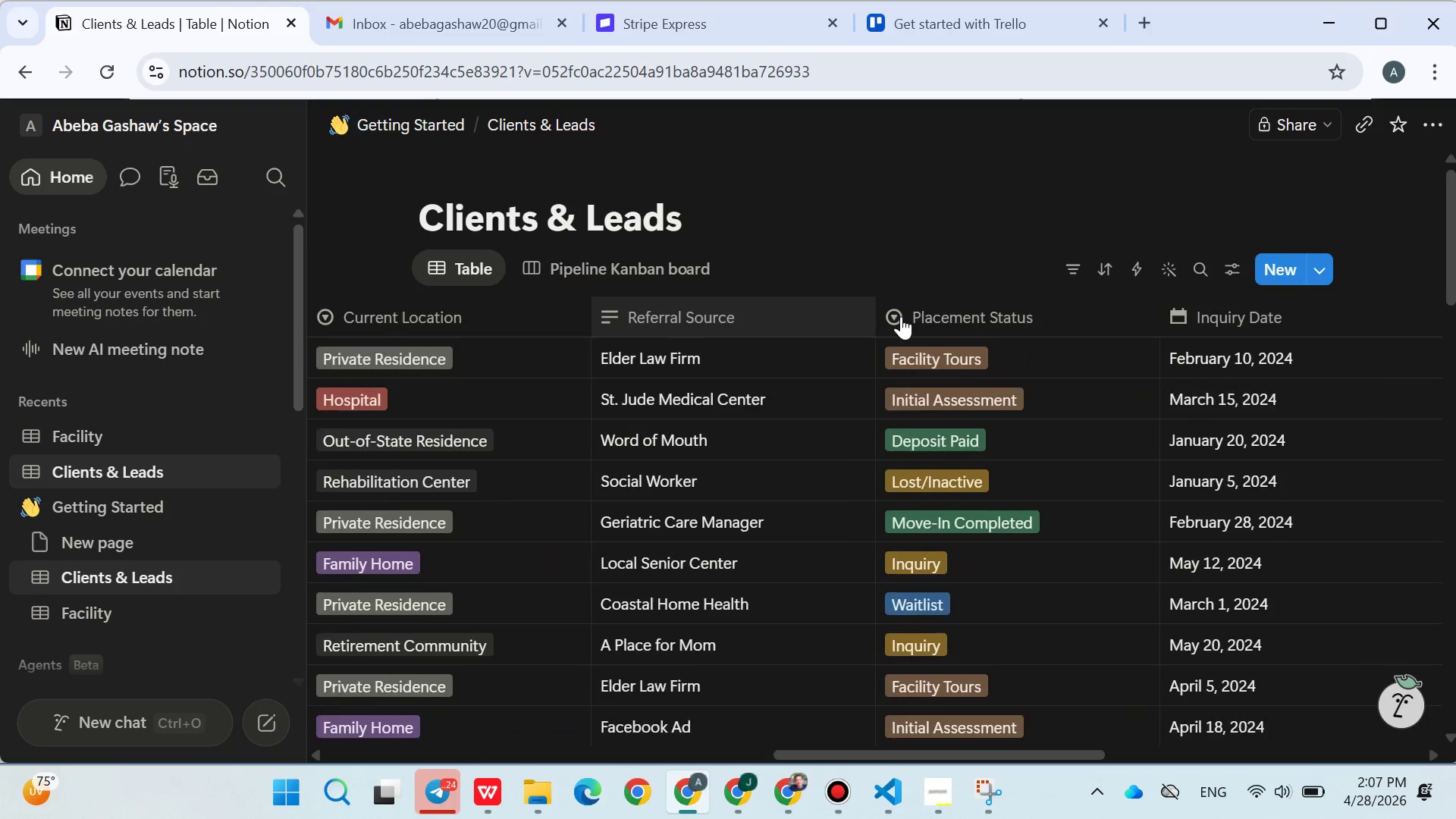 
left_click([689, 293])
 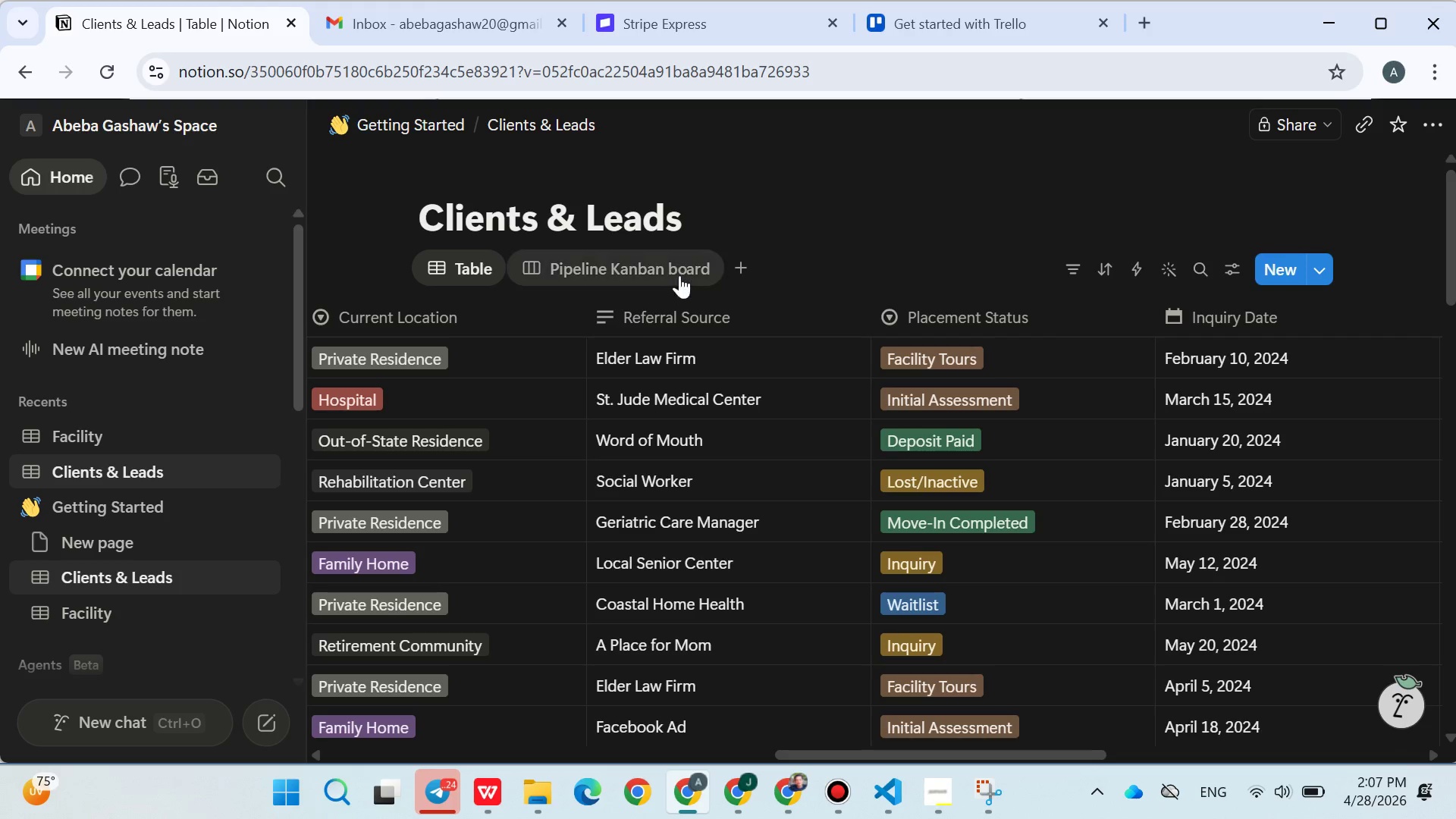 
left_click([679, 274])
 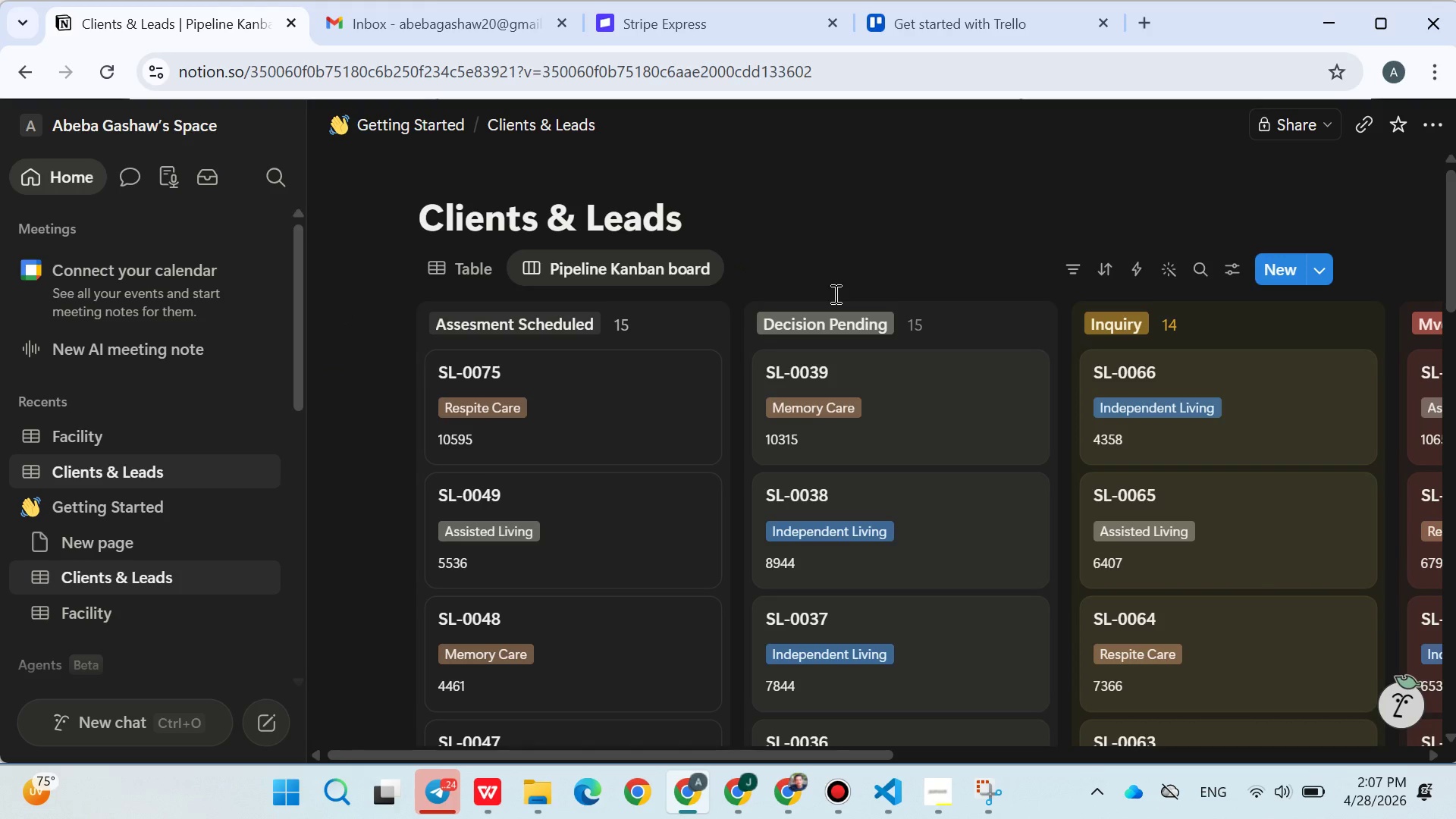 
wait(5.02)
 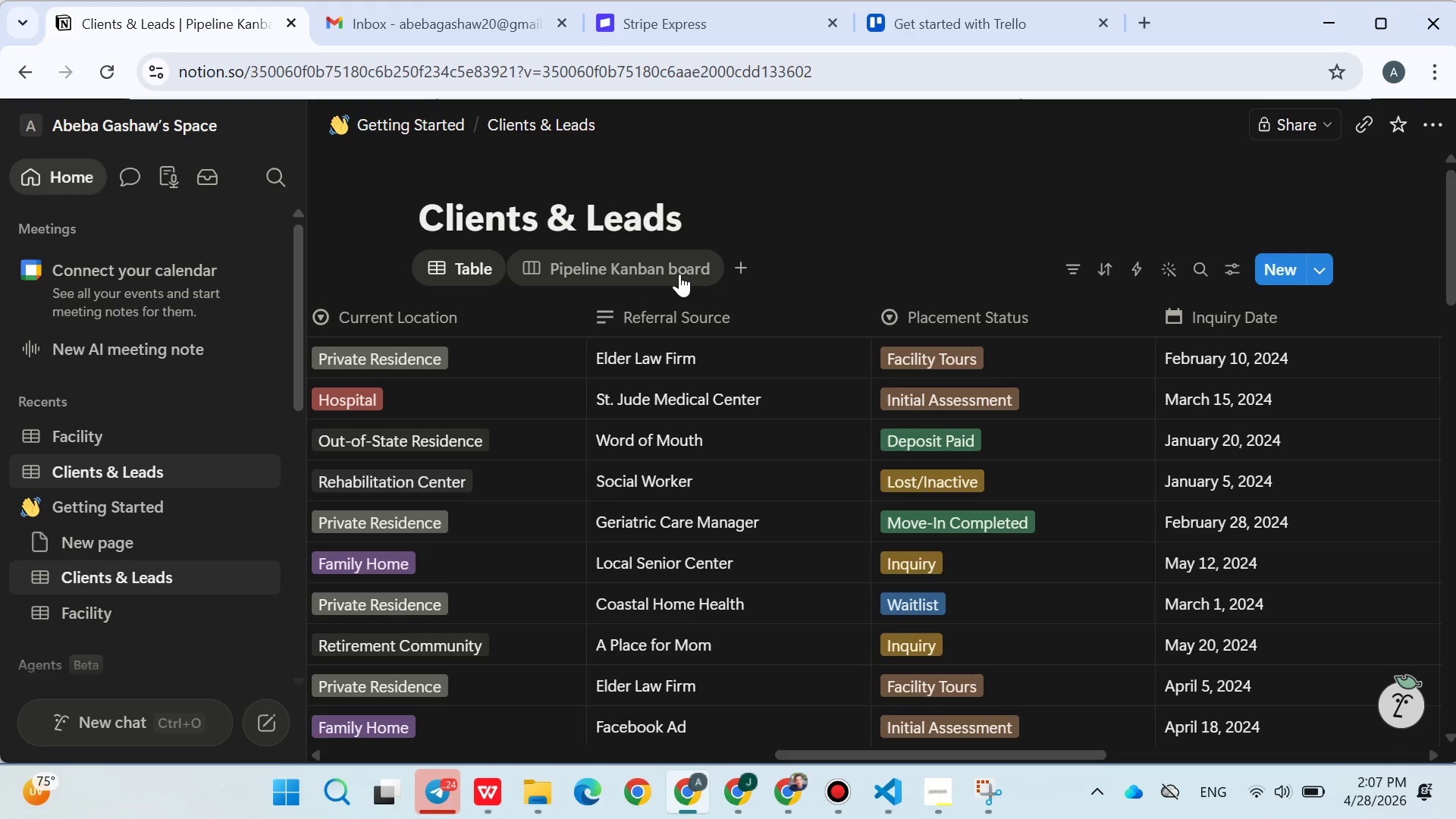 
left_click([467, 275])
 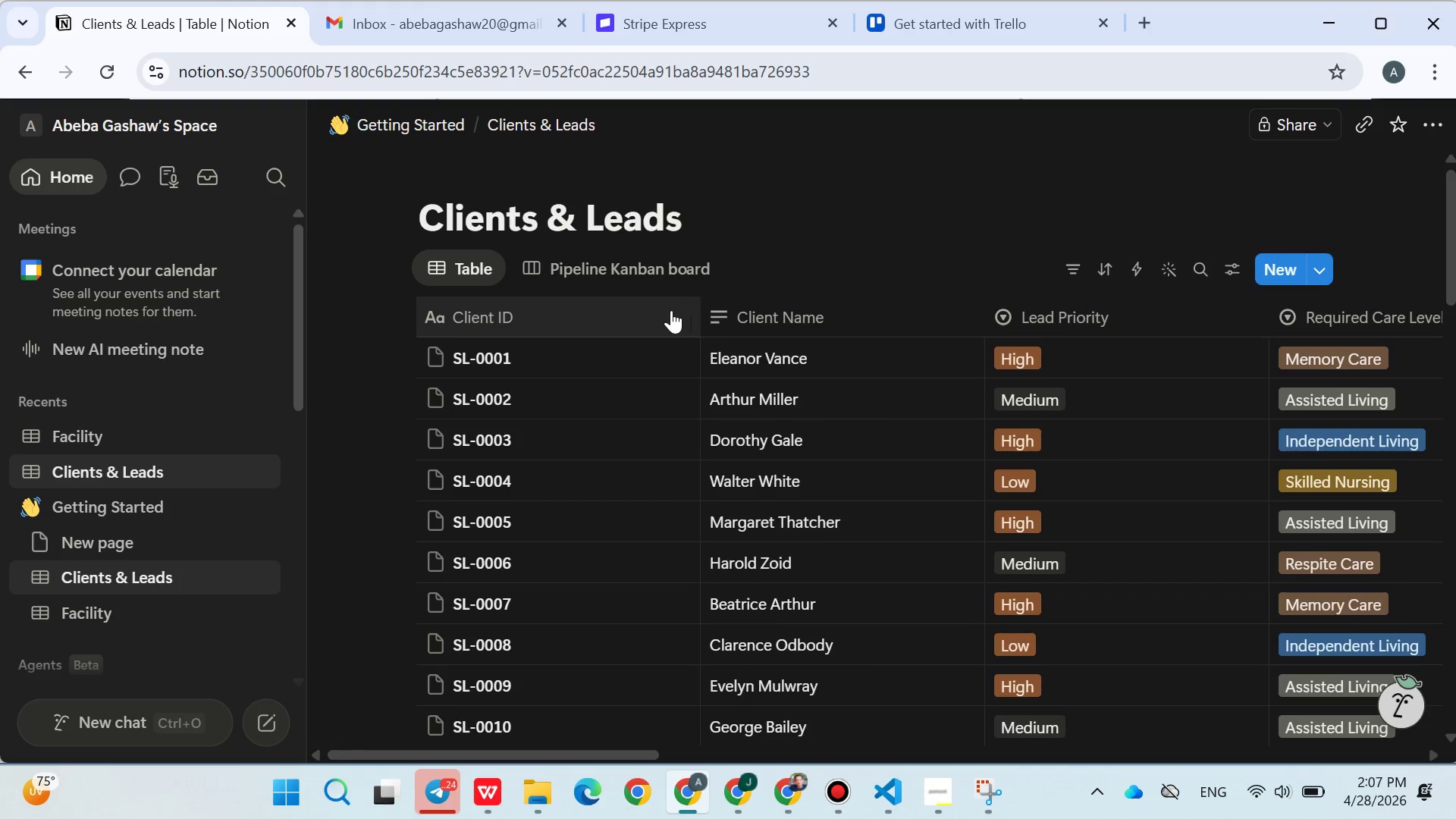 
left_click([111, 598])
 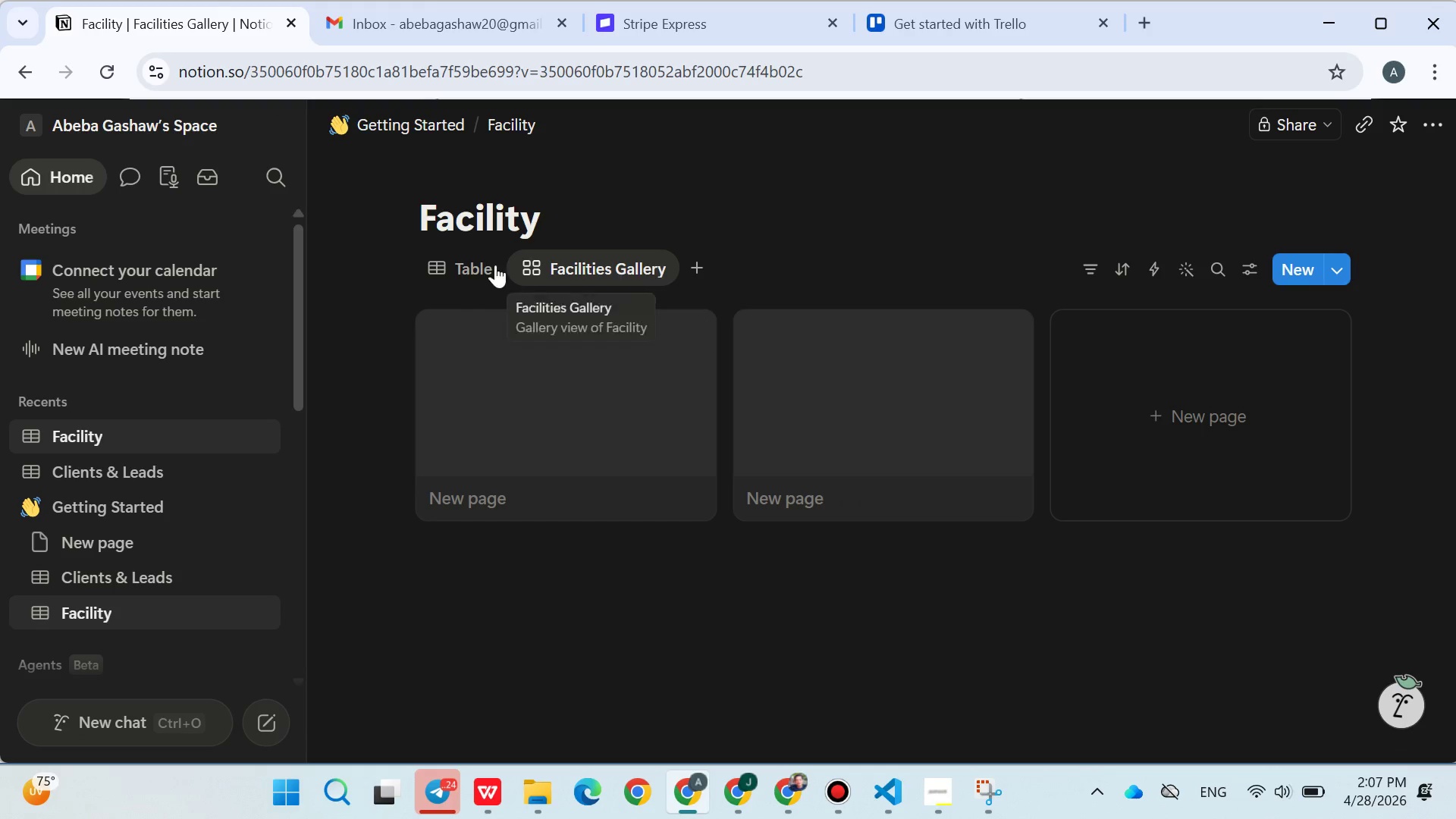 
left_click([472, 261])
 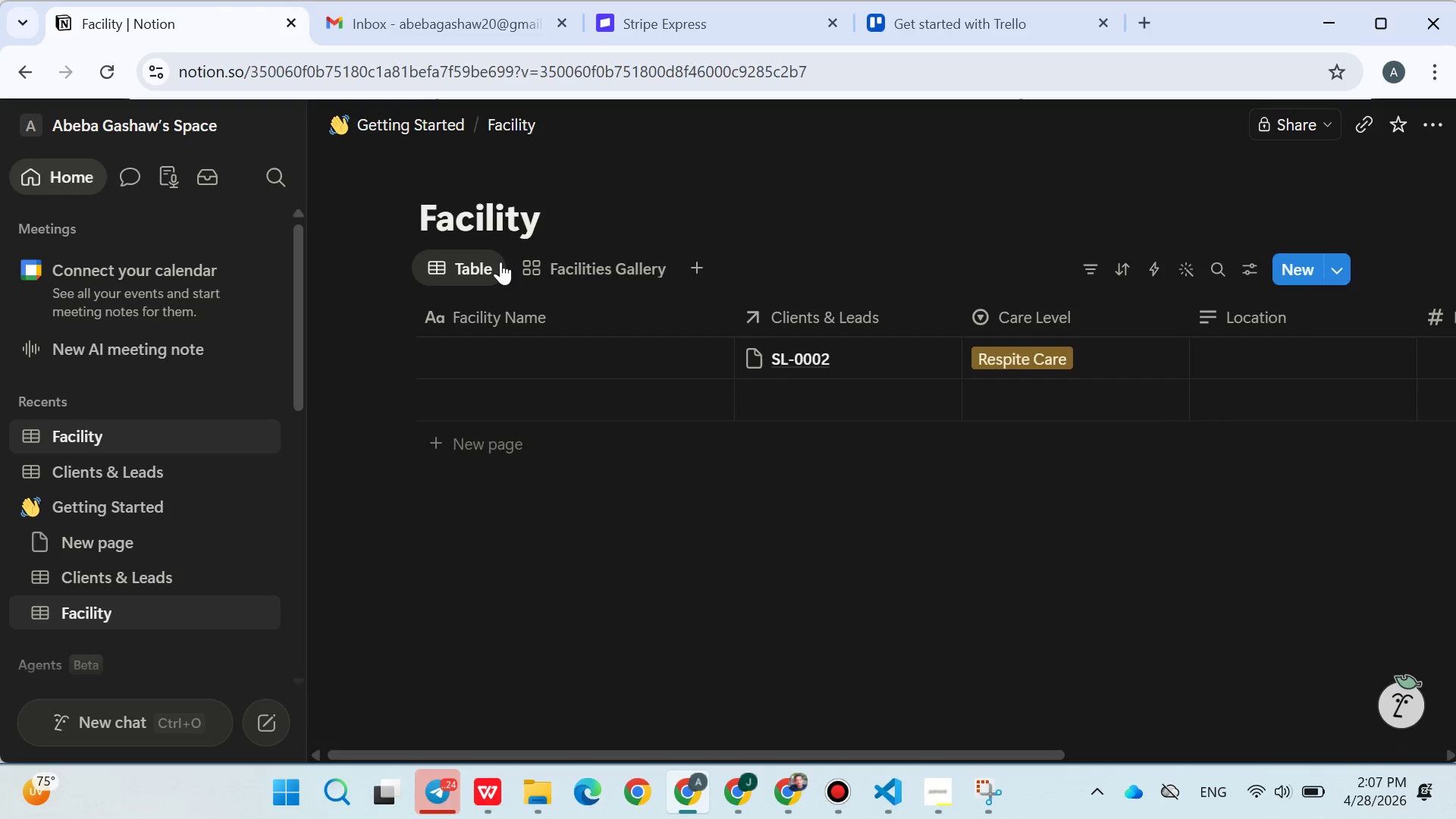 
mouse_move([729, 367])
 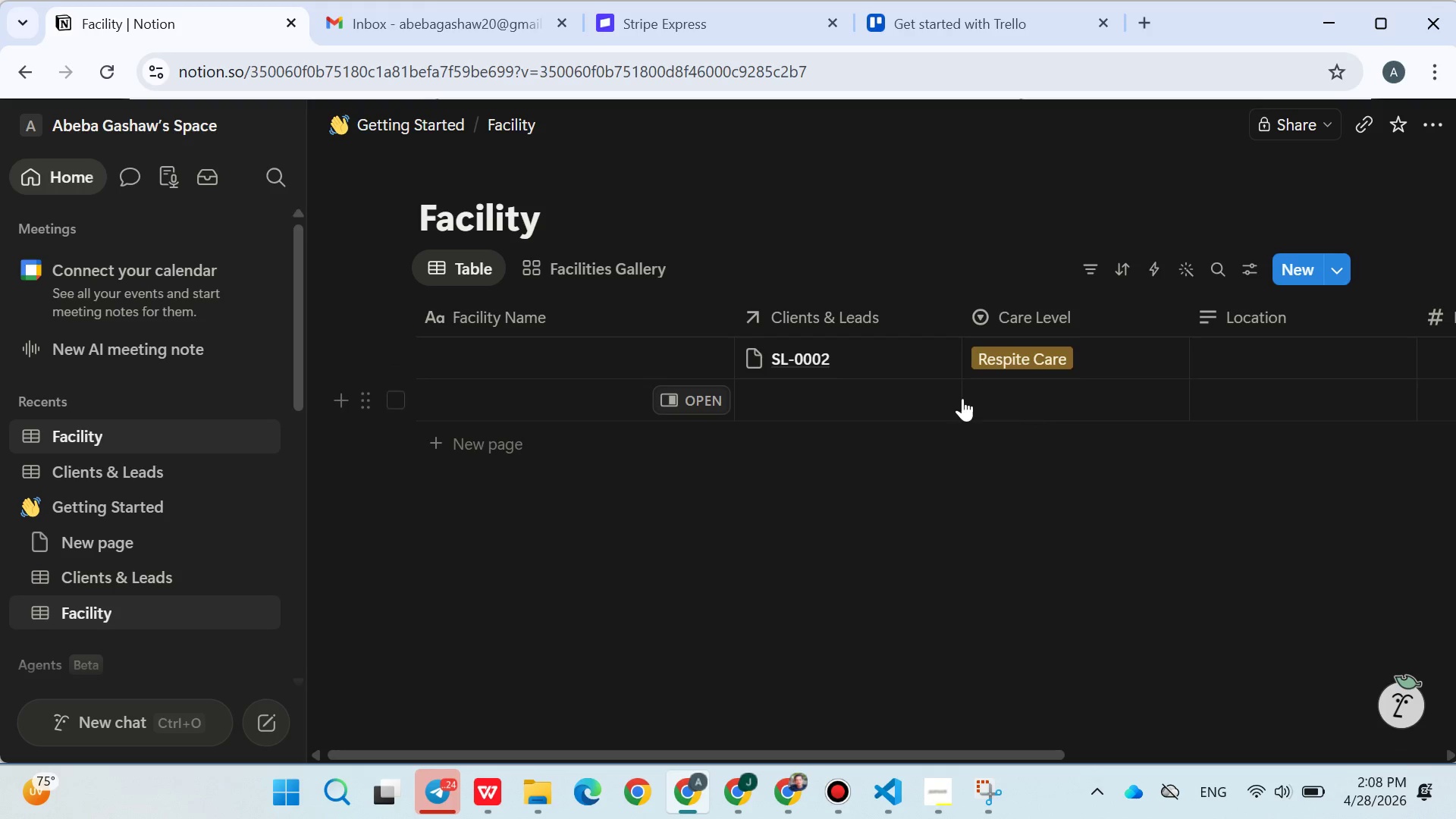 
left_click([897, 534])
 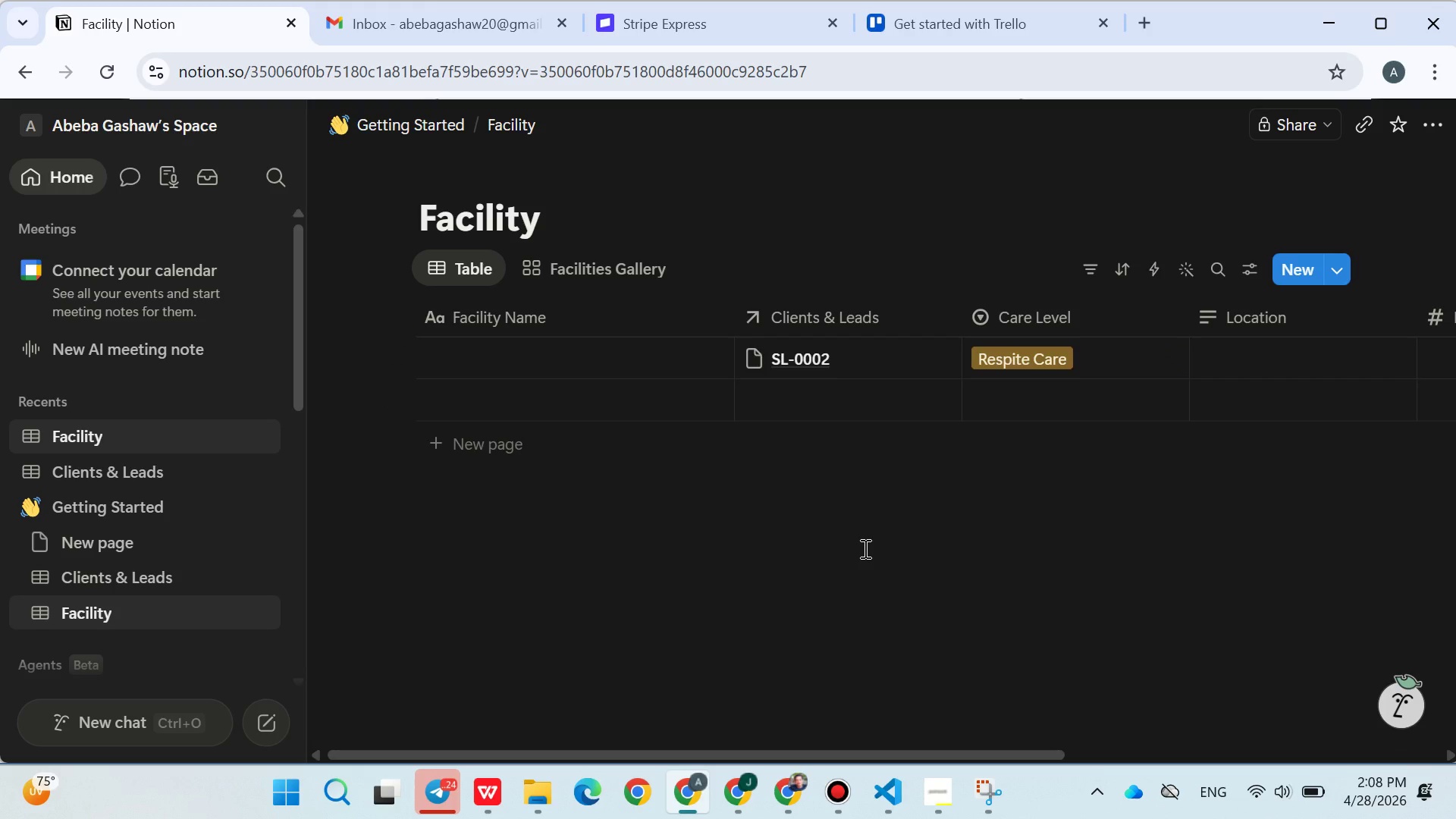 
wait(11.2)
 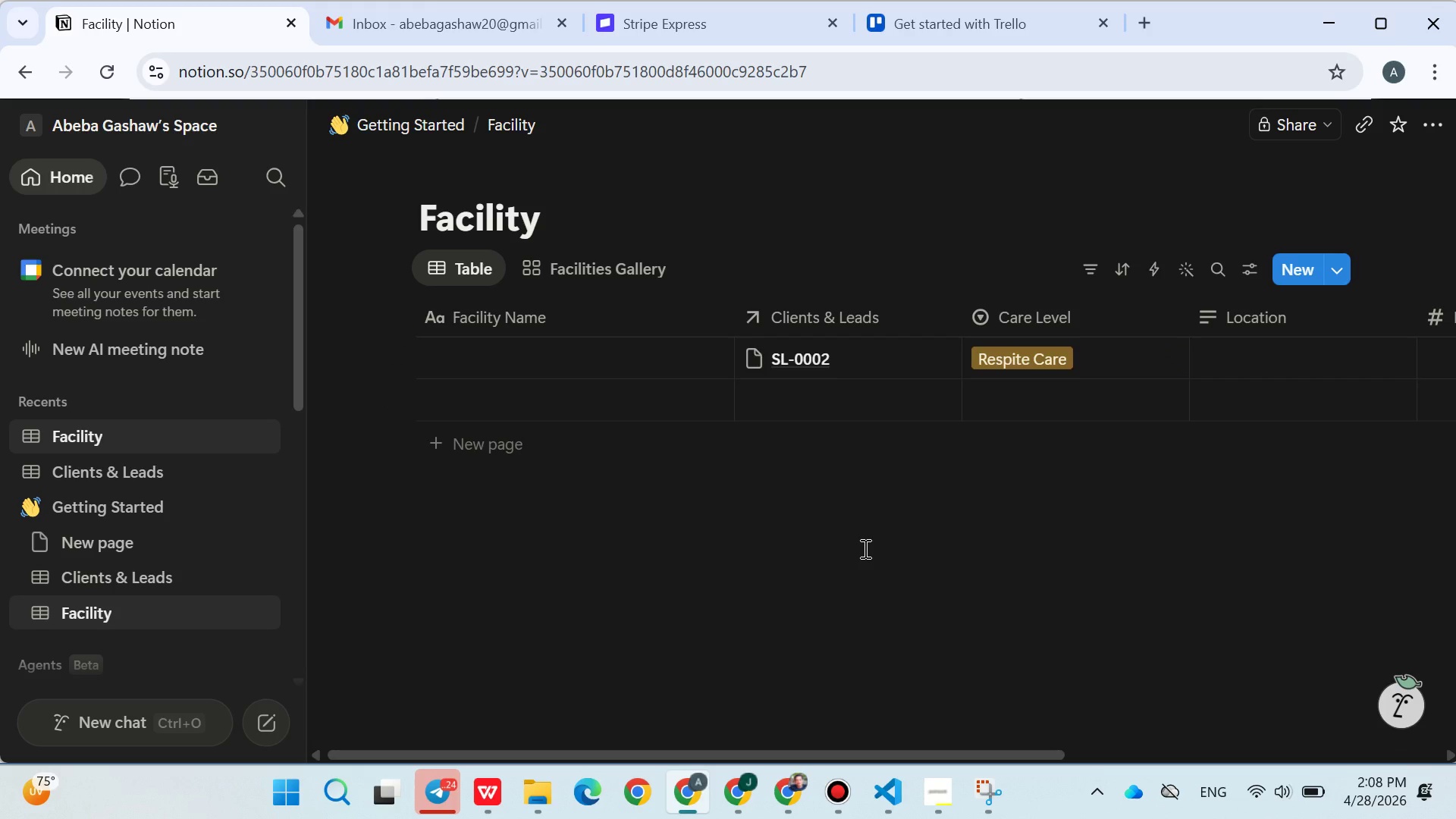 
left_click([1247, 260])
 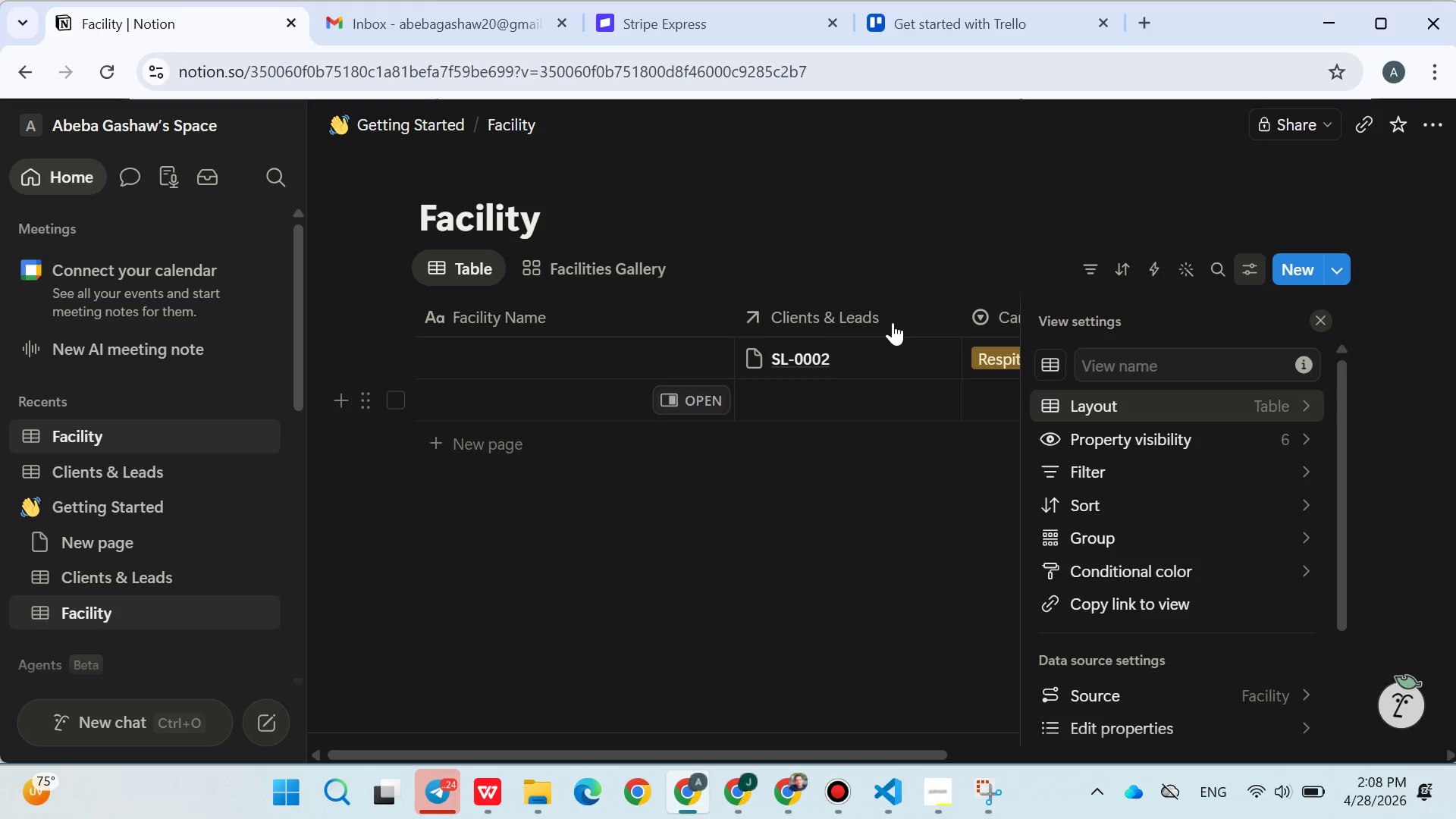 
double_click([628, 266])
 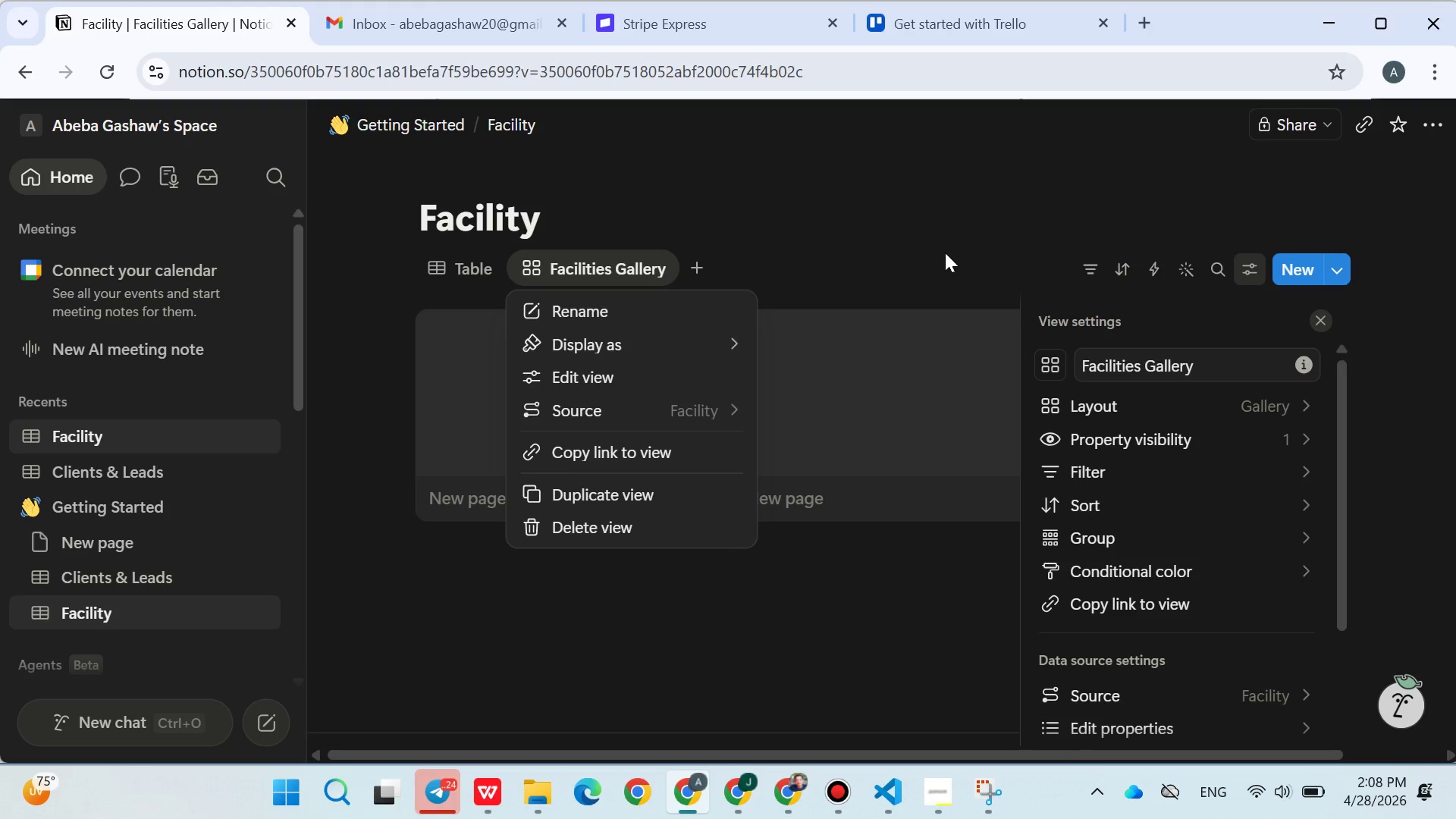 
left_click([905, 226])
 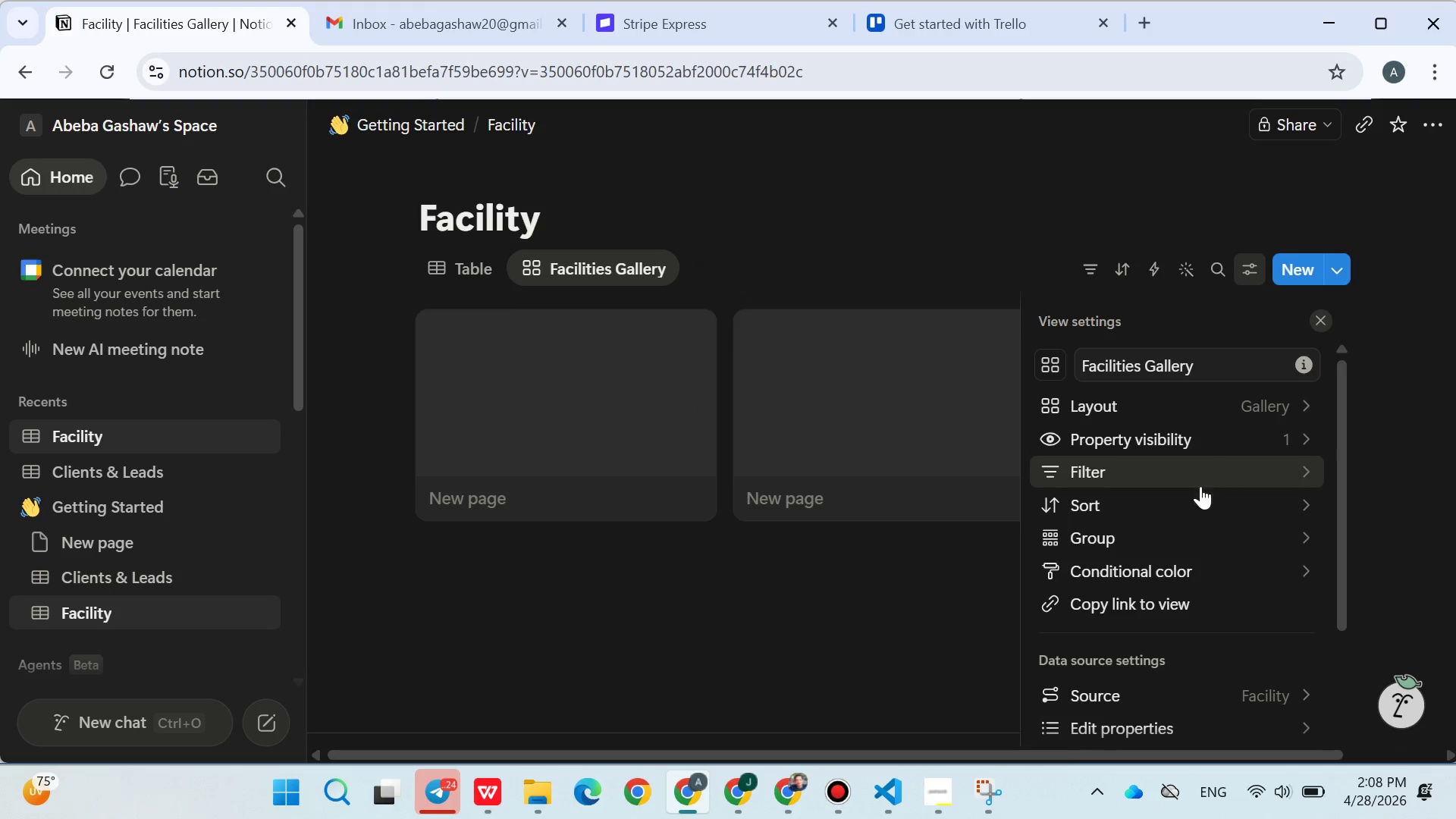 
left_click([1178, 531])
 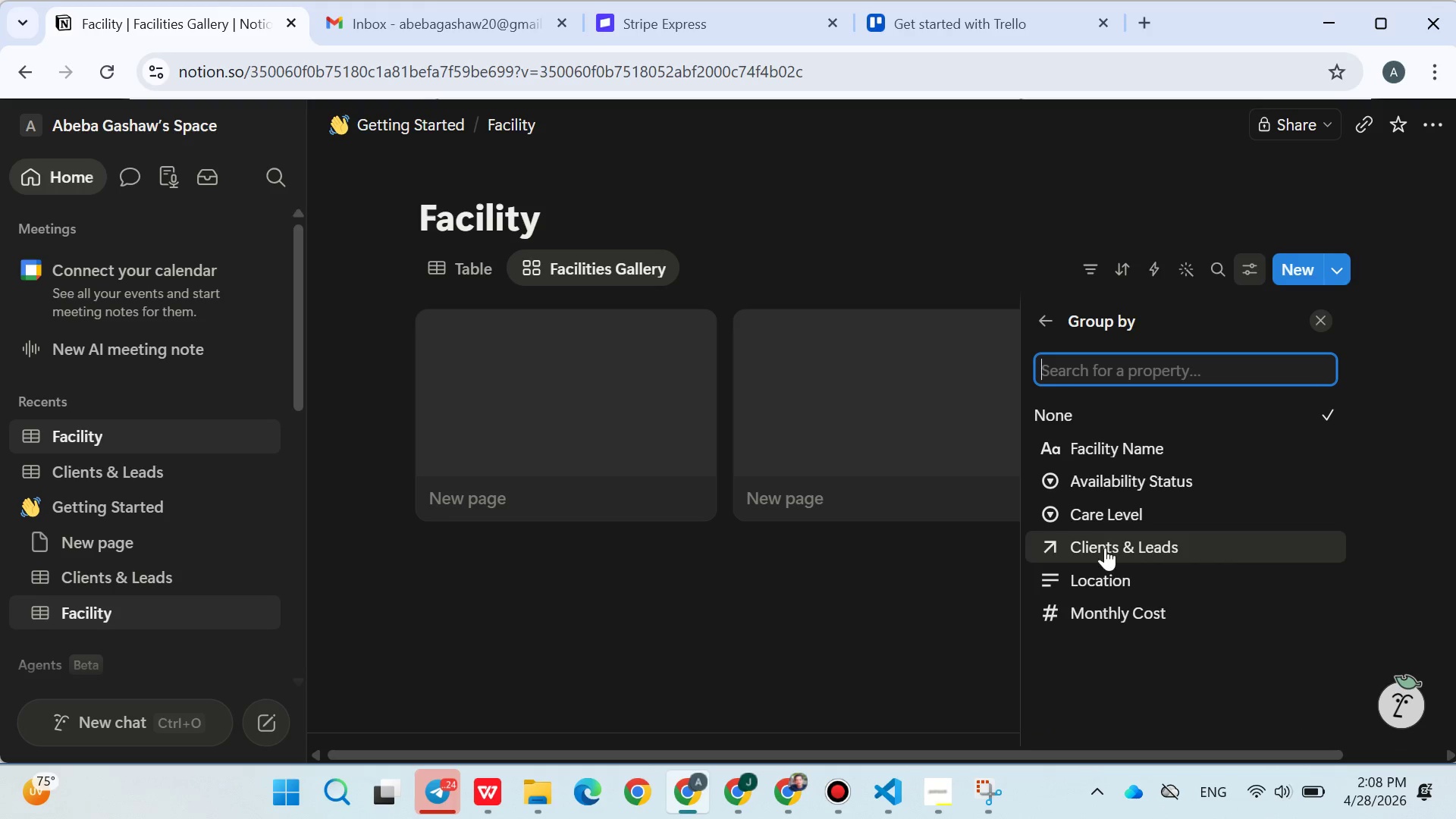 
left_click([1117, 517])
 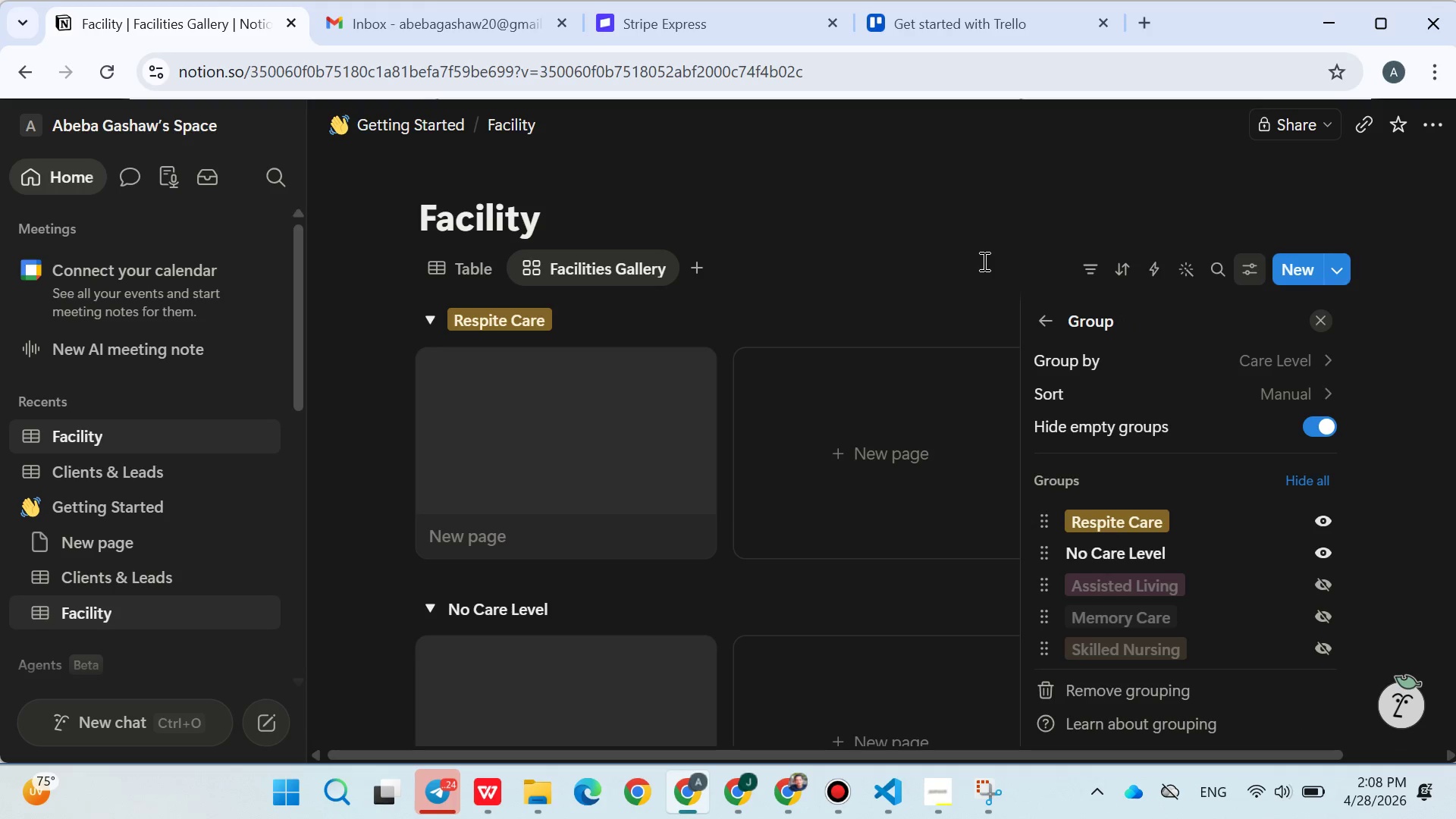 
wait(9.25)
 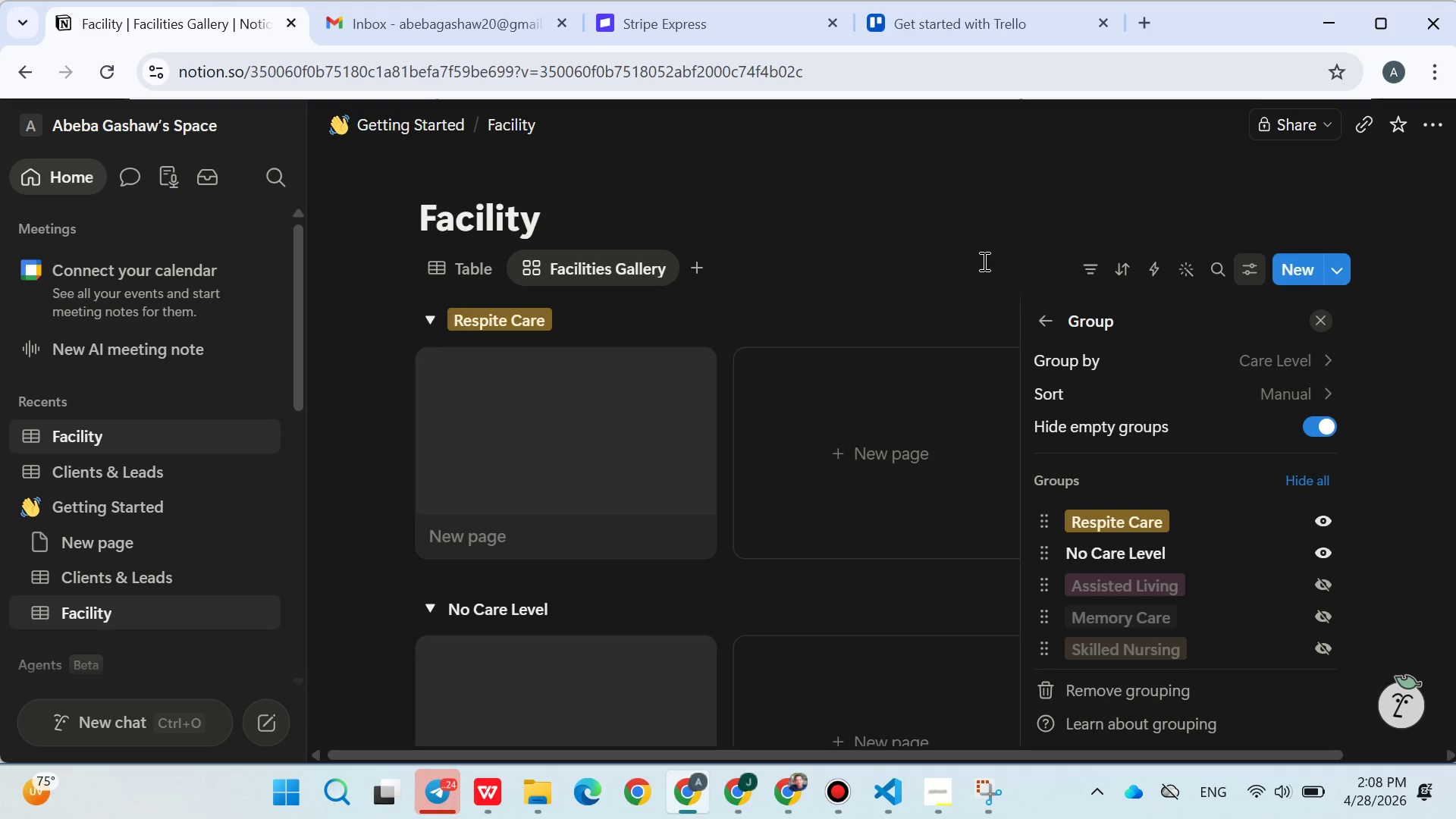 
left_click([1043, 325])
 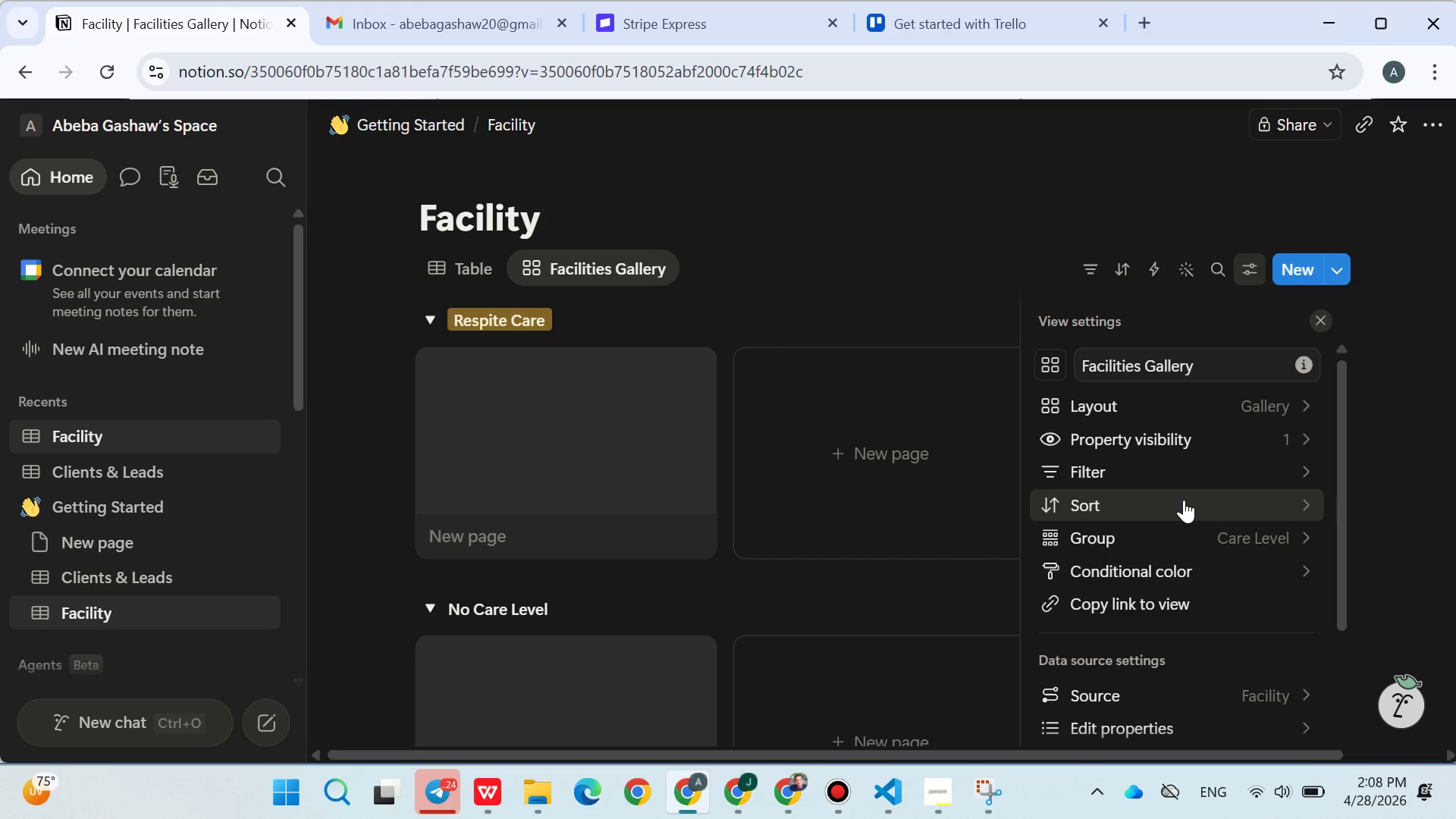 
wait(6.47)
 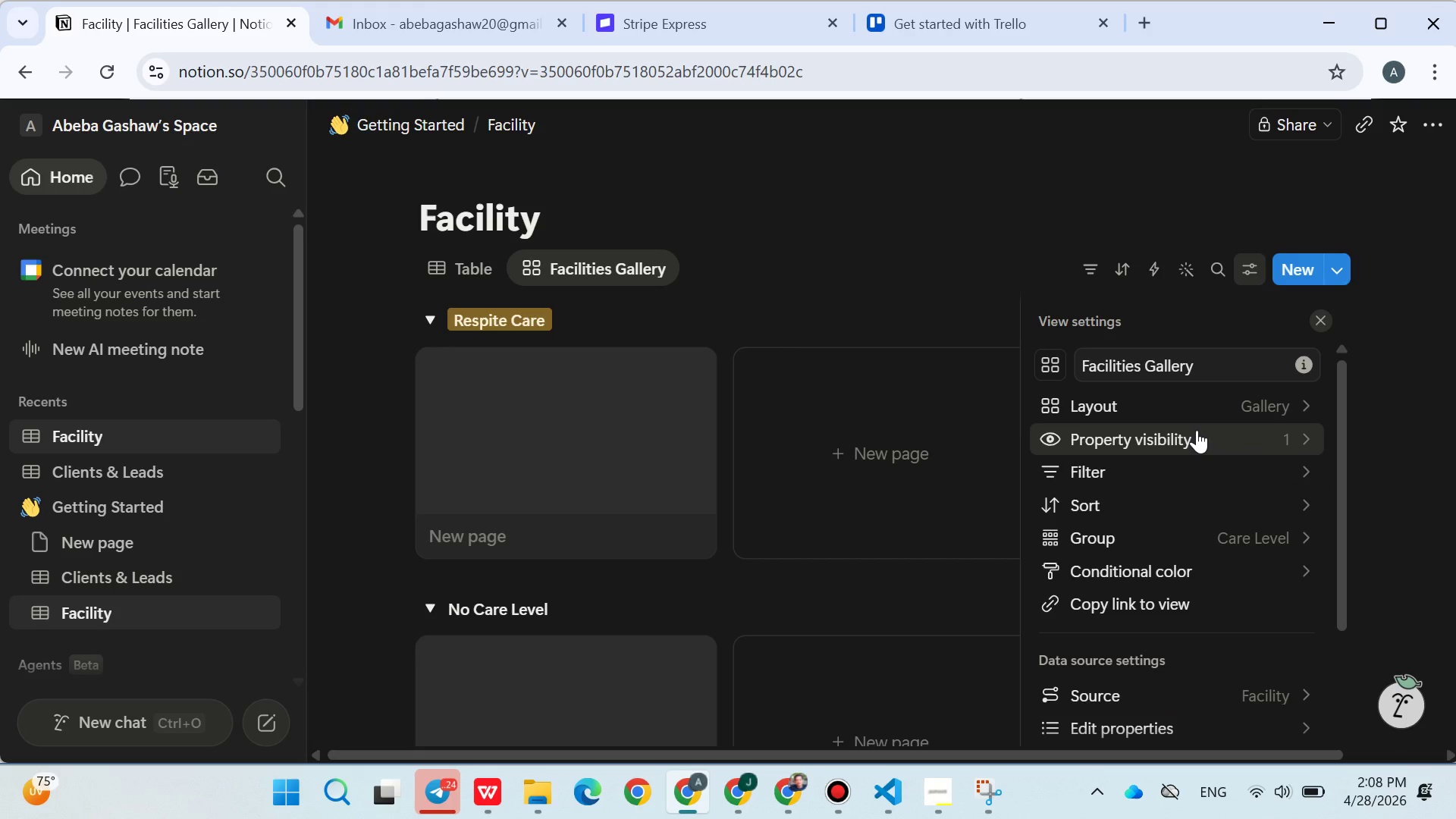 
left_click([1093, 262])
 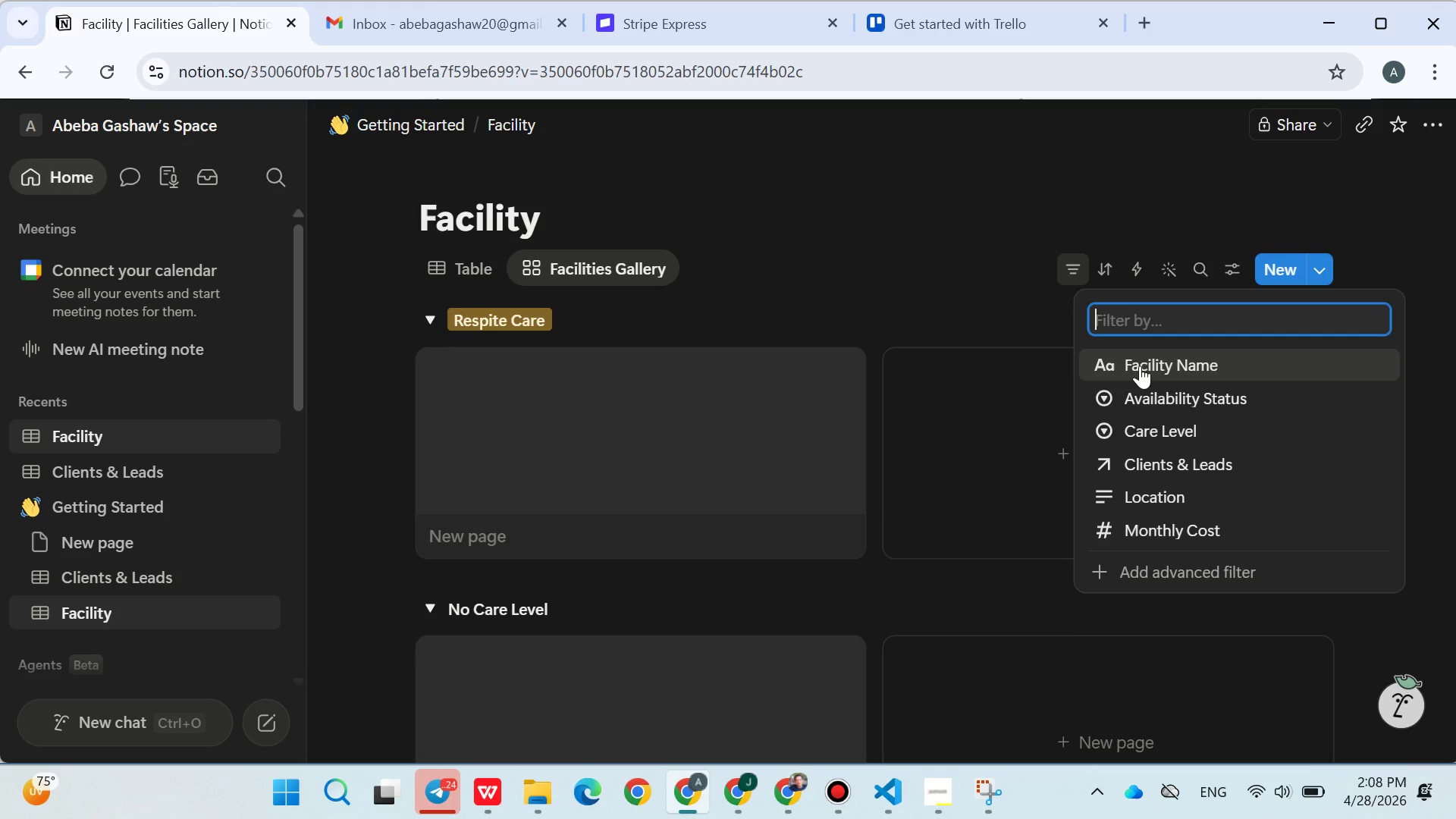 
left_click([1170, 397])
 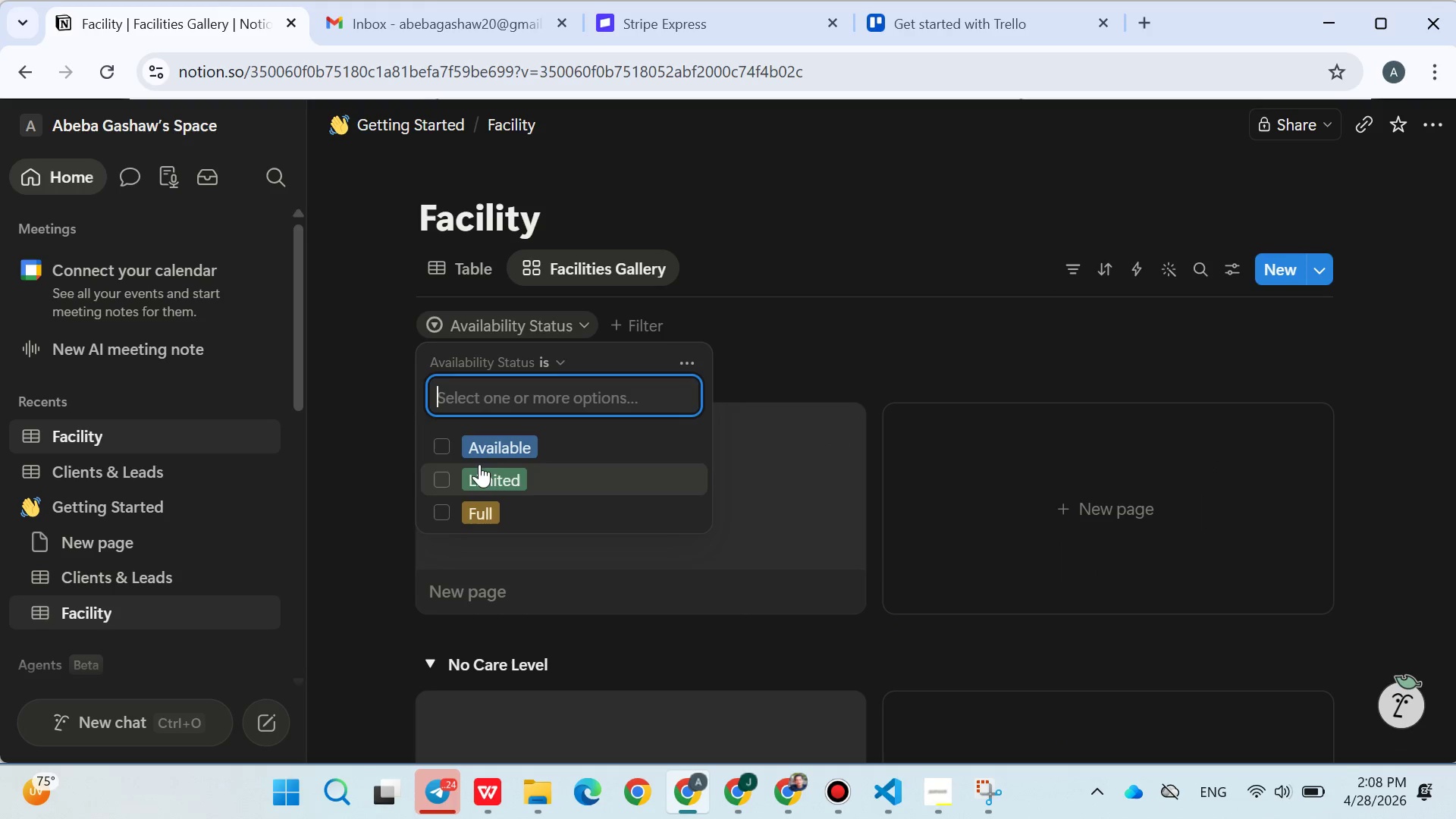 
left_click([450, 444])
 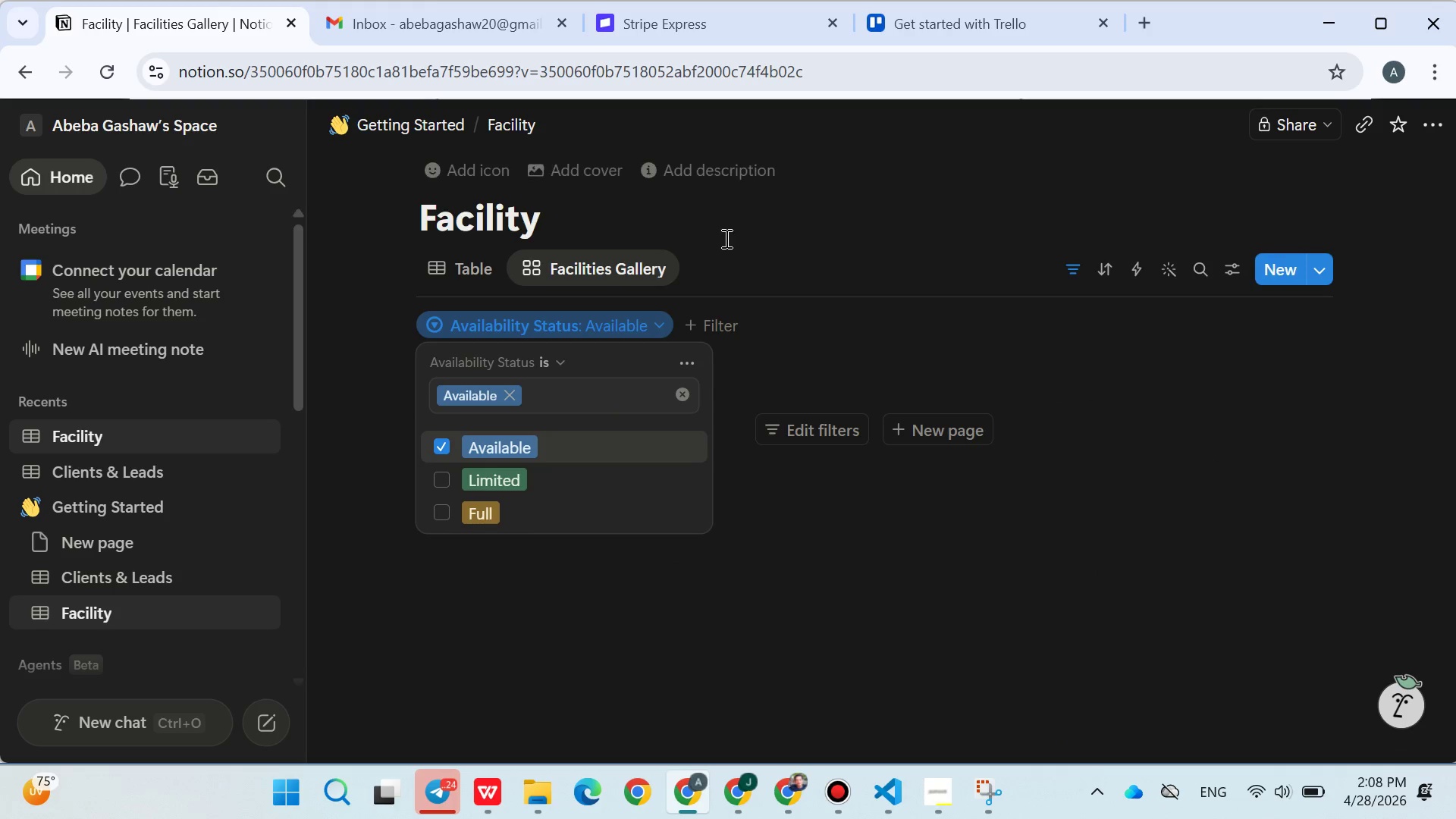 
left_click([730, 236])
 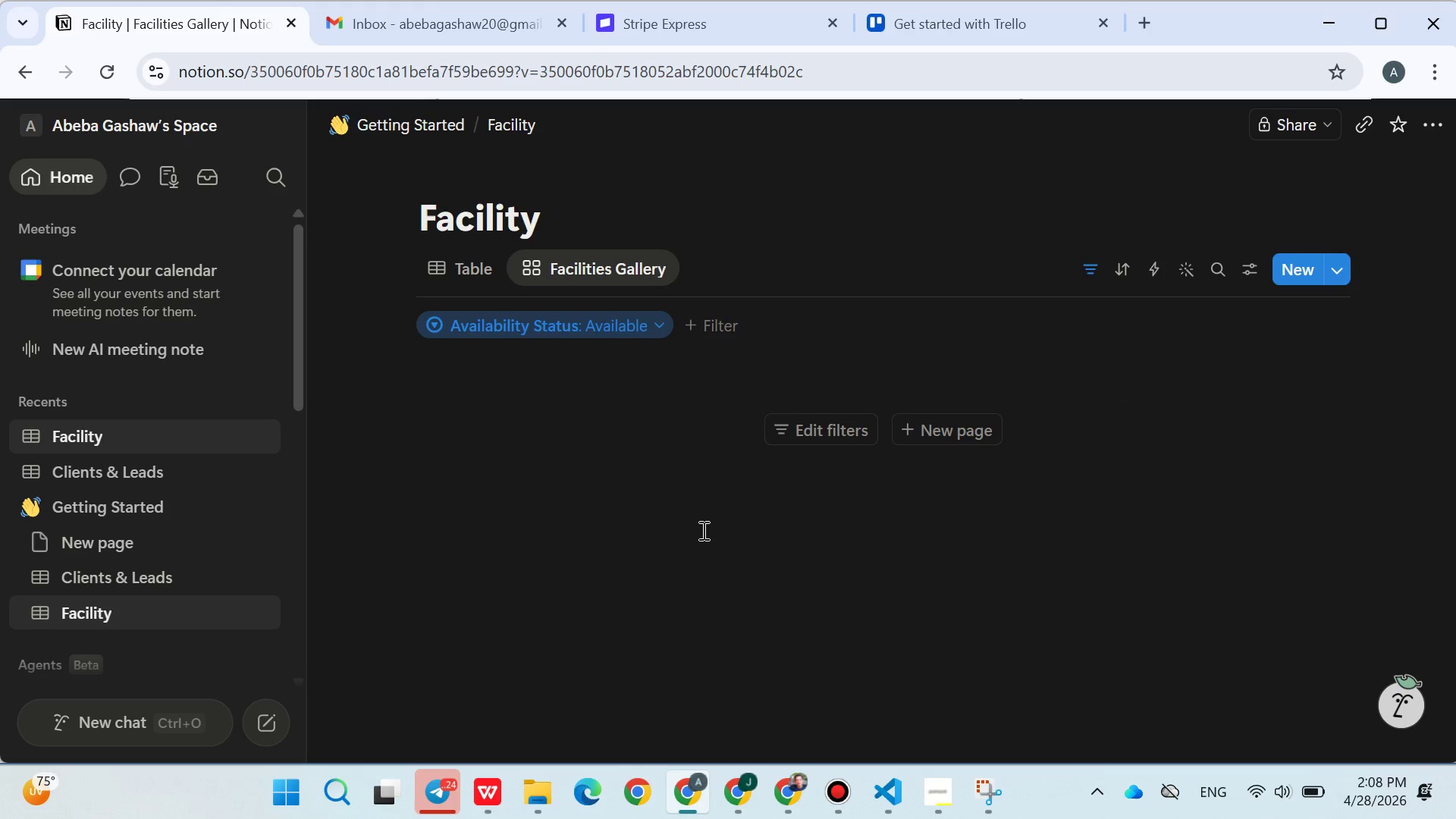 
left_click([702, 530])
 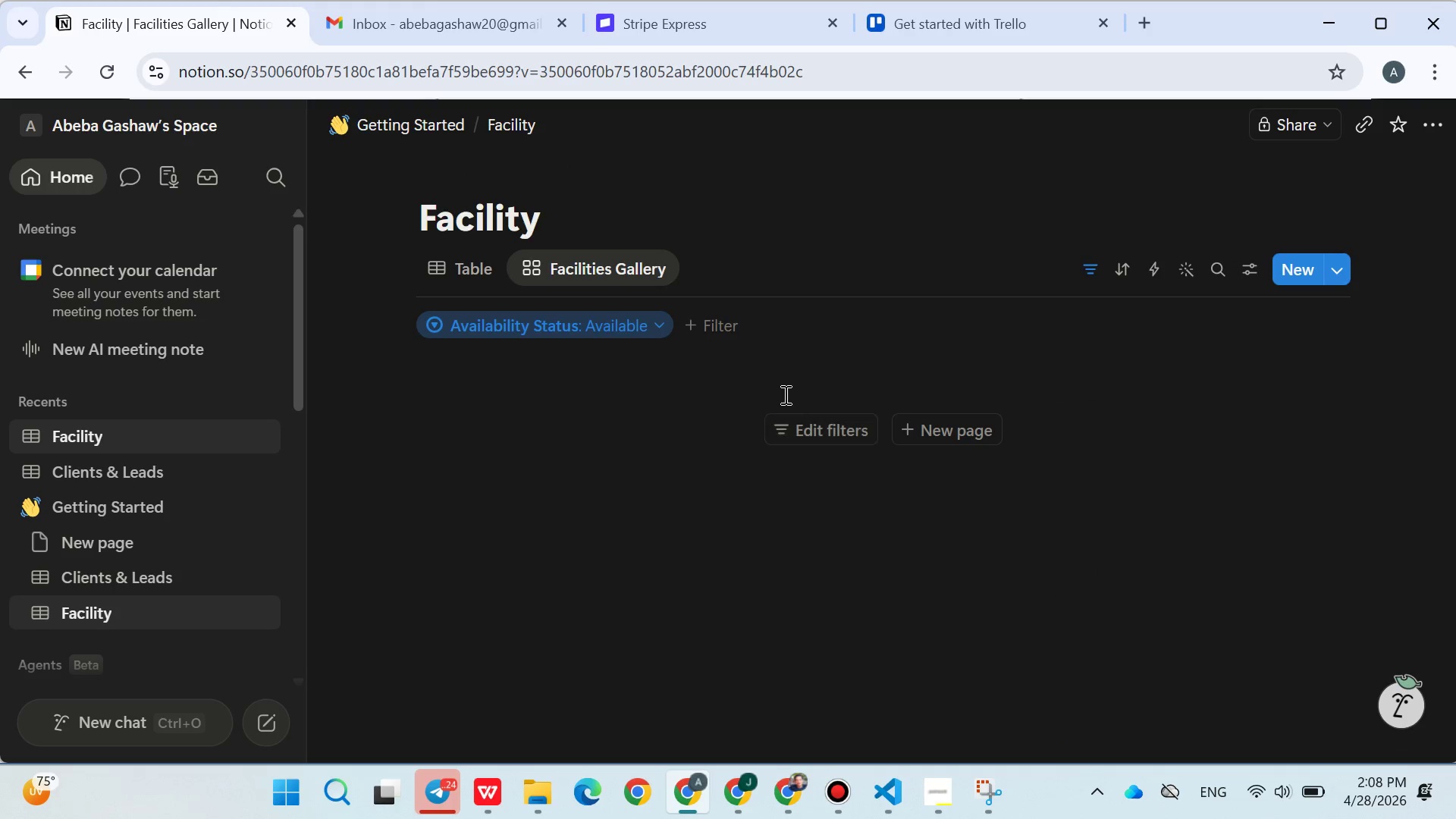 
wait(5.44)
 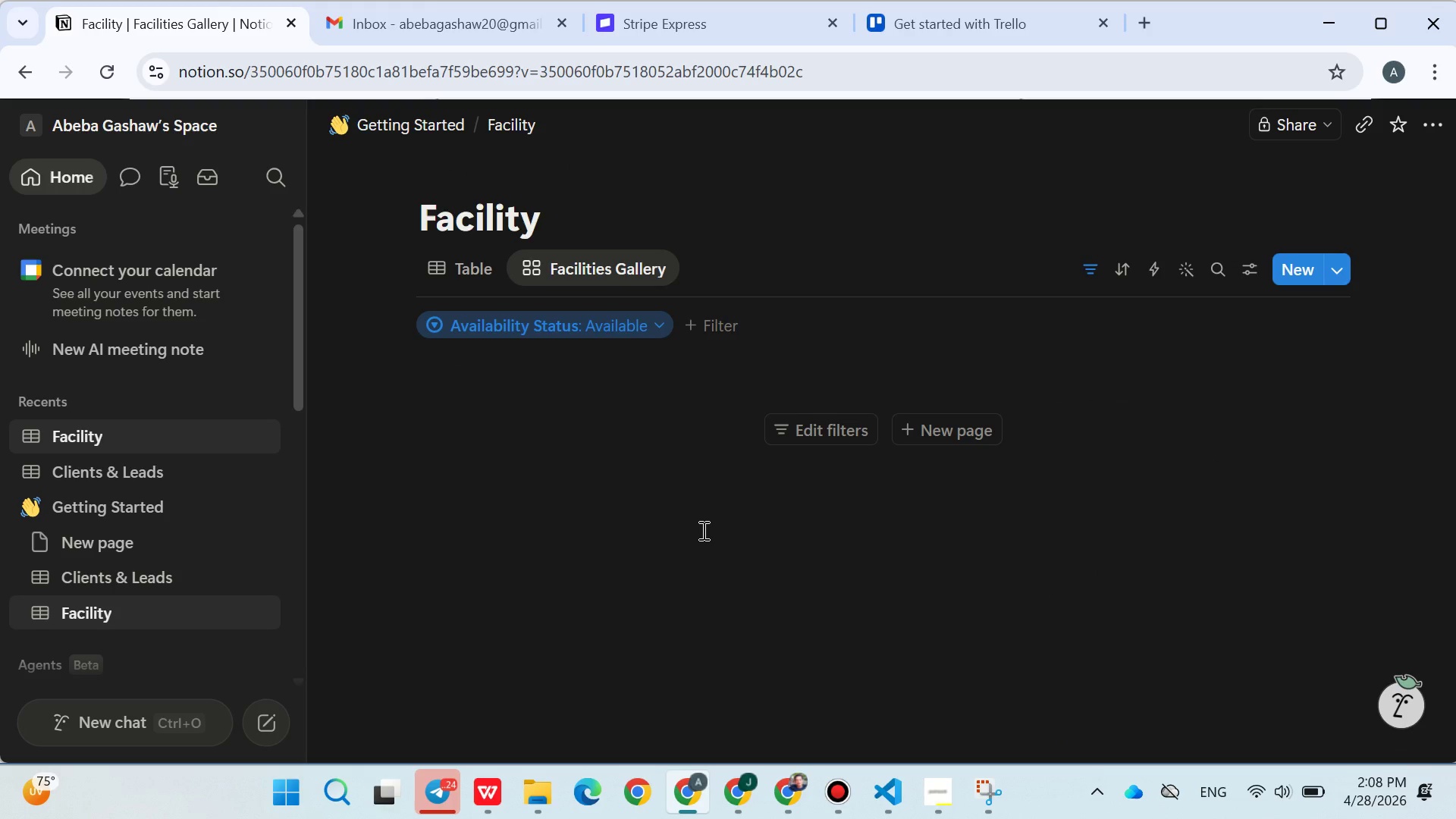 
left_click([1244, 274])
 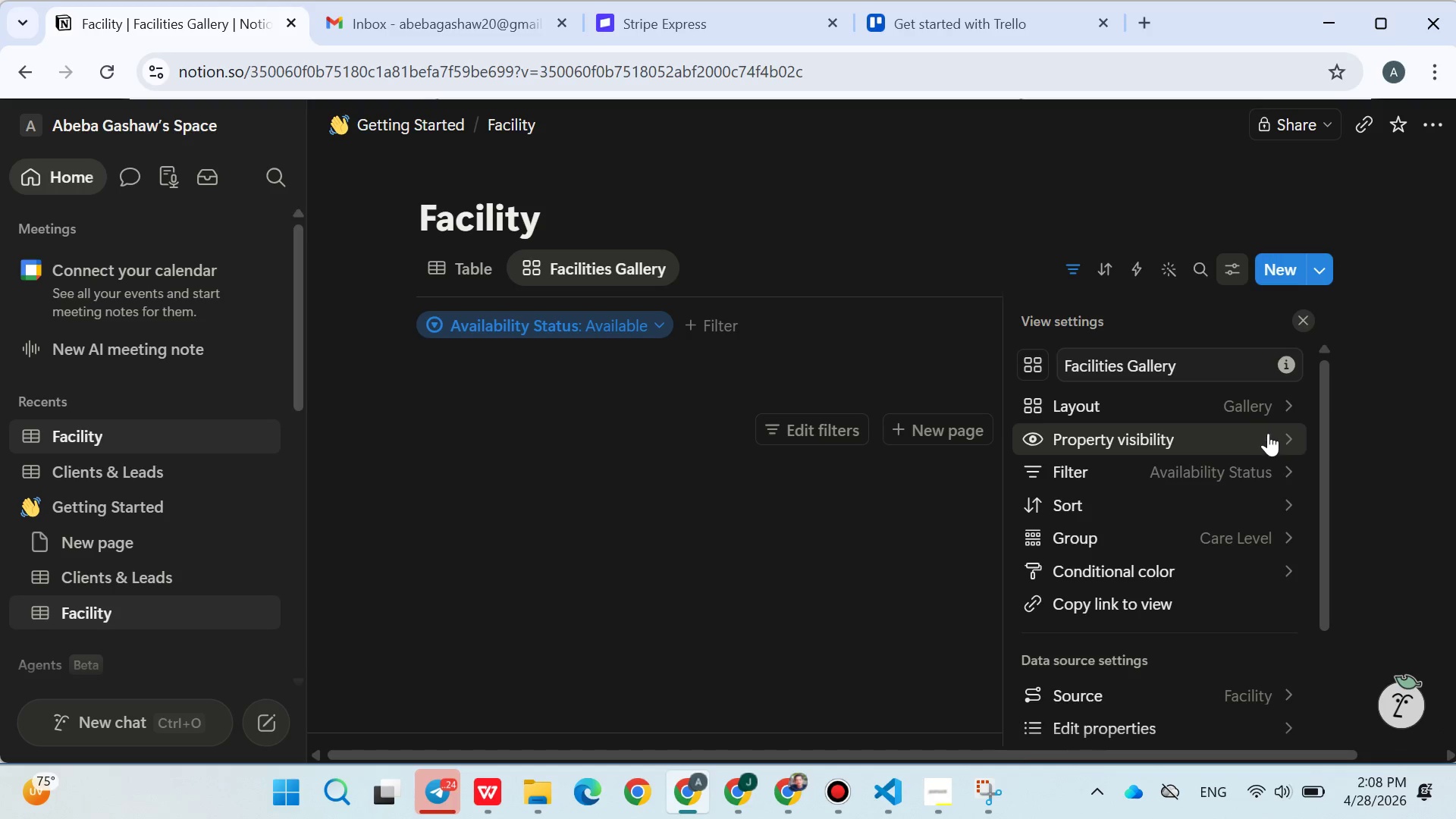 
left_click([1263, 447])
 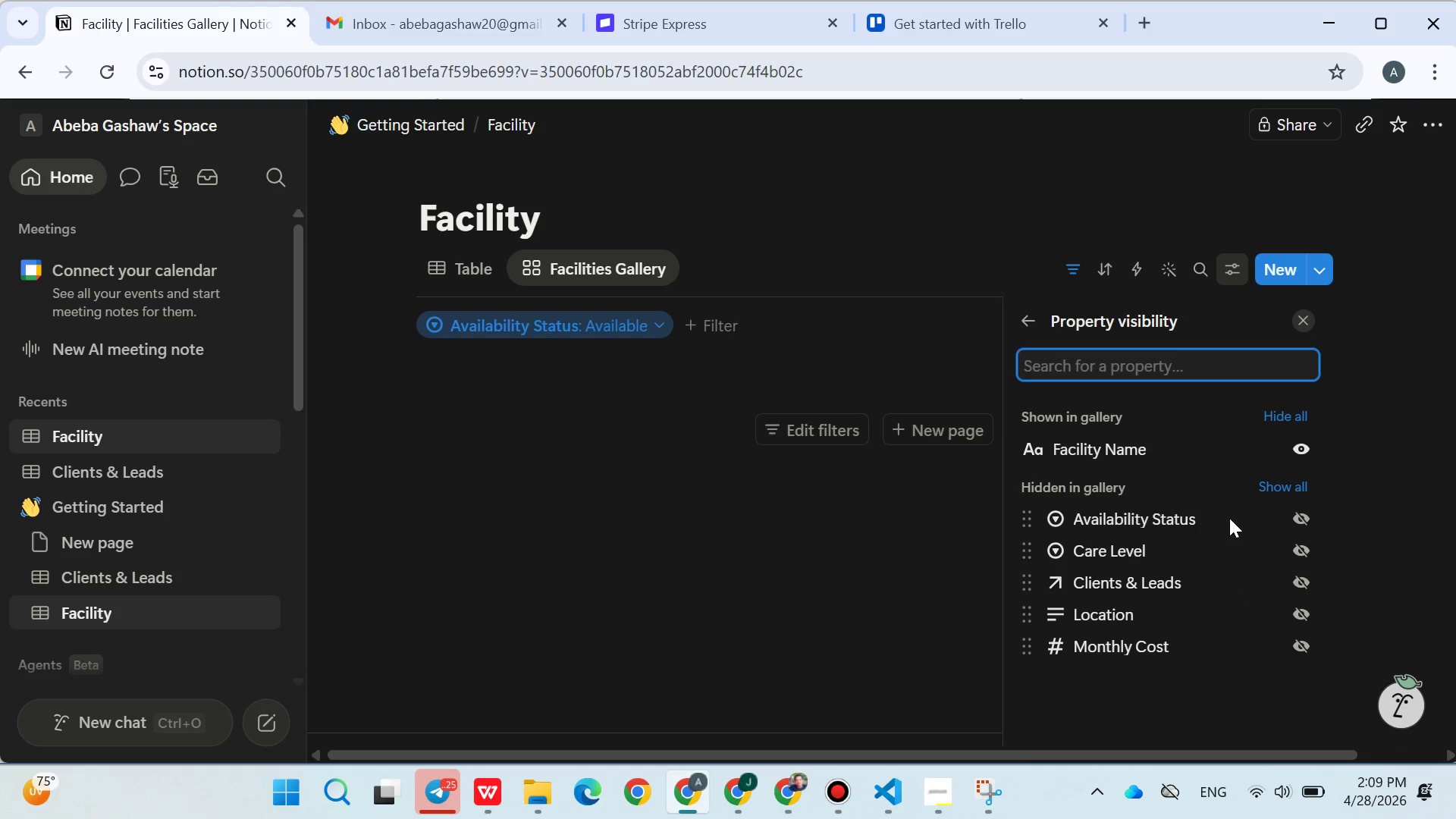 
wait(6.83)
 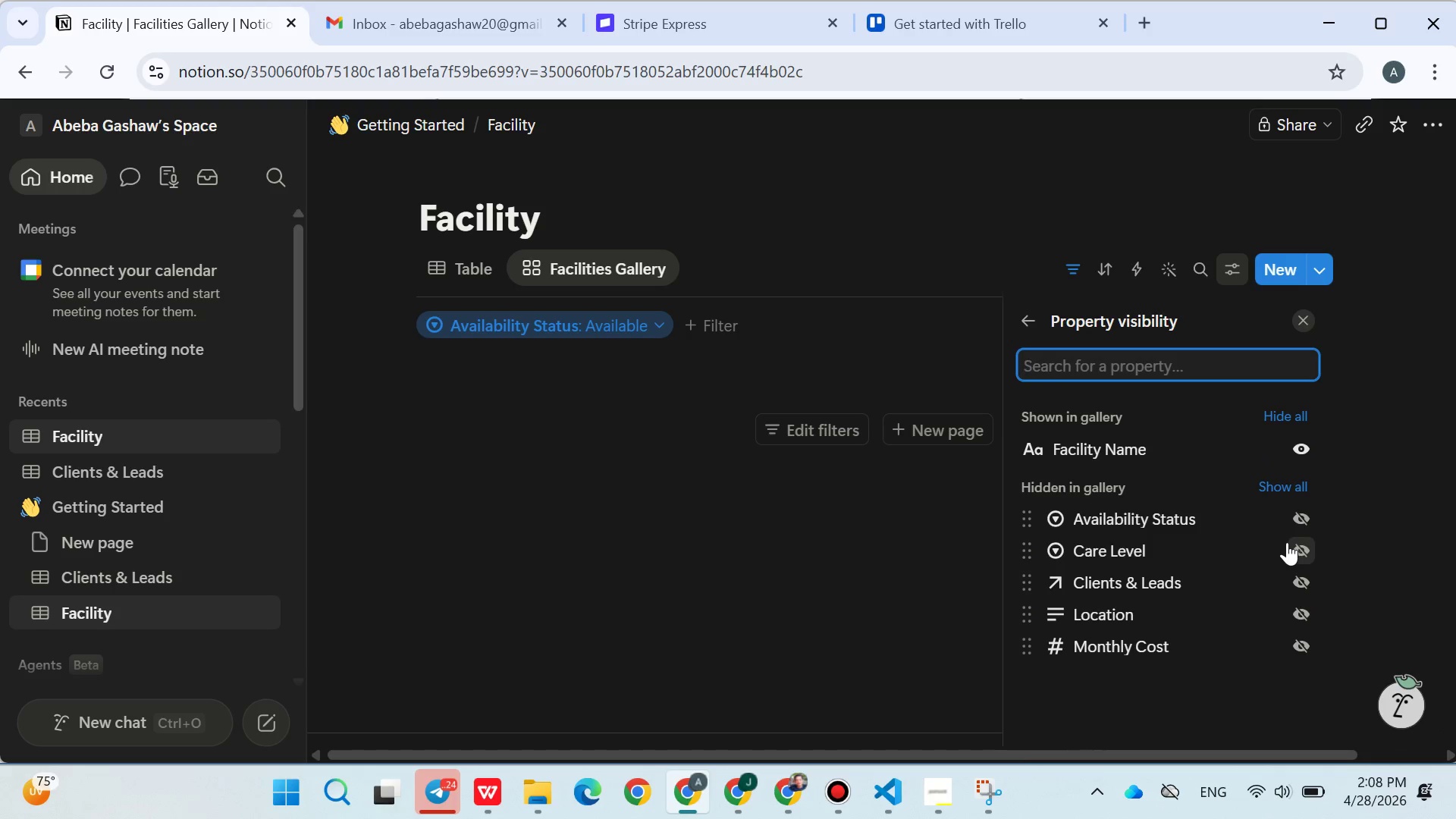 
left_click([1301, 642])
 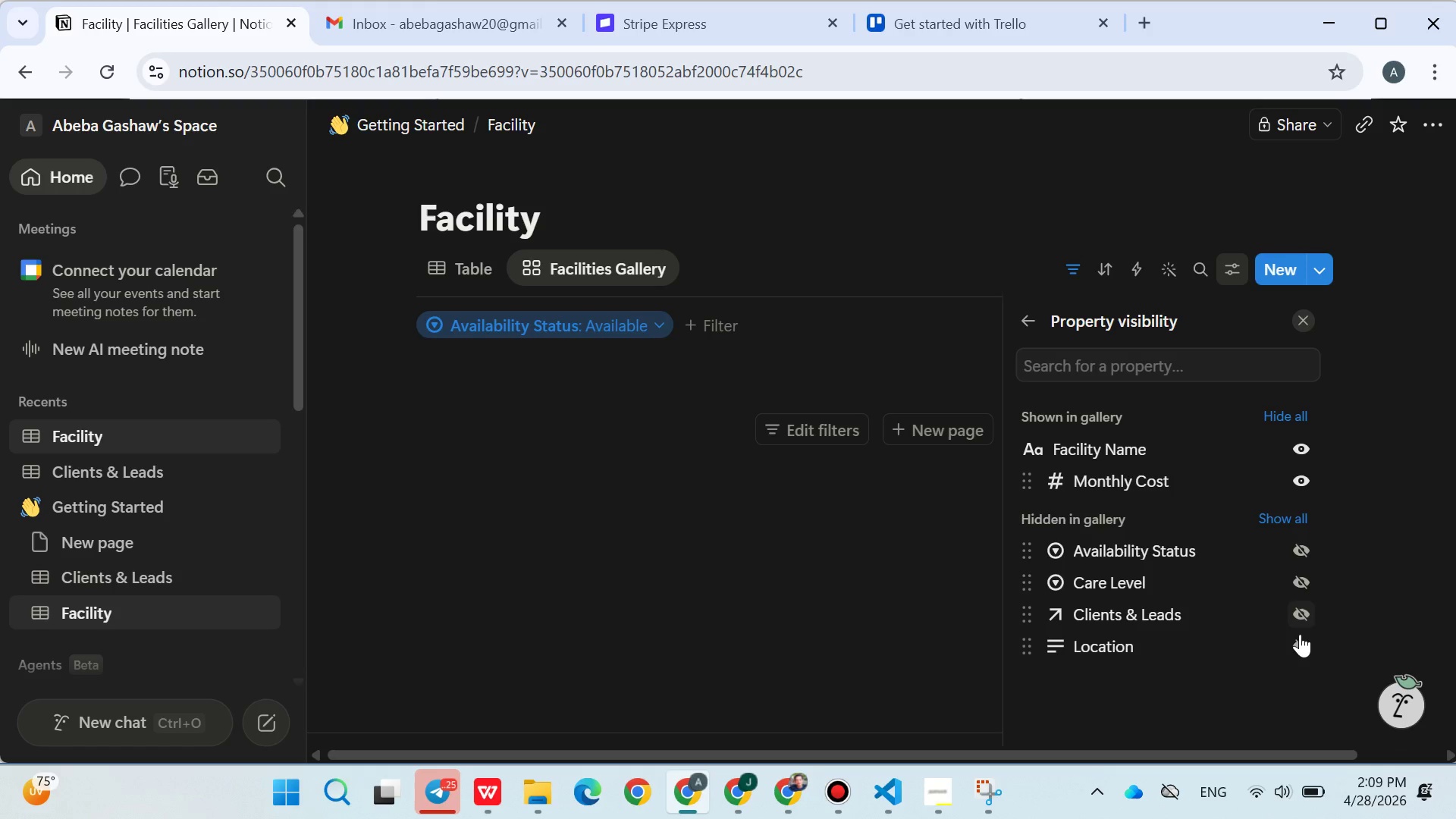 
left_click([1297, 637])
 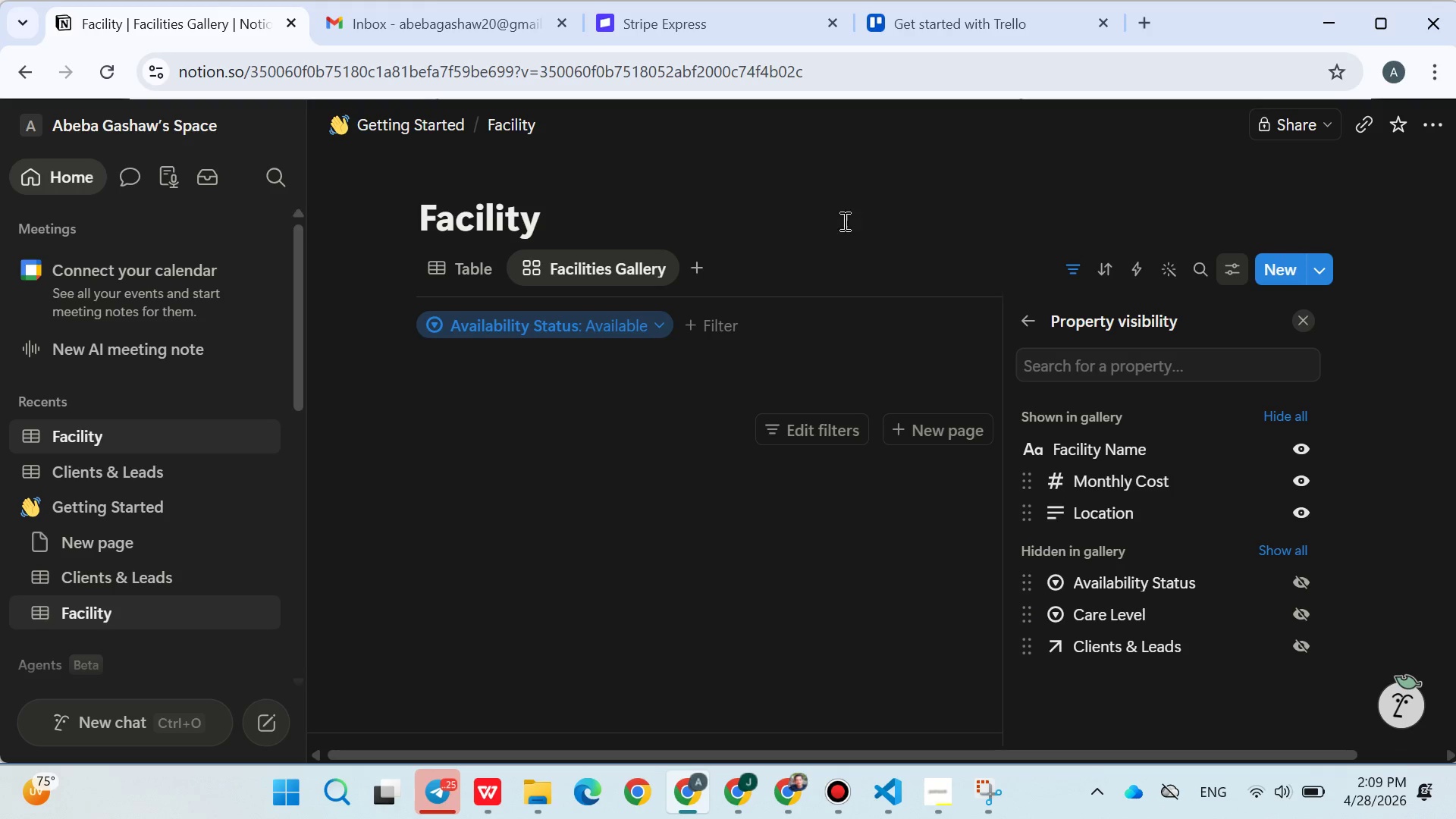 
left_click([829, 198])
 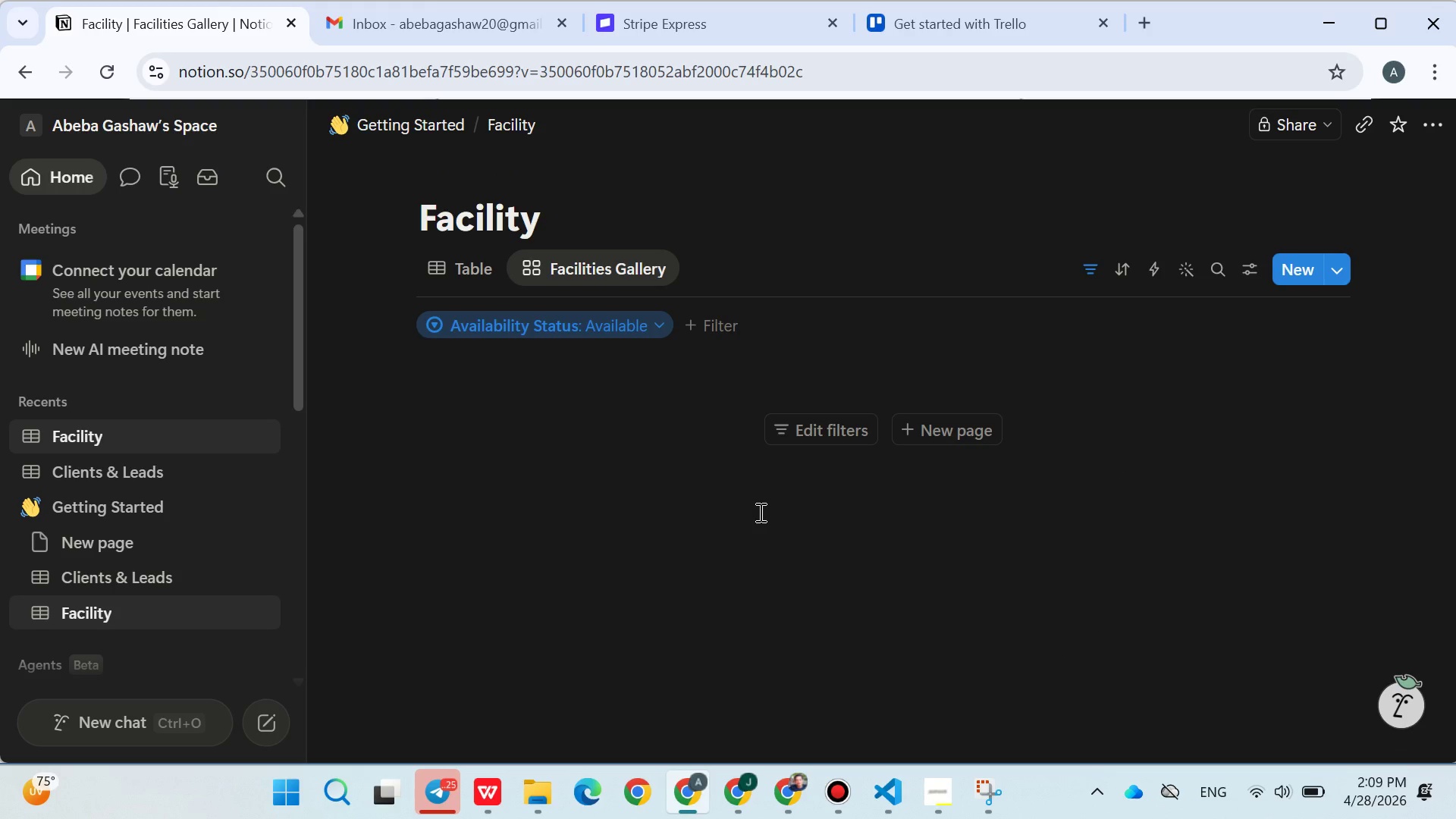 
wait(18.55)
 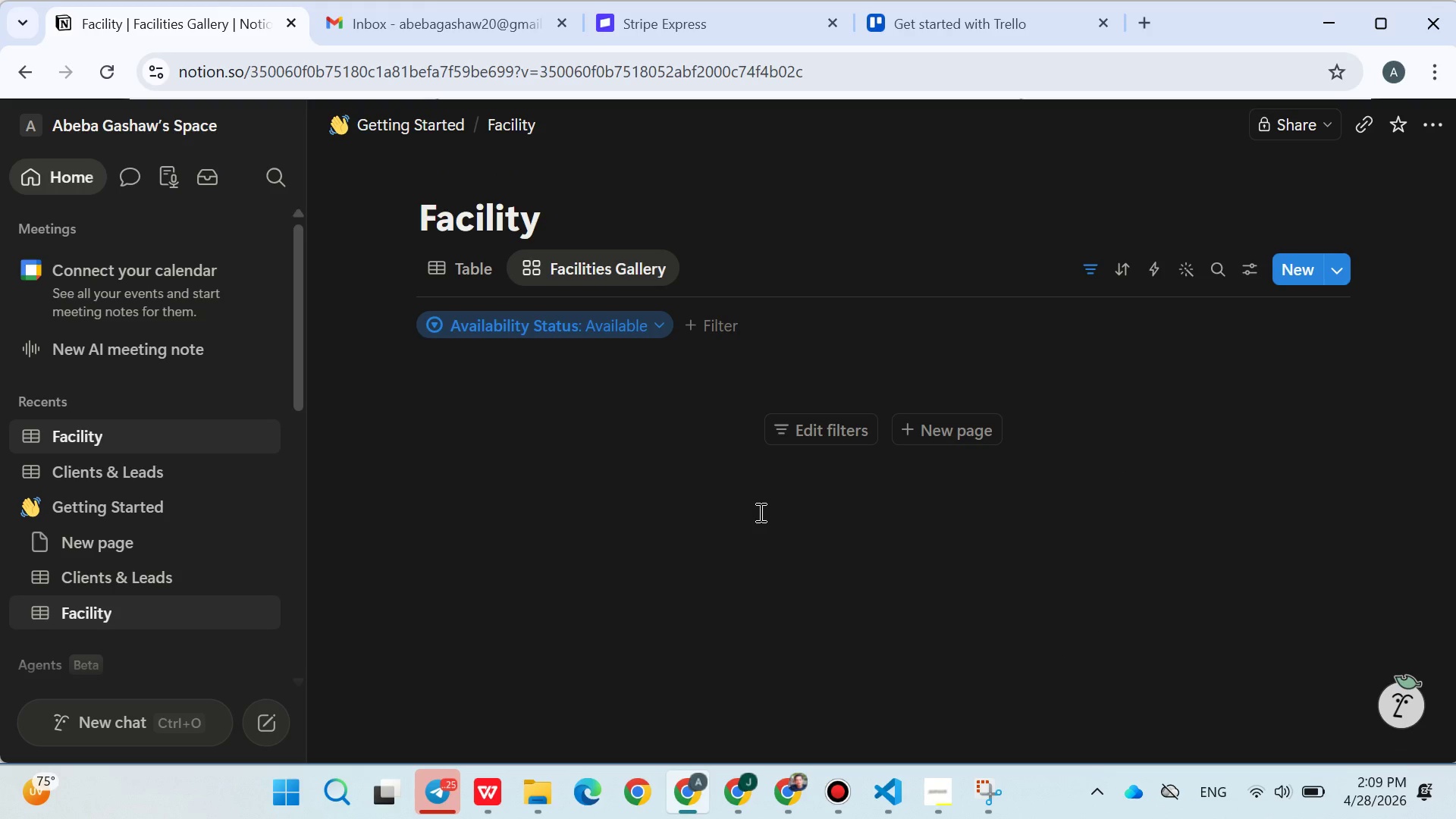 
left_click([698, 265])
 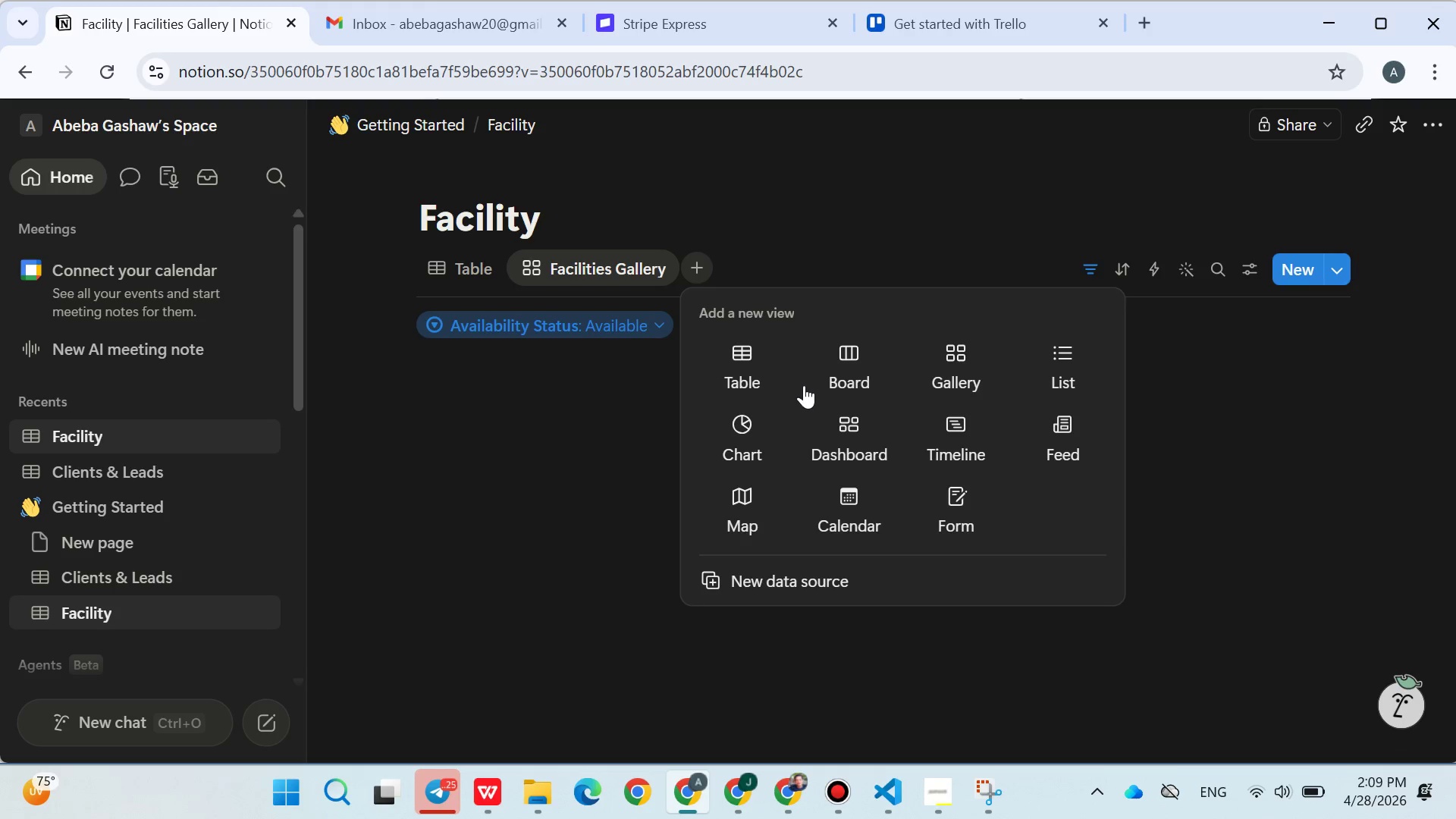 
left_click([854, 504])
 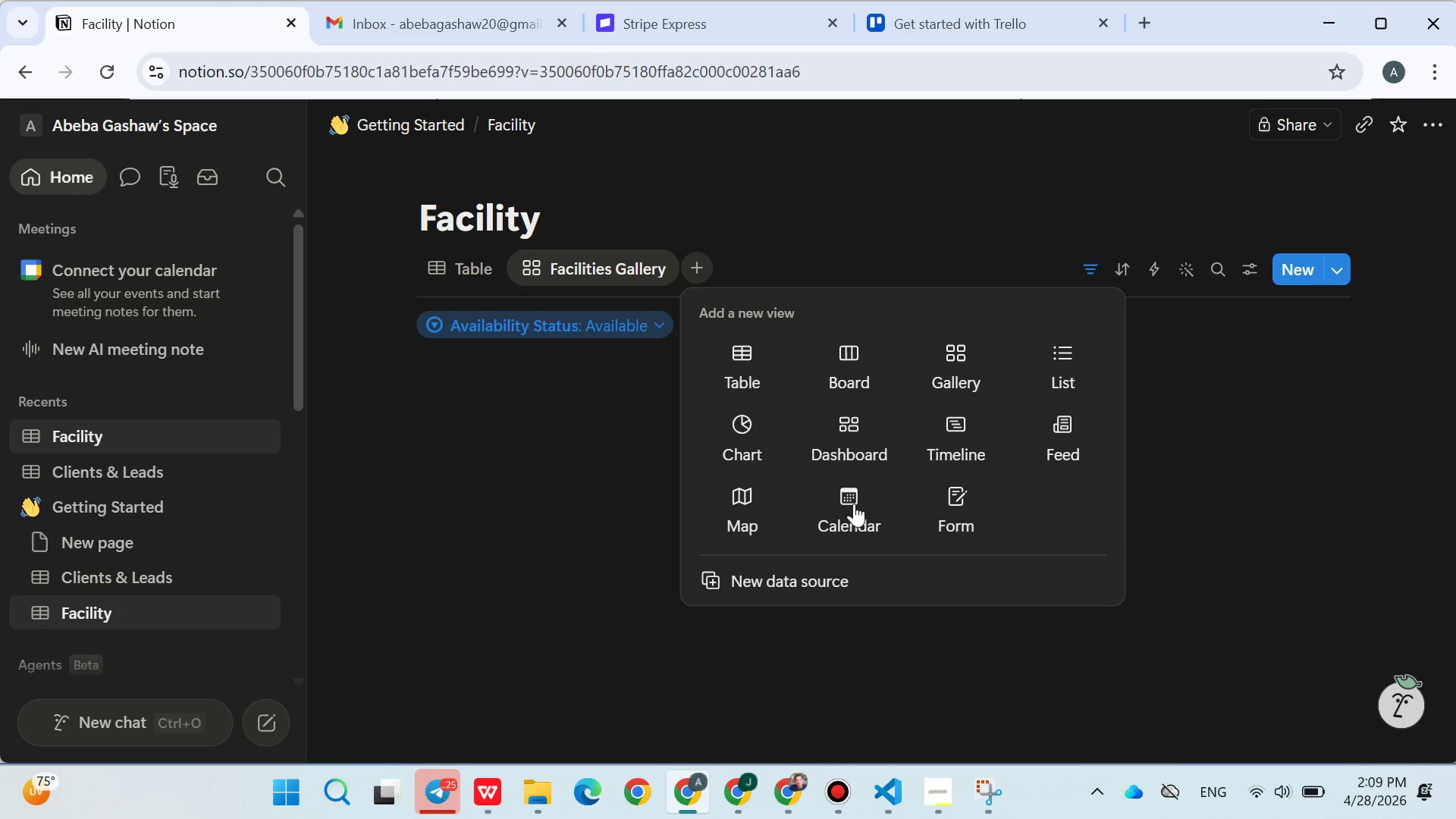 
type(Calandae)
key(Backspace)
type(r View)
 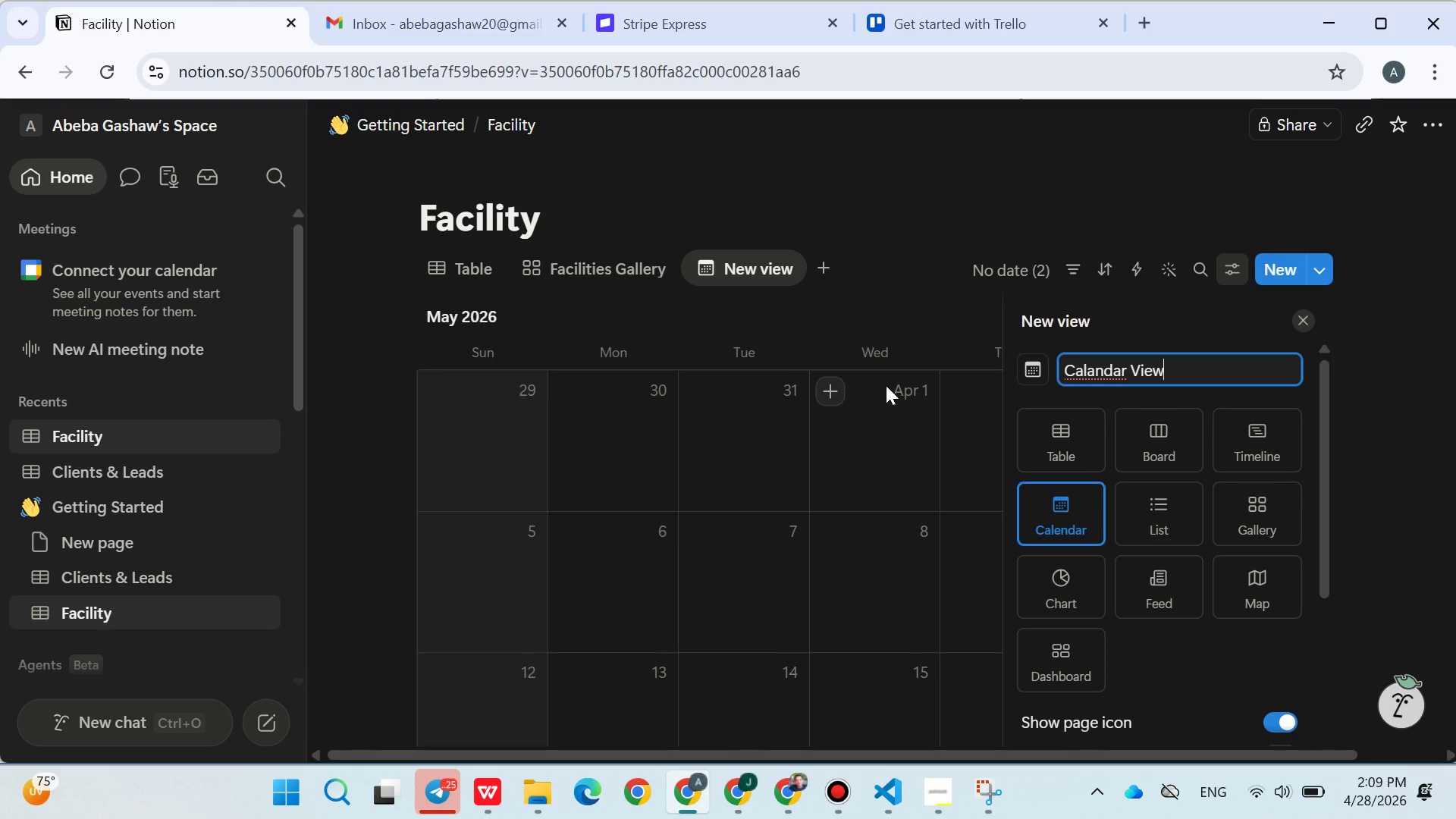 
key(Enter)
 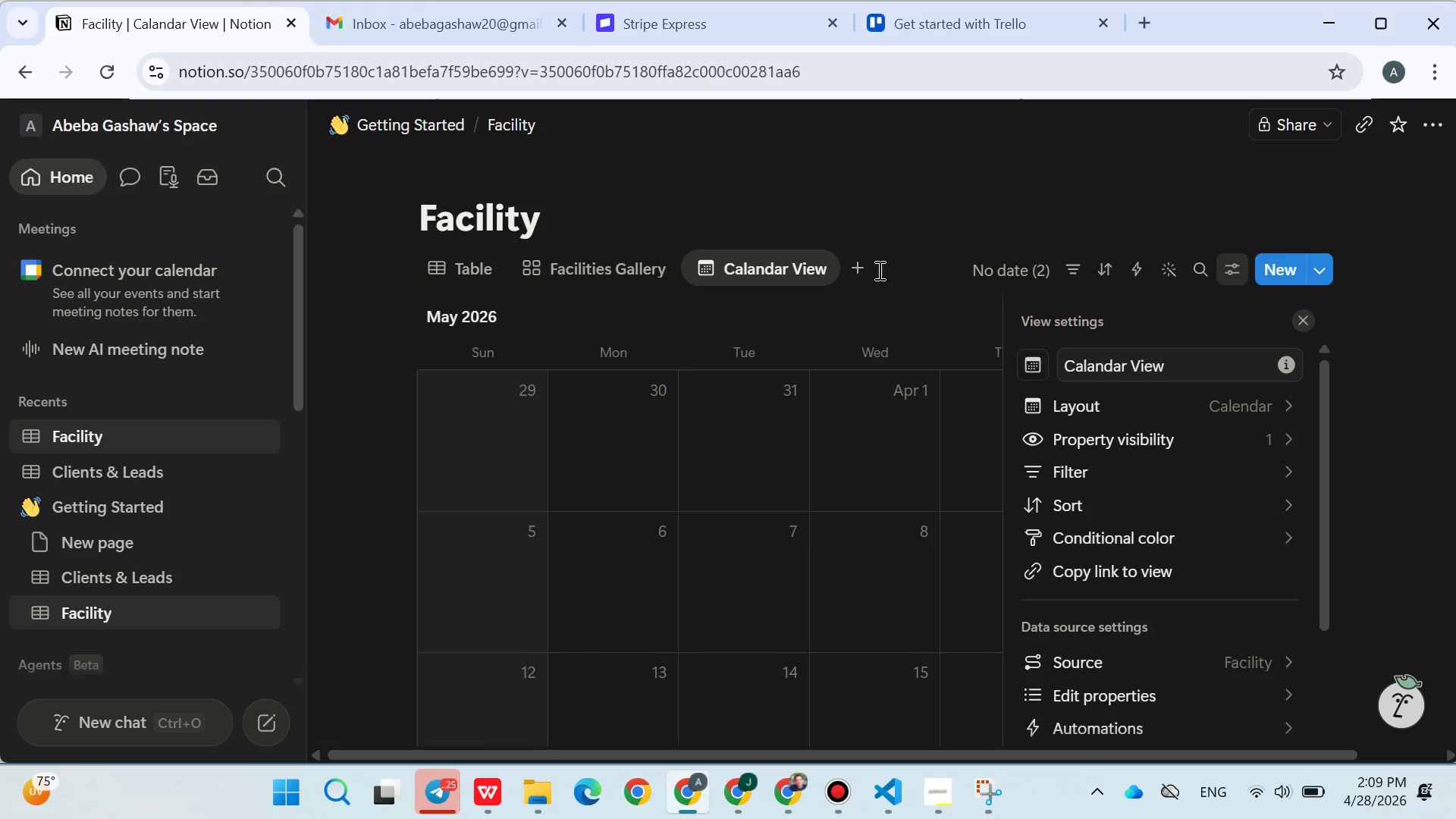 
wait(10.15)
 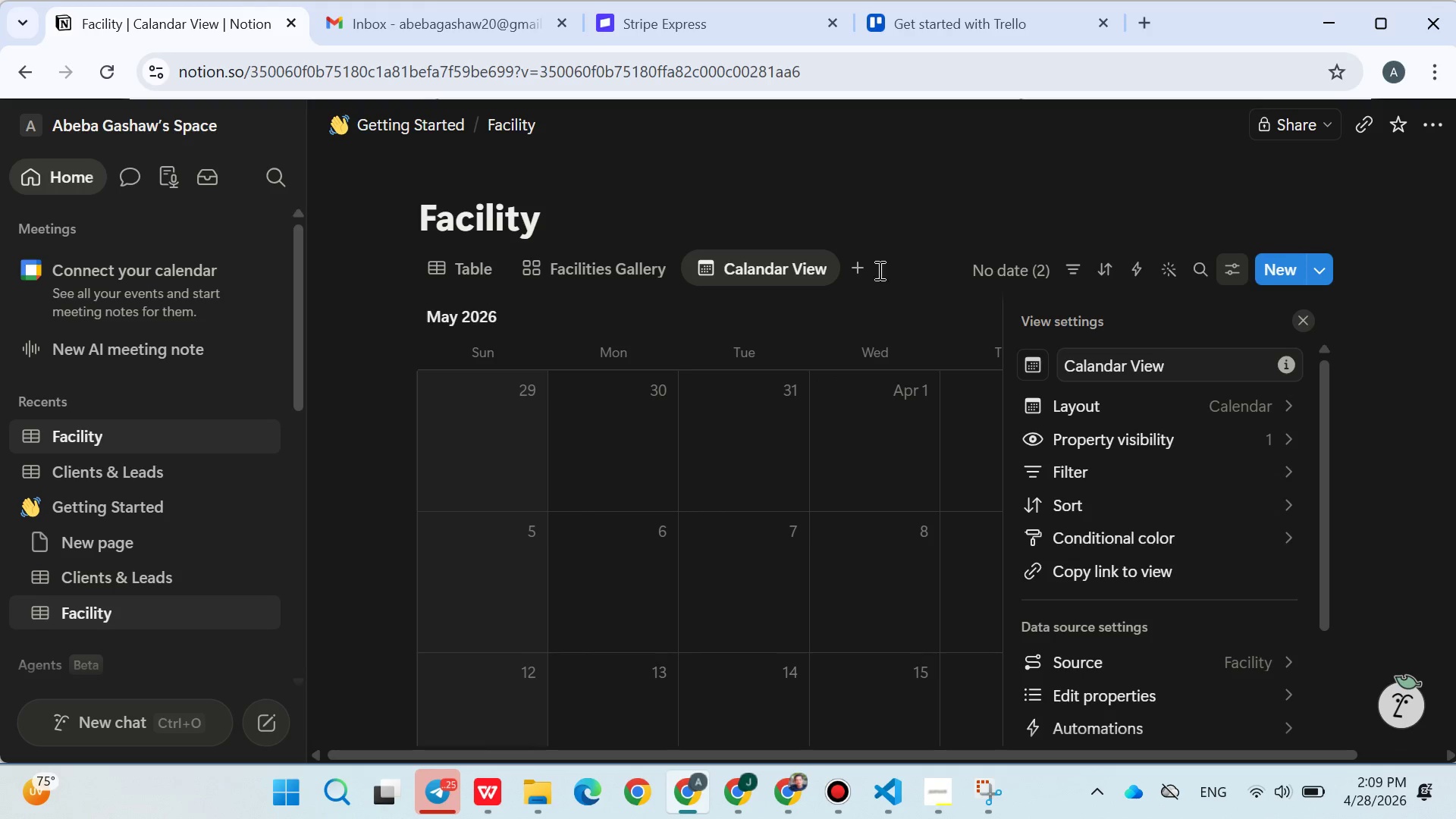 
mouse_move([1159, 499])
 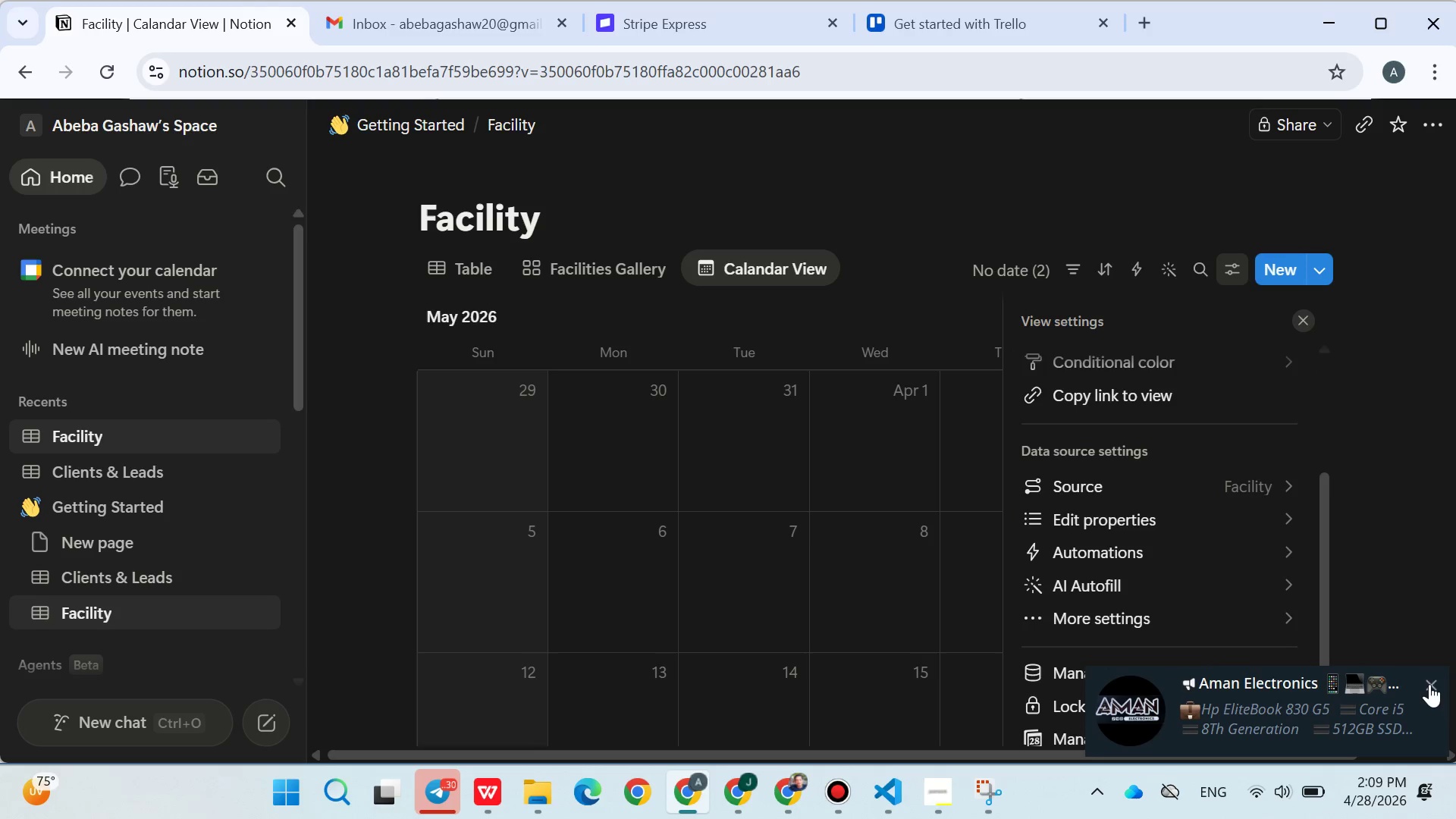 
left_click([1431, 684])
 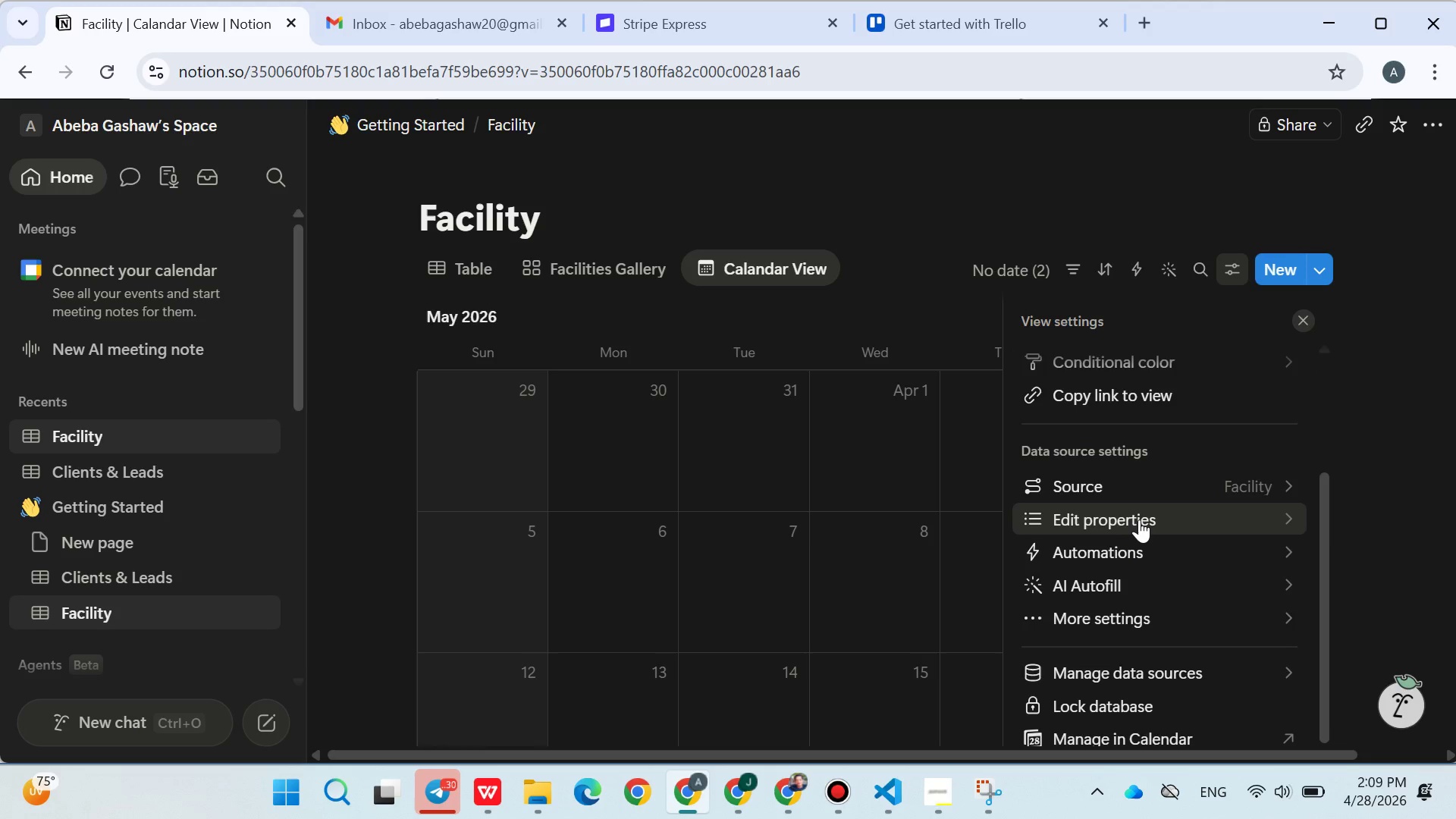 
wait(5.03)
 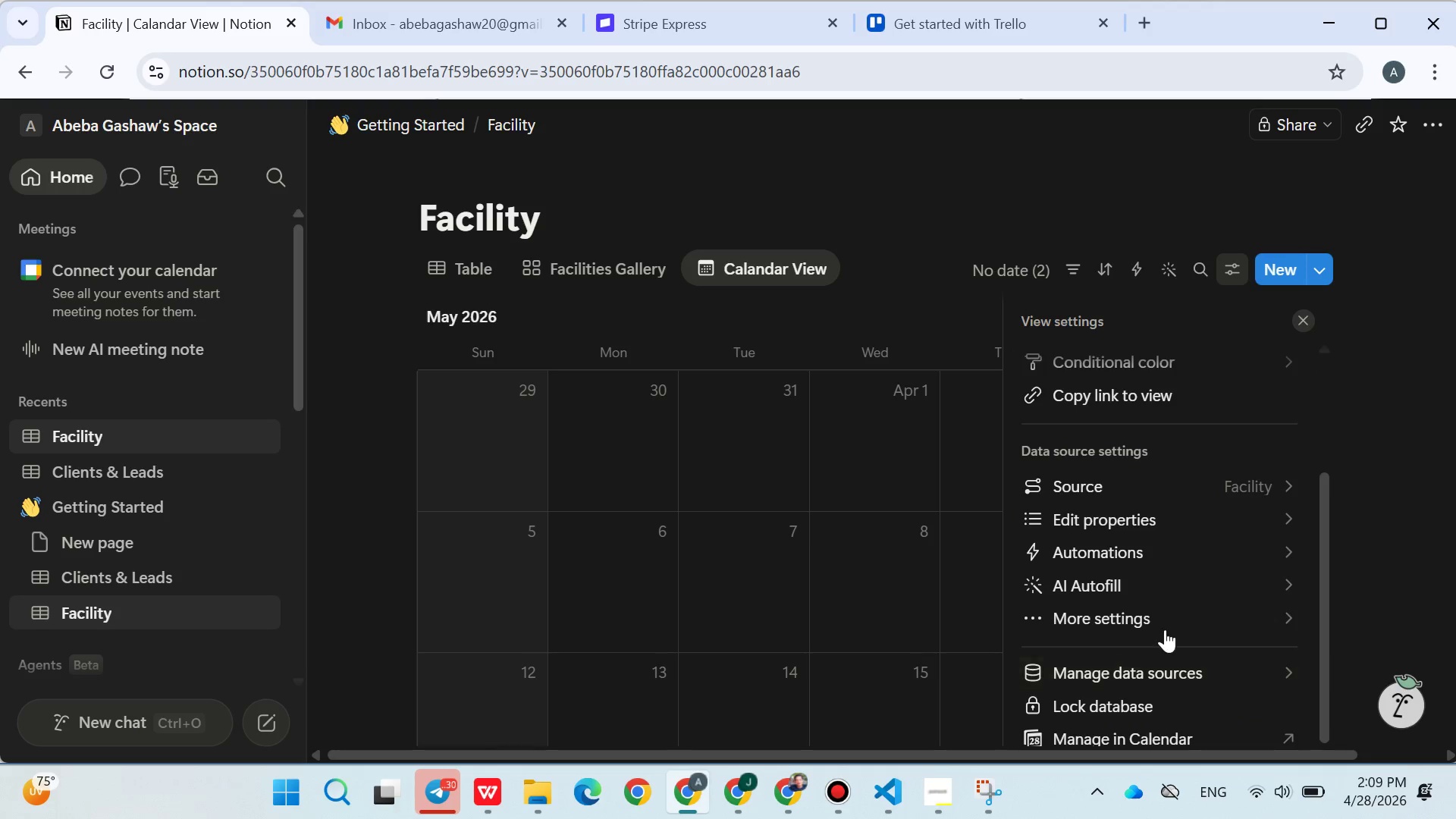 
left_click([1129, 519])
 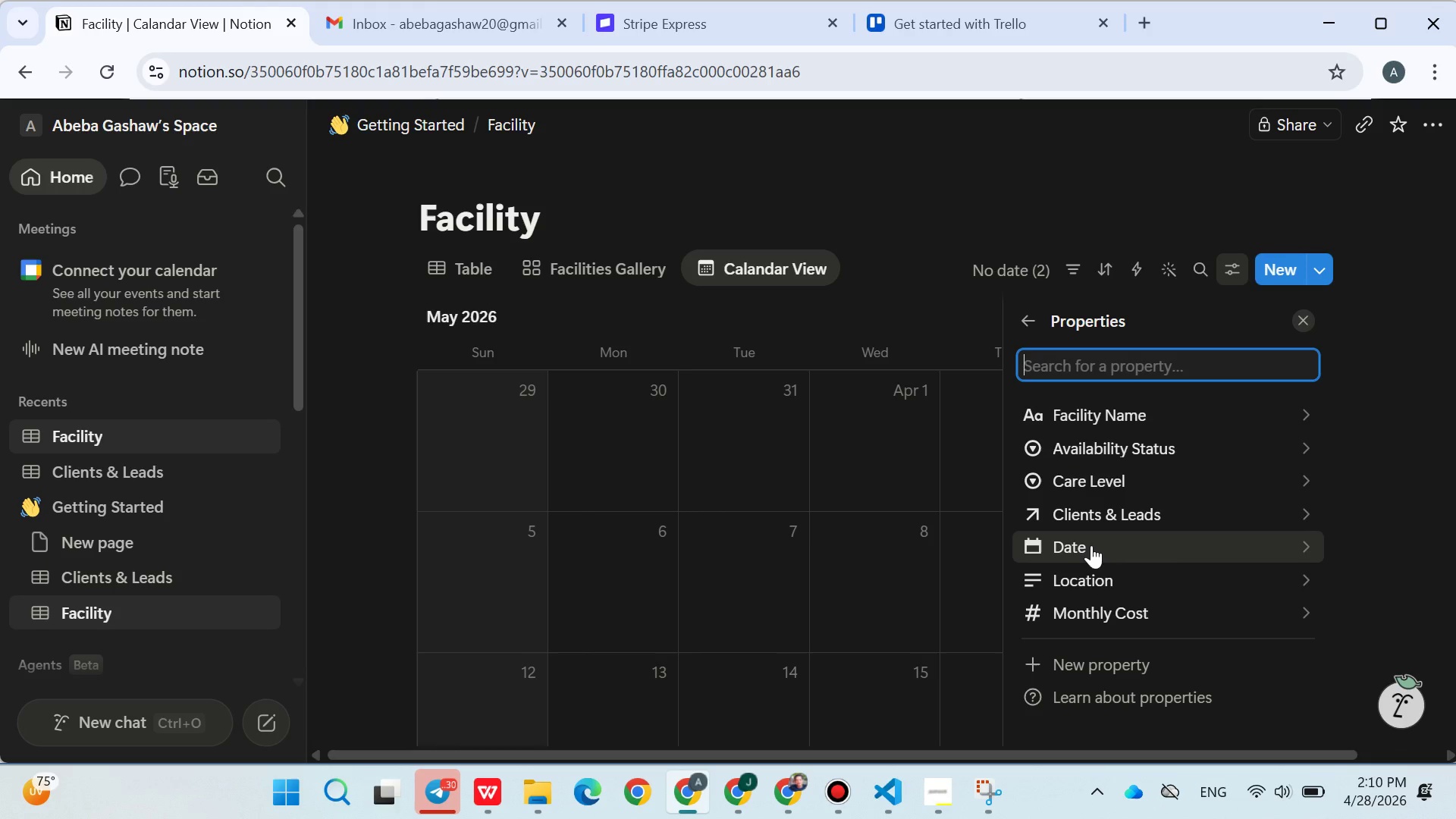 
wait(12.72)
 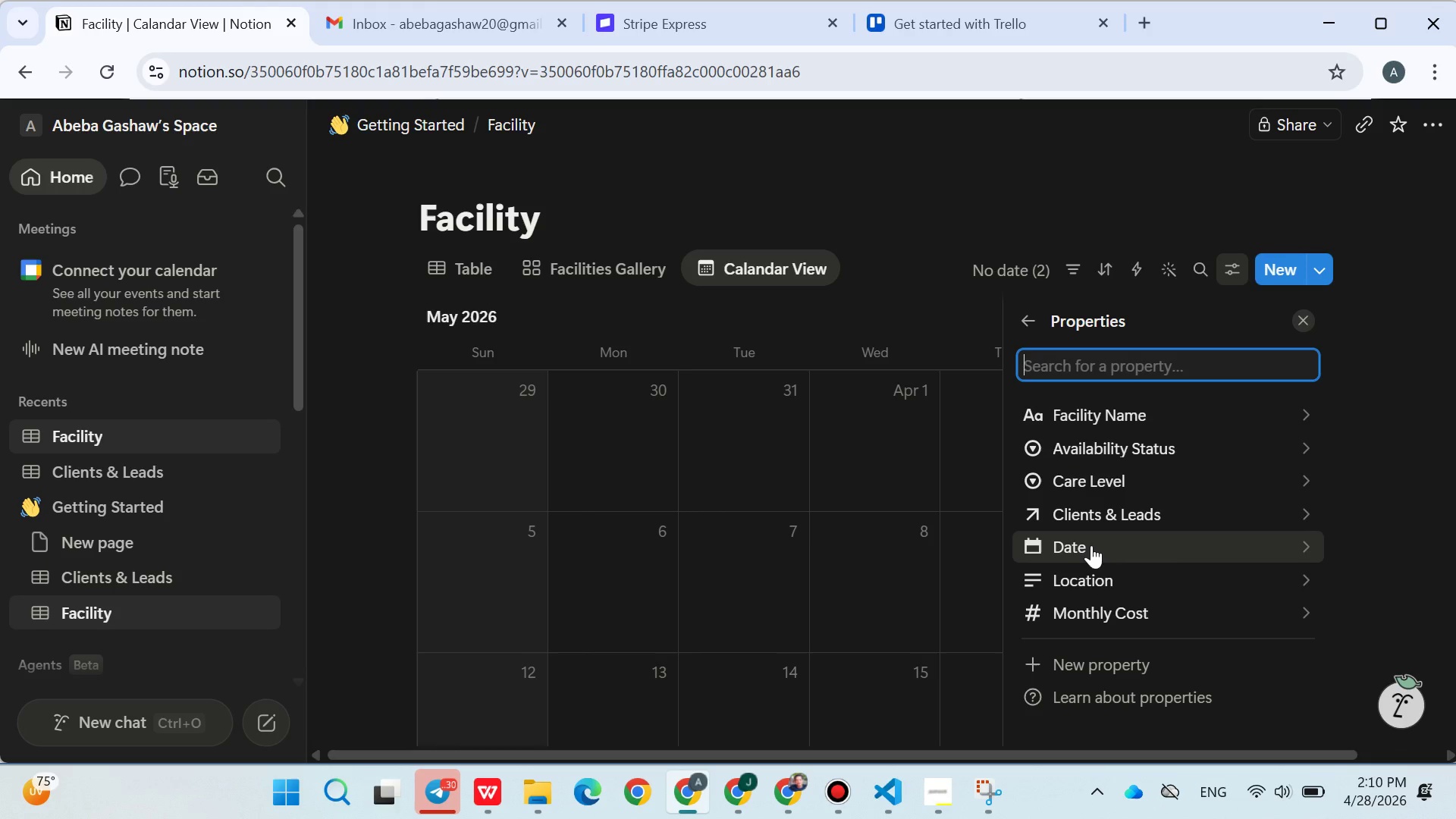 
left_click([1093, 550])
 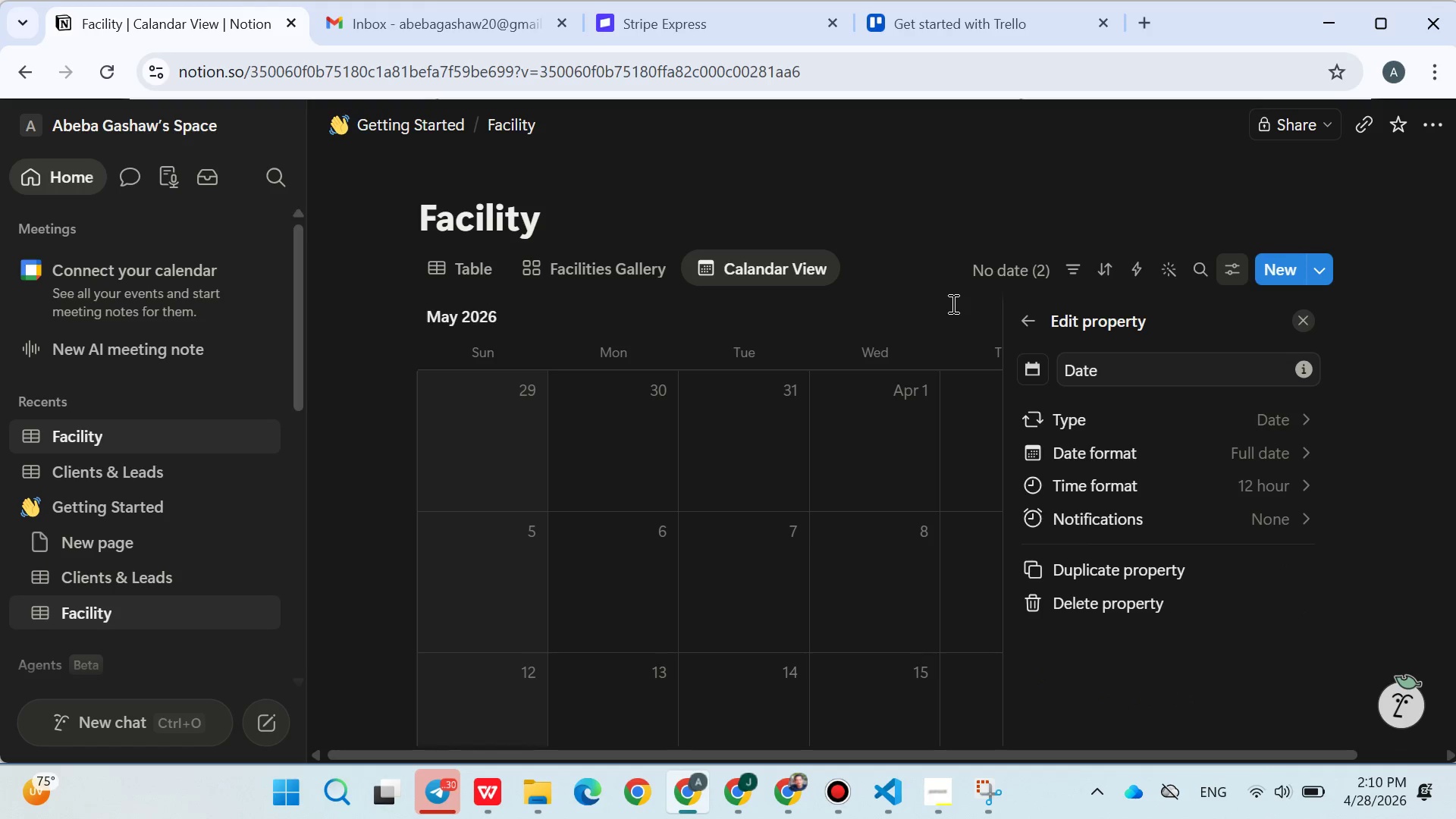 
left_click([955, 255])
 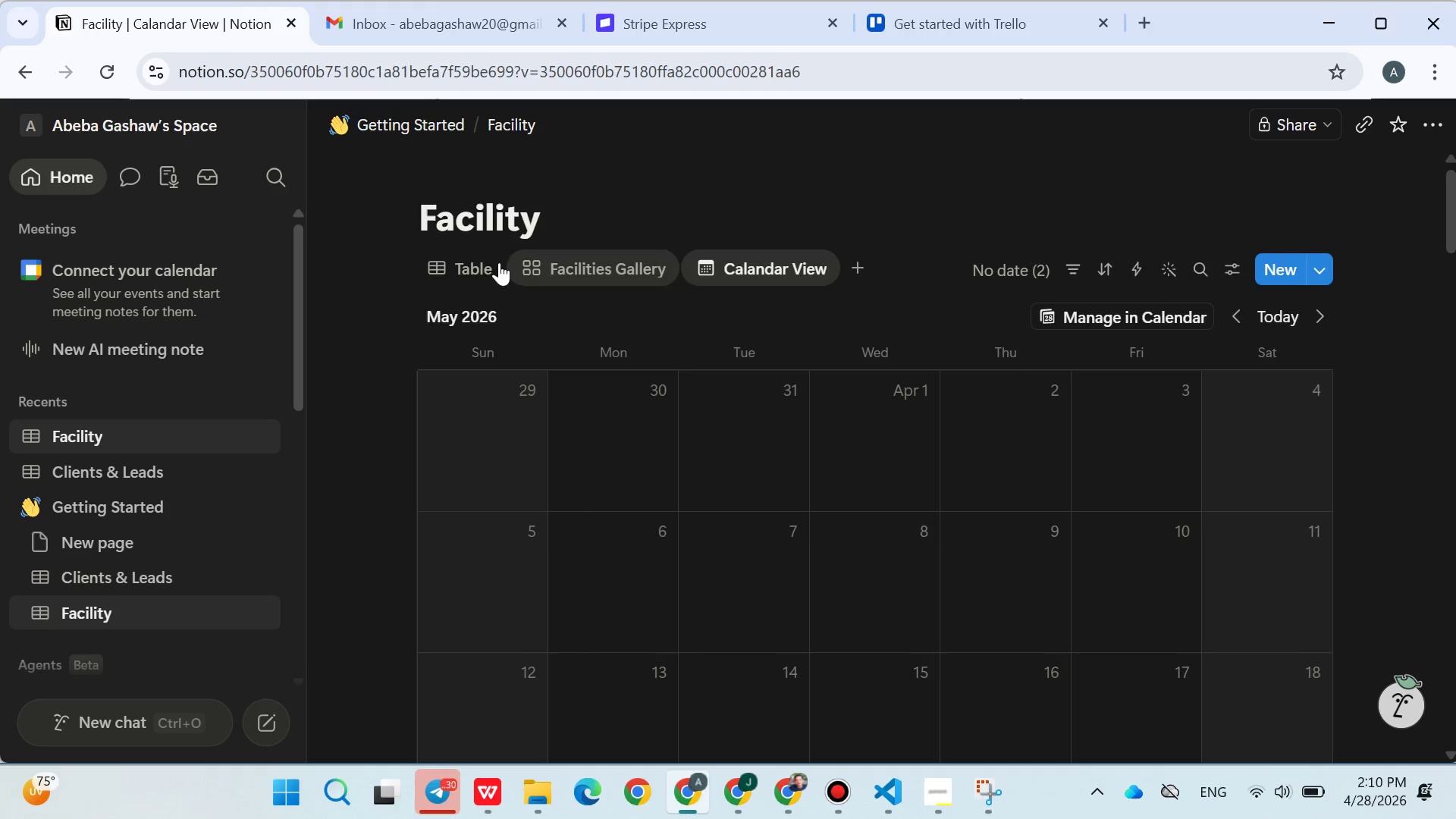 
left_click([465, 263])
 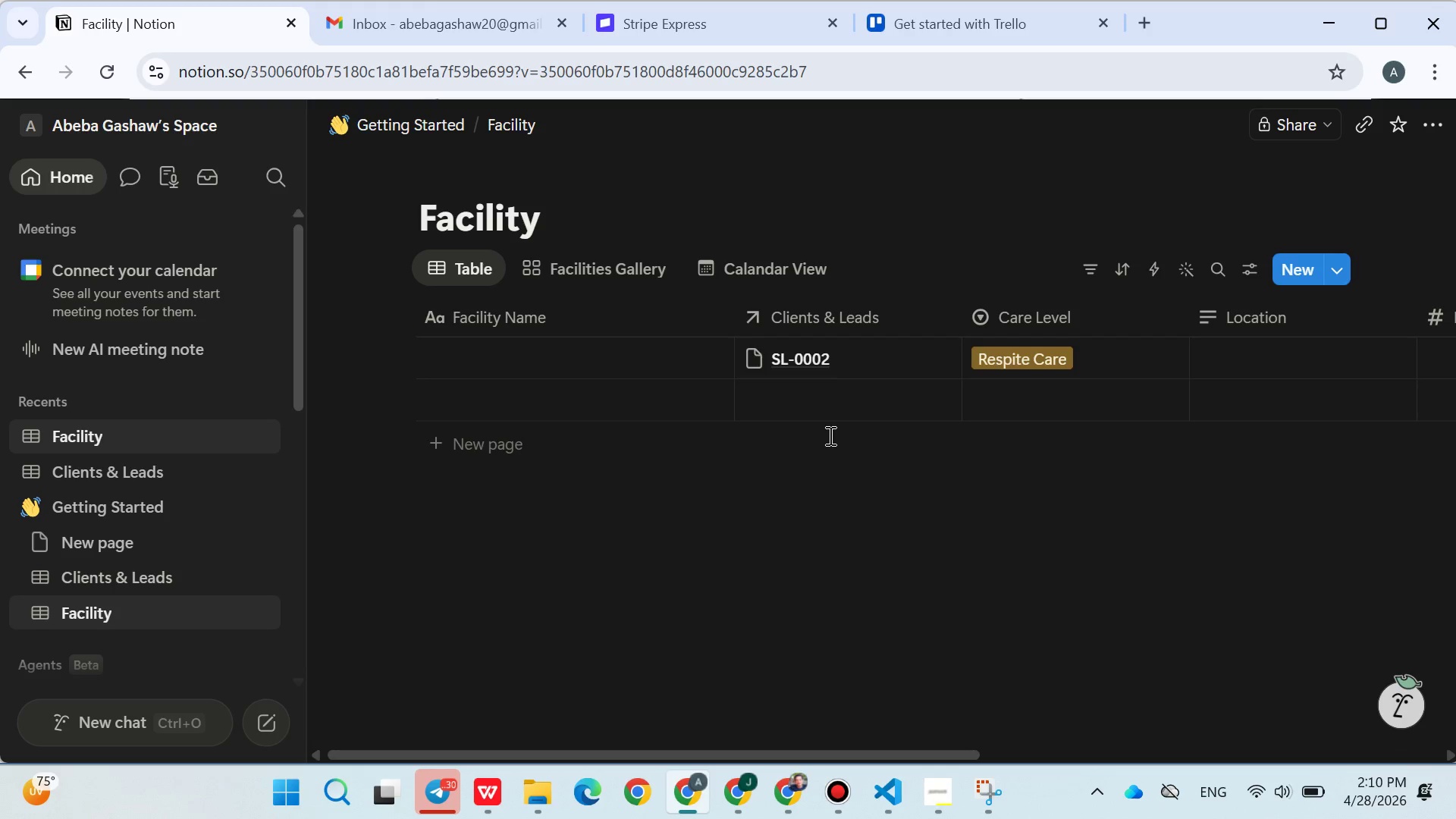 
wait(25.17)
 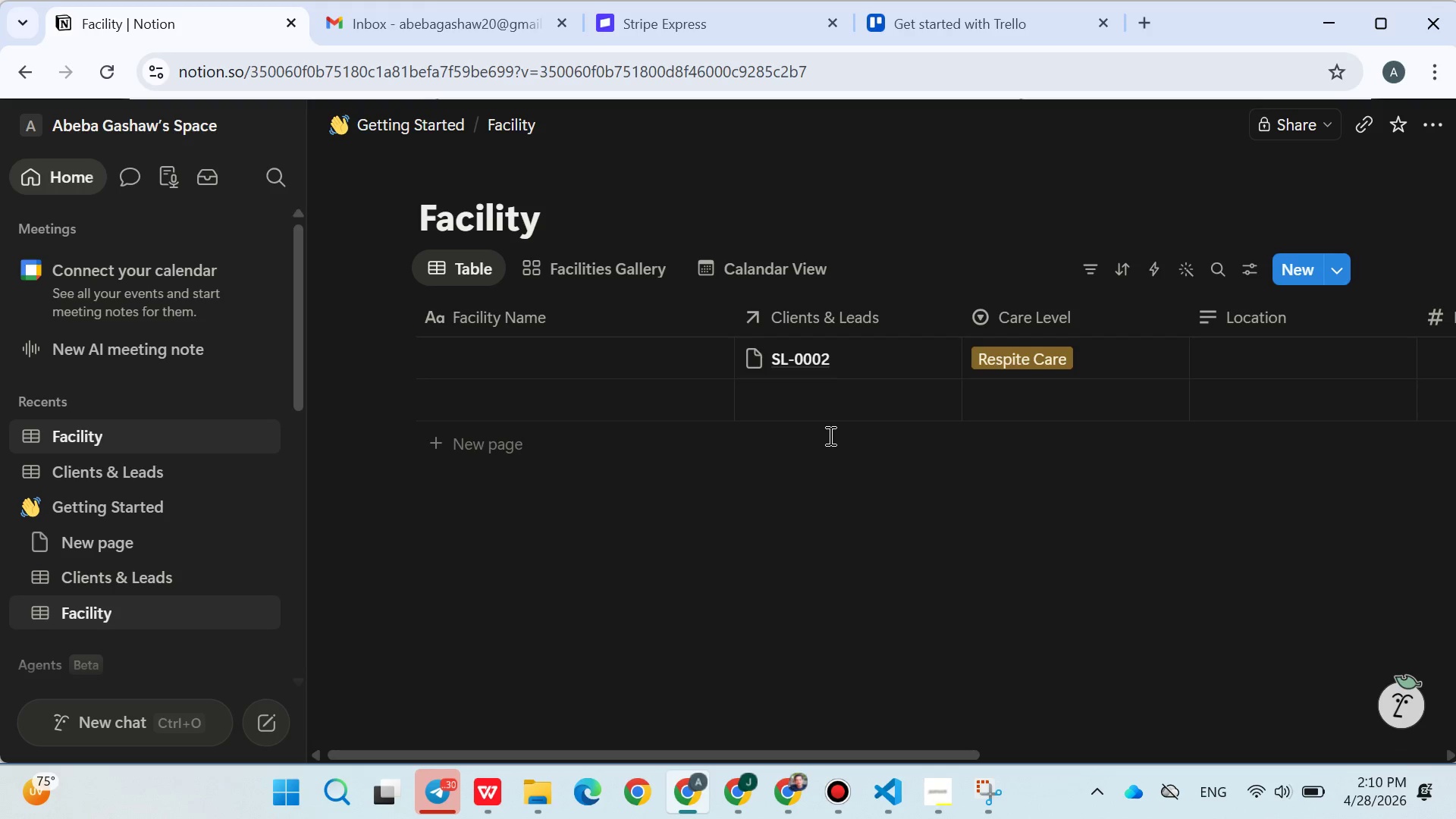 
left_click([797, 268])
 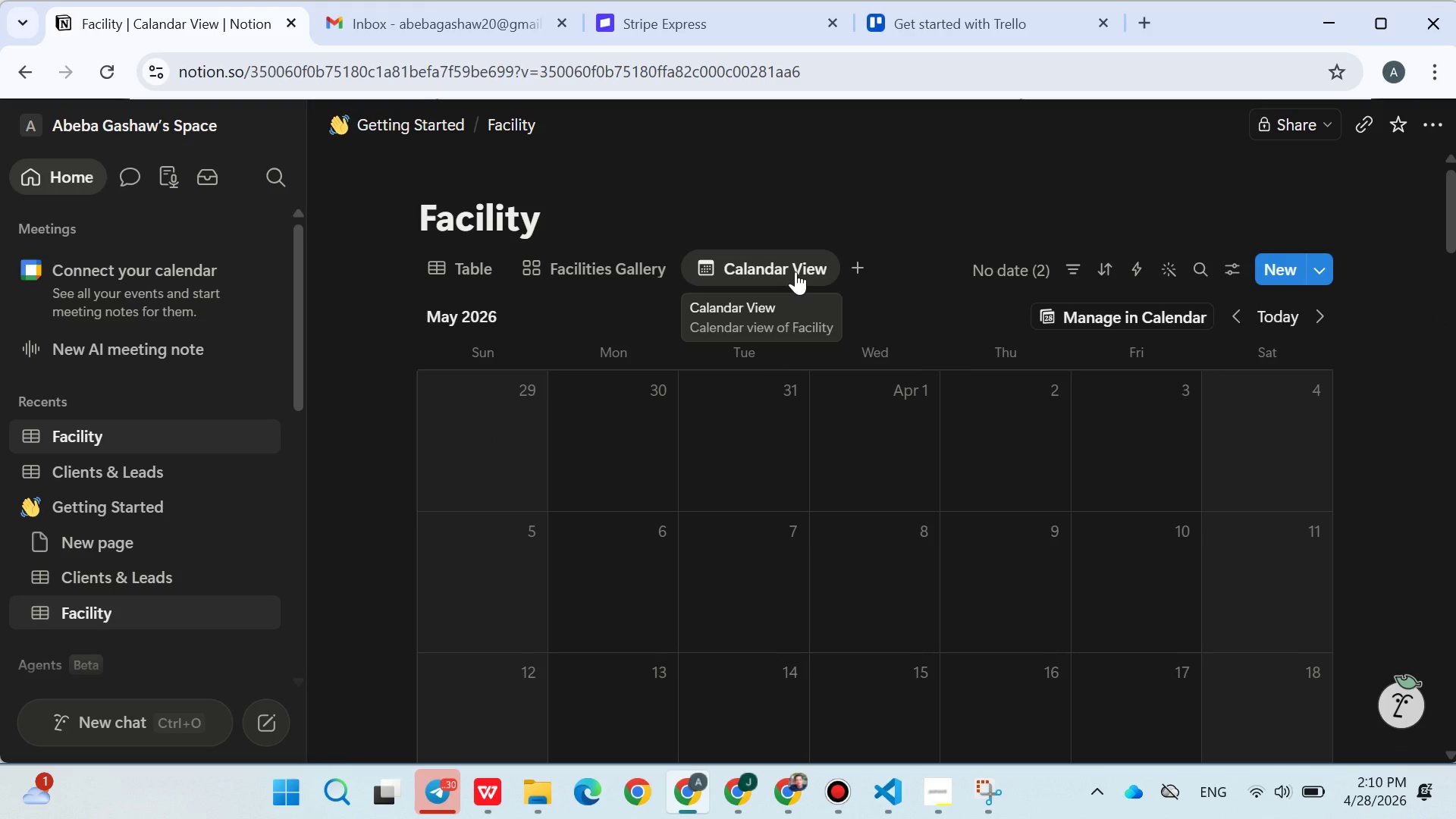 
right_click([795, 271])
 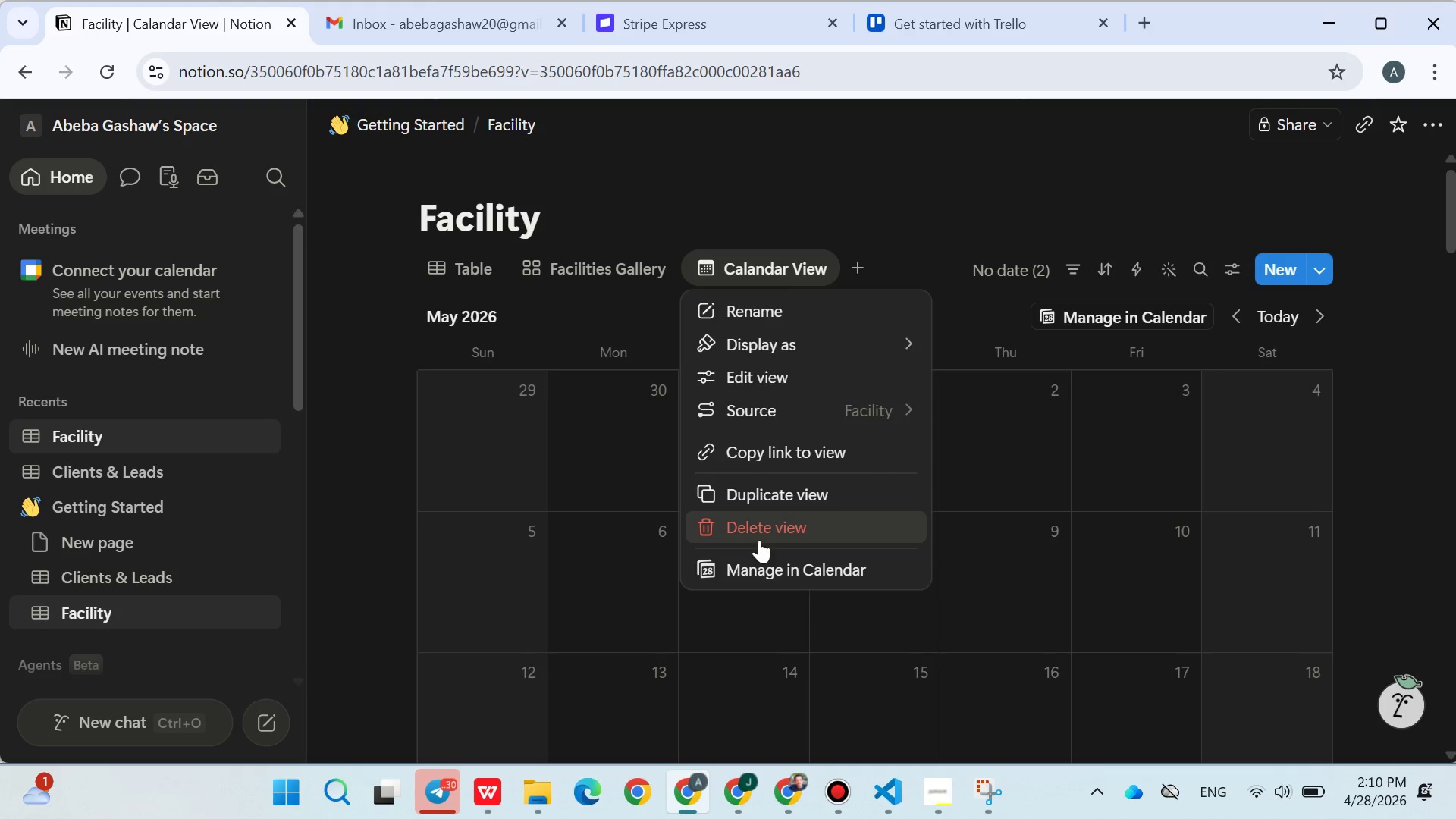 
left_click([772, 520])
 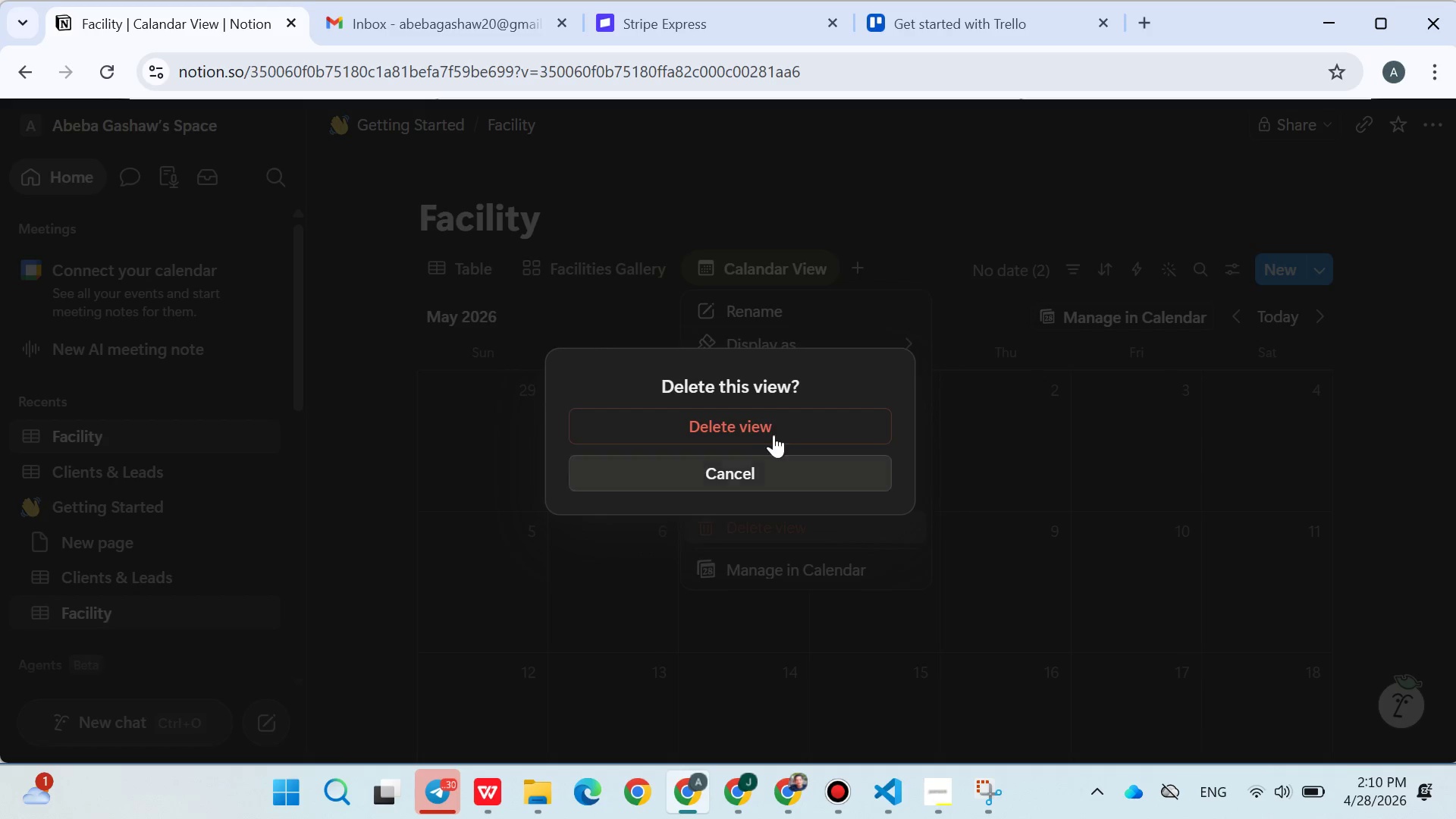 
left_click([768, 431])
 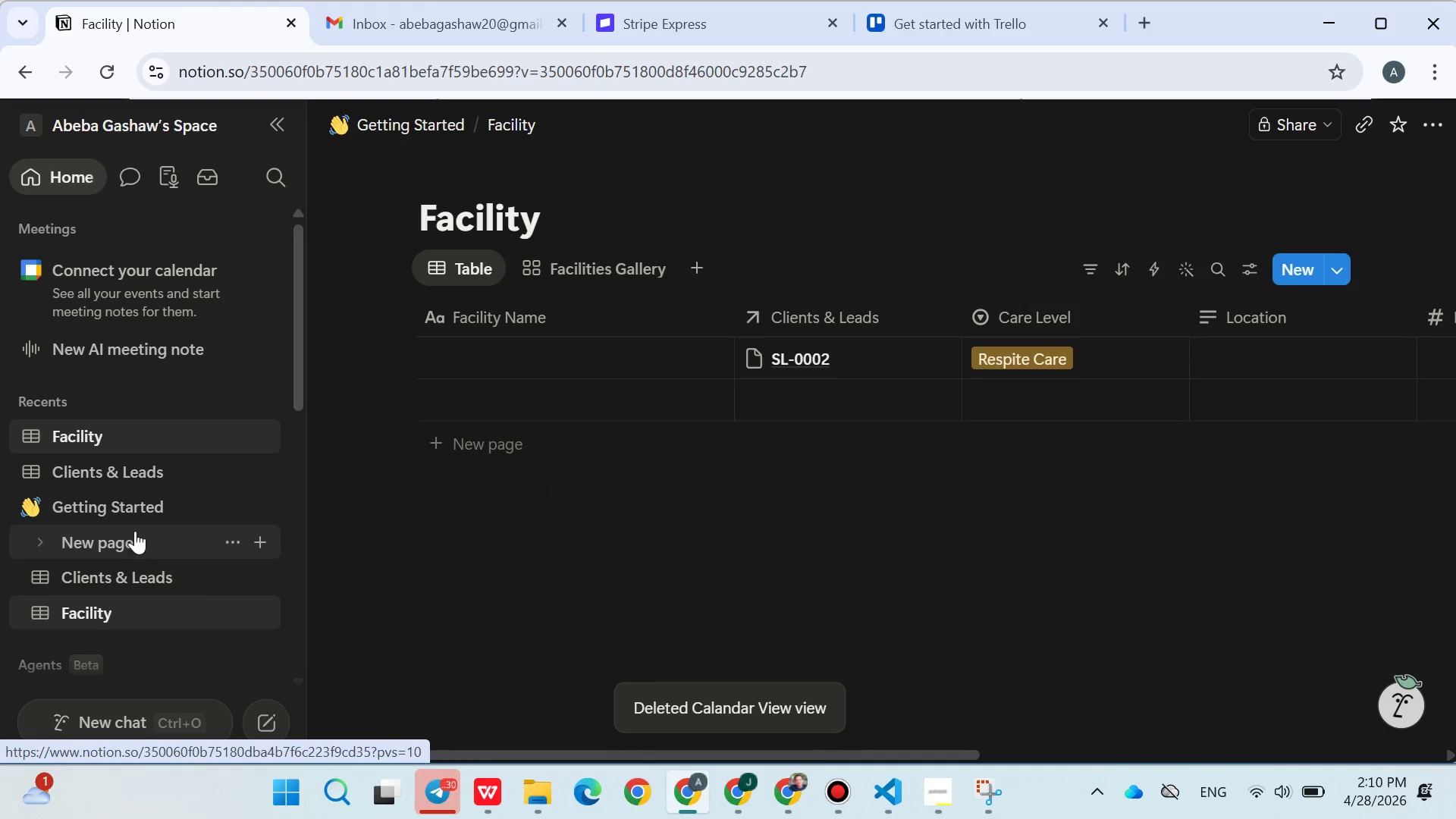 
left_click([129, 479])
 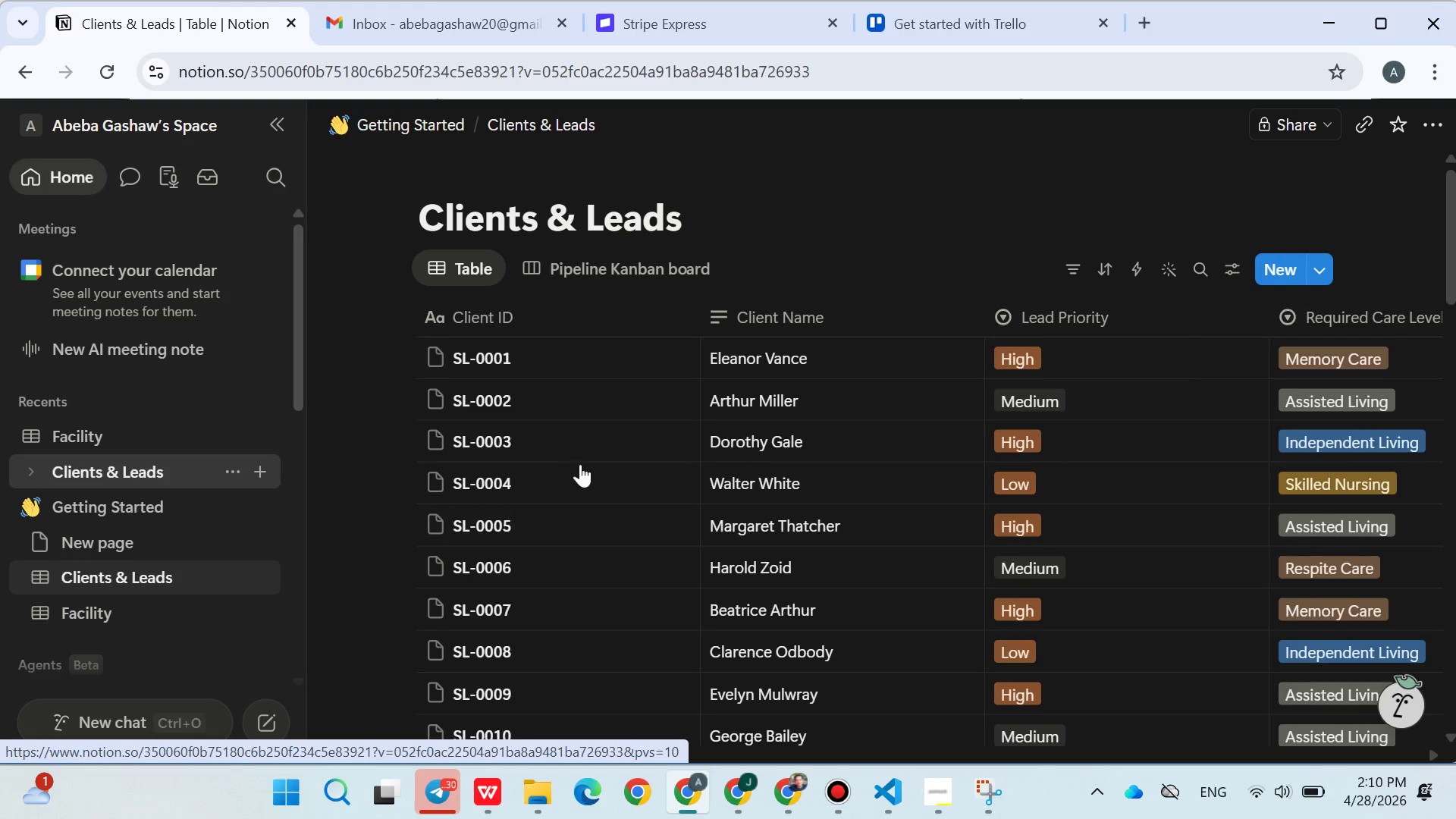 
mouse_move([918, 346])
 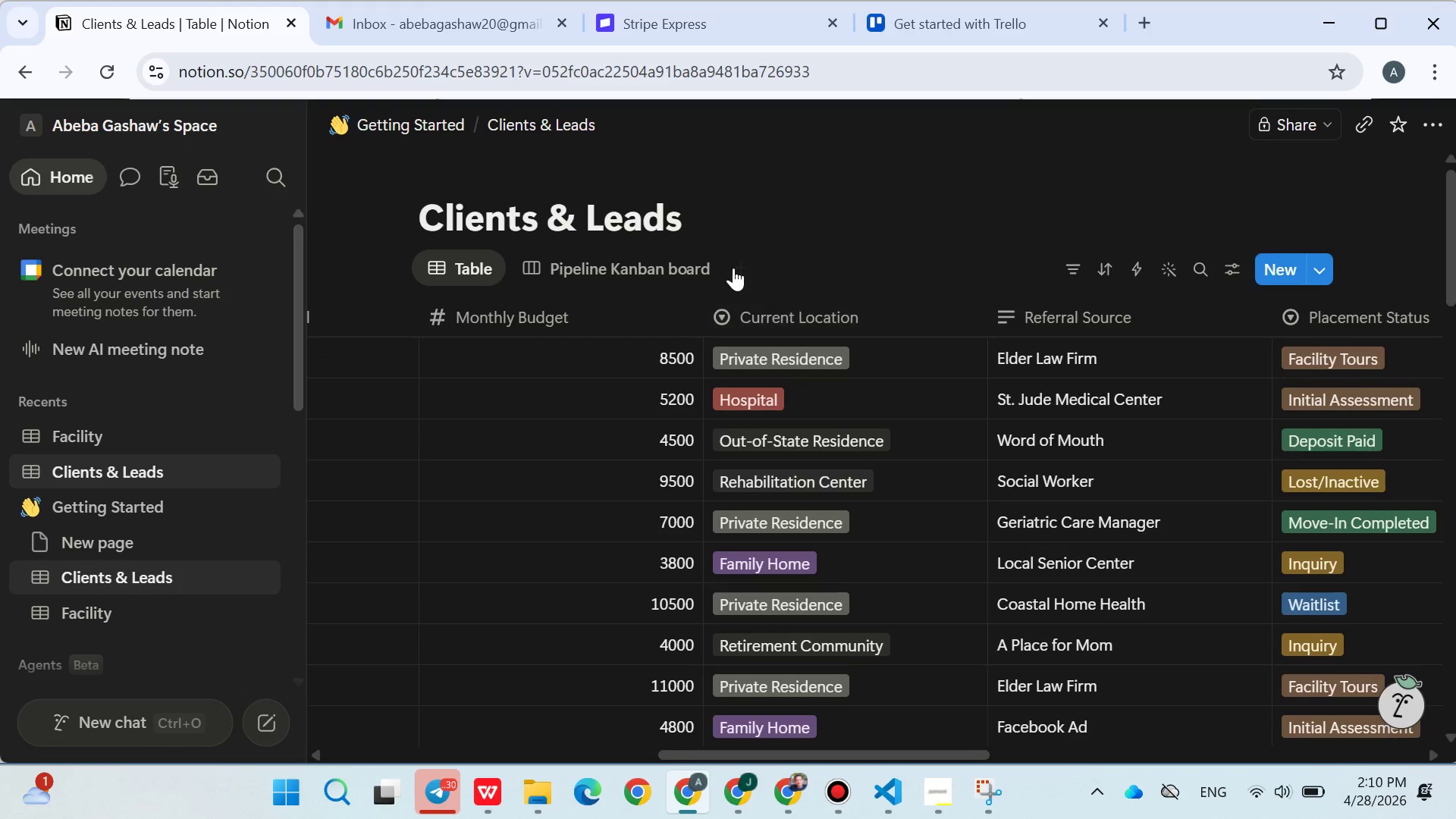 
mouse_move([711, 268])
 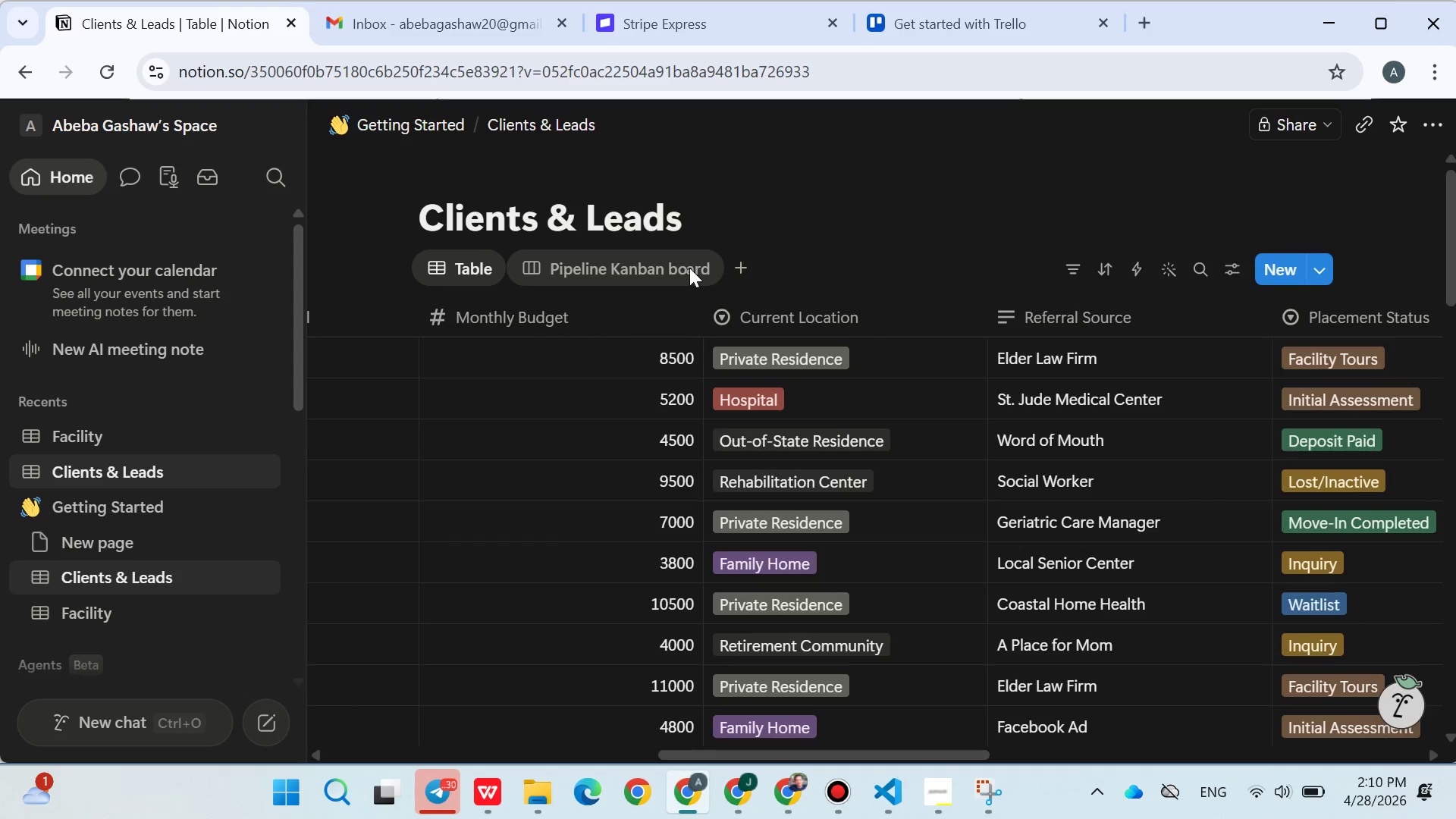 
left_click([689, 268])
 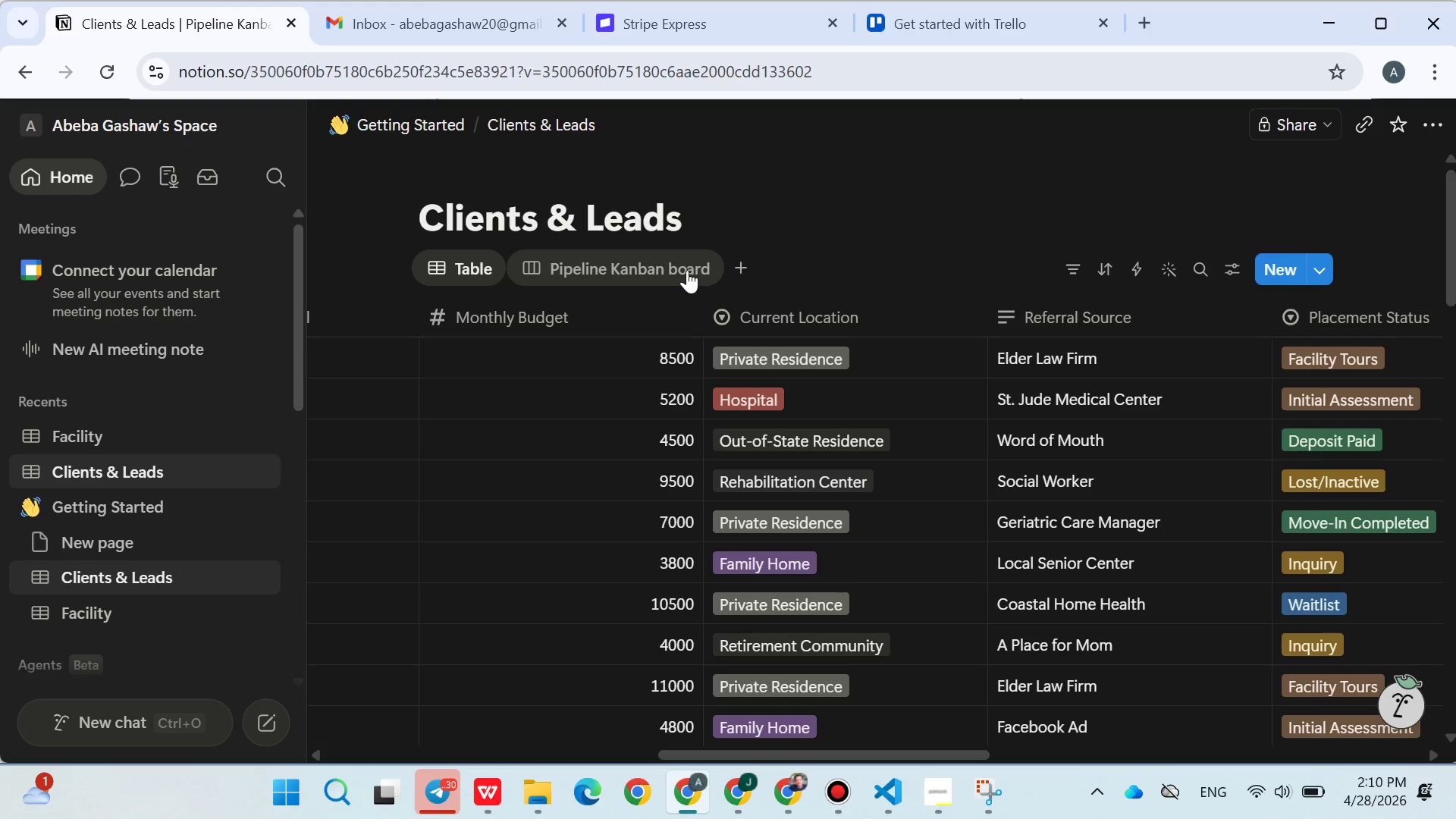 
left_click([621, 271])
 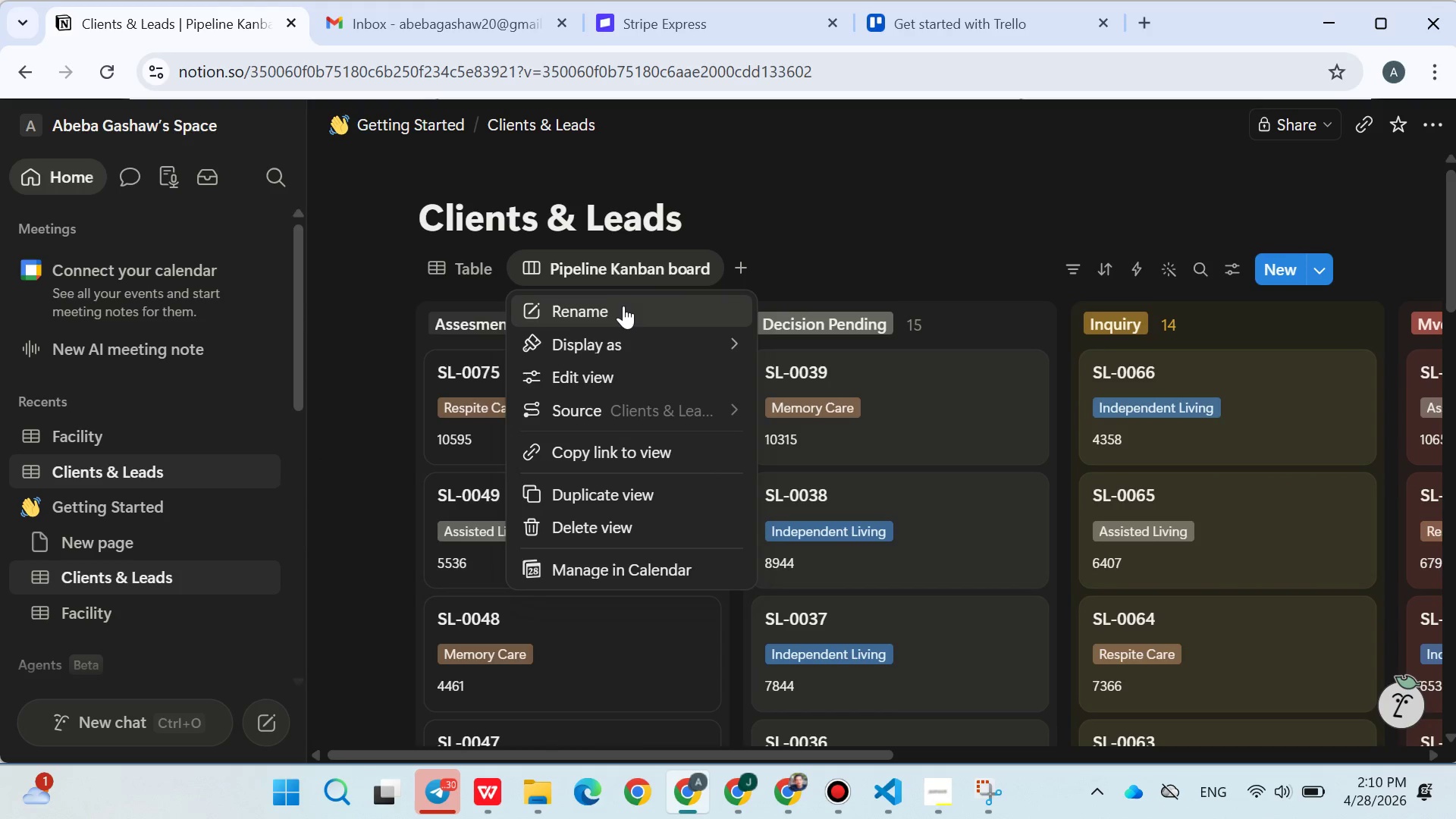 
left_click([612, 309])
 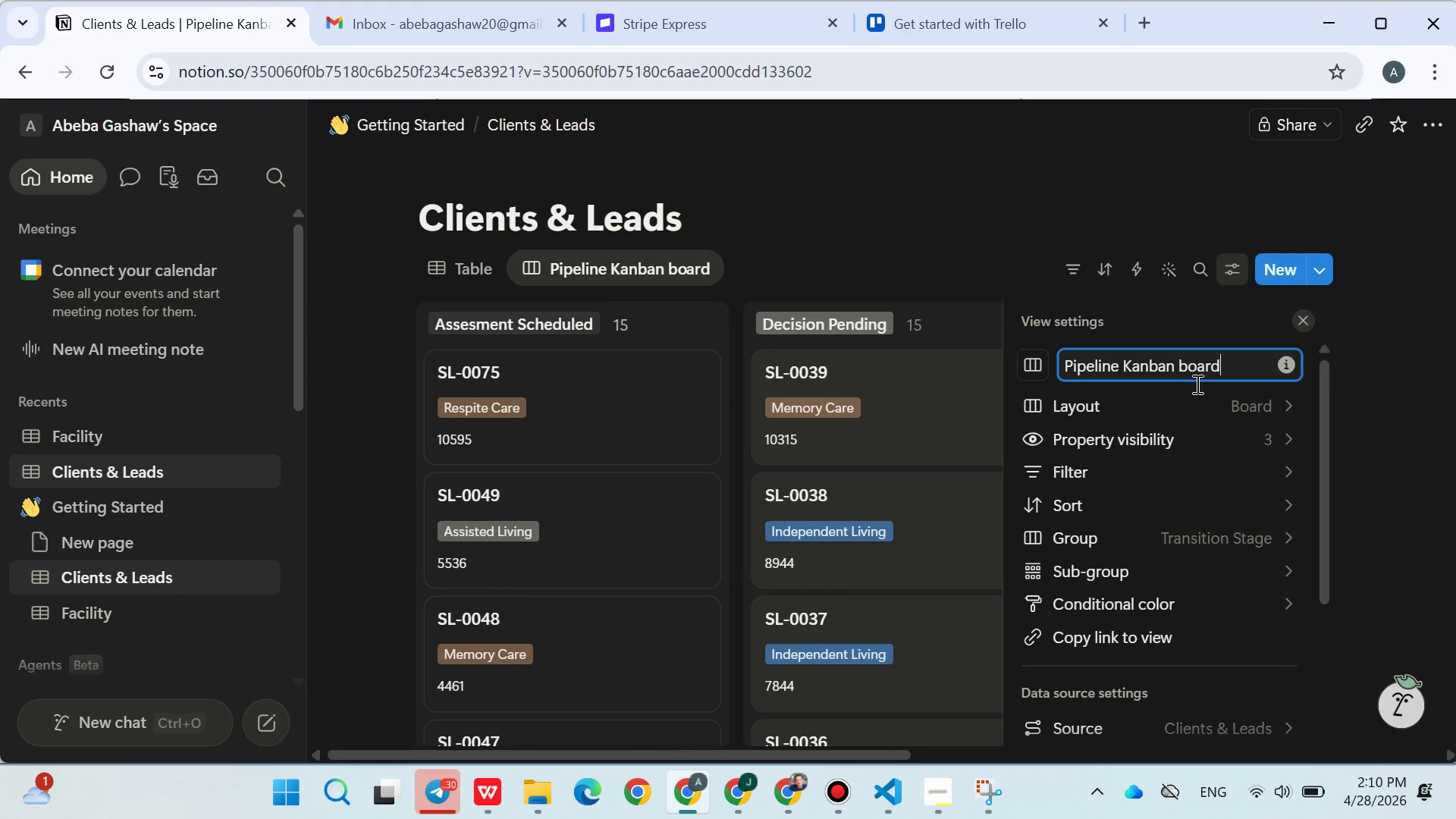 
left_click([1189, 372])
 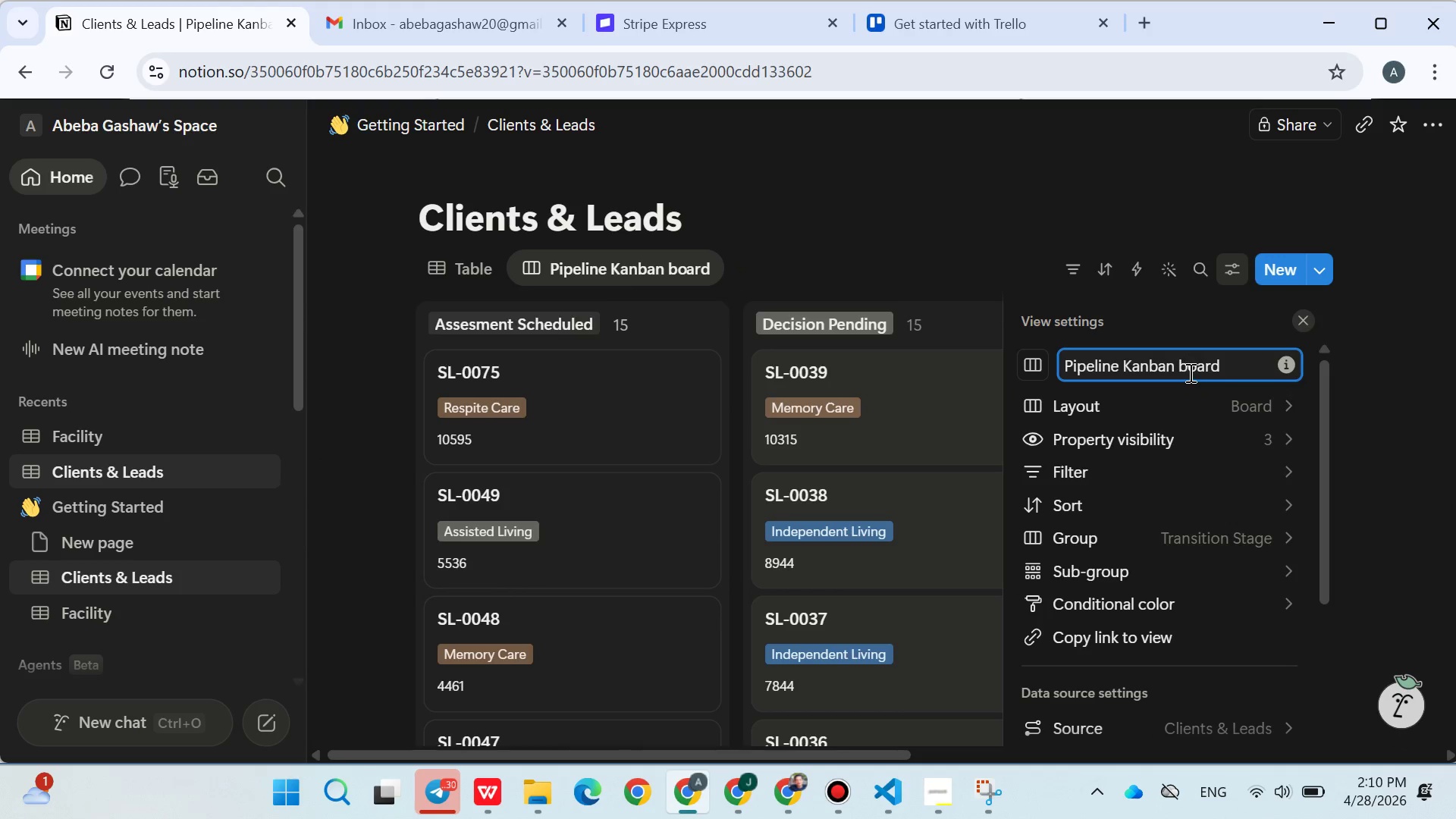 
key(Backspace)
 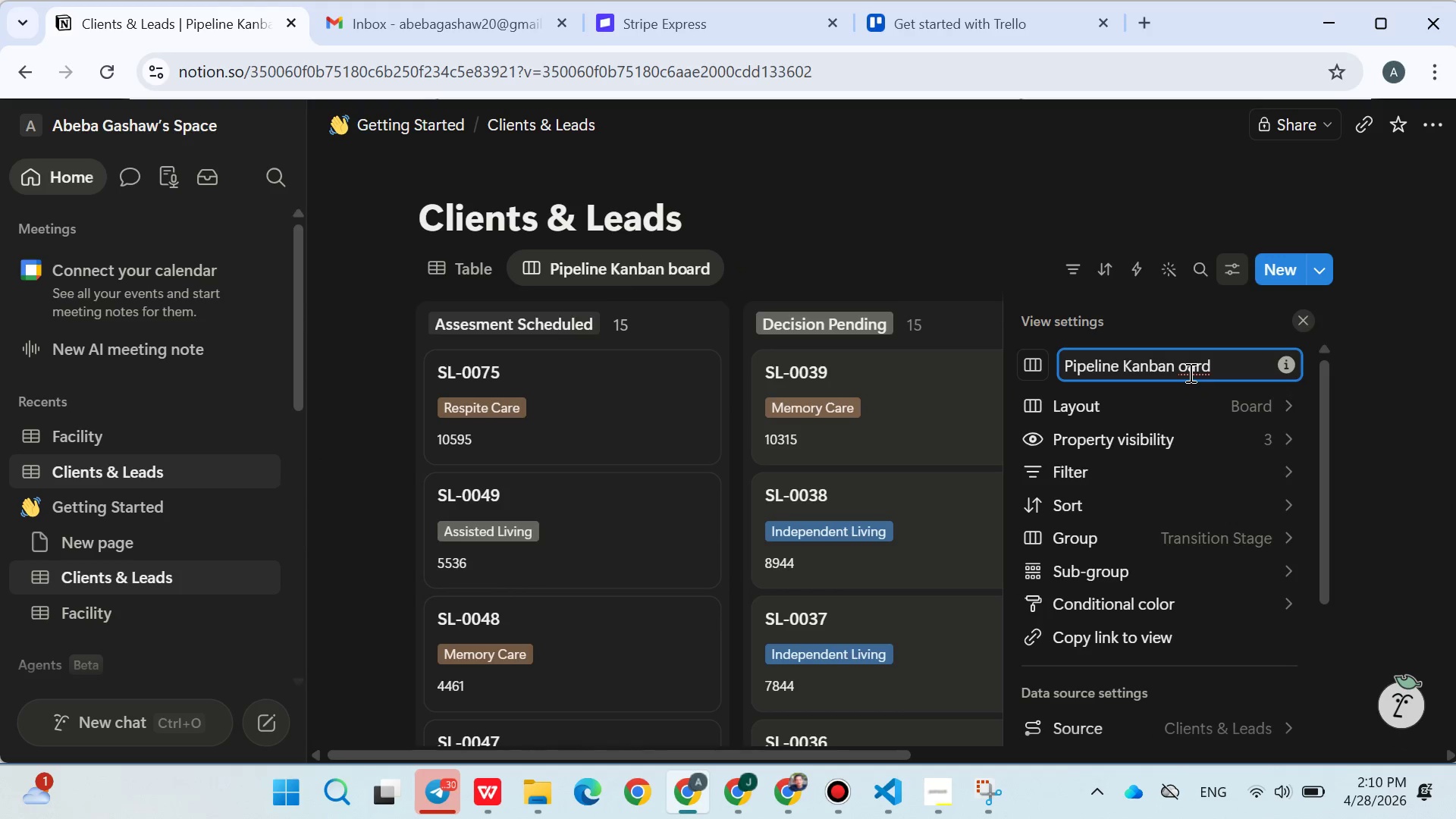 
key(Shift+ShiftLeft)
 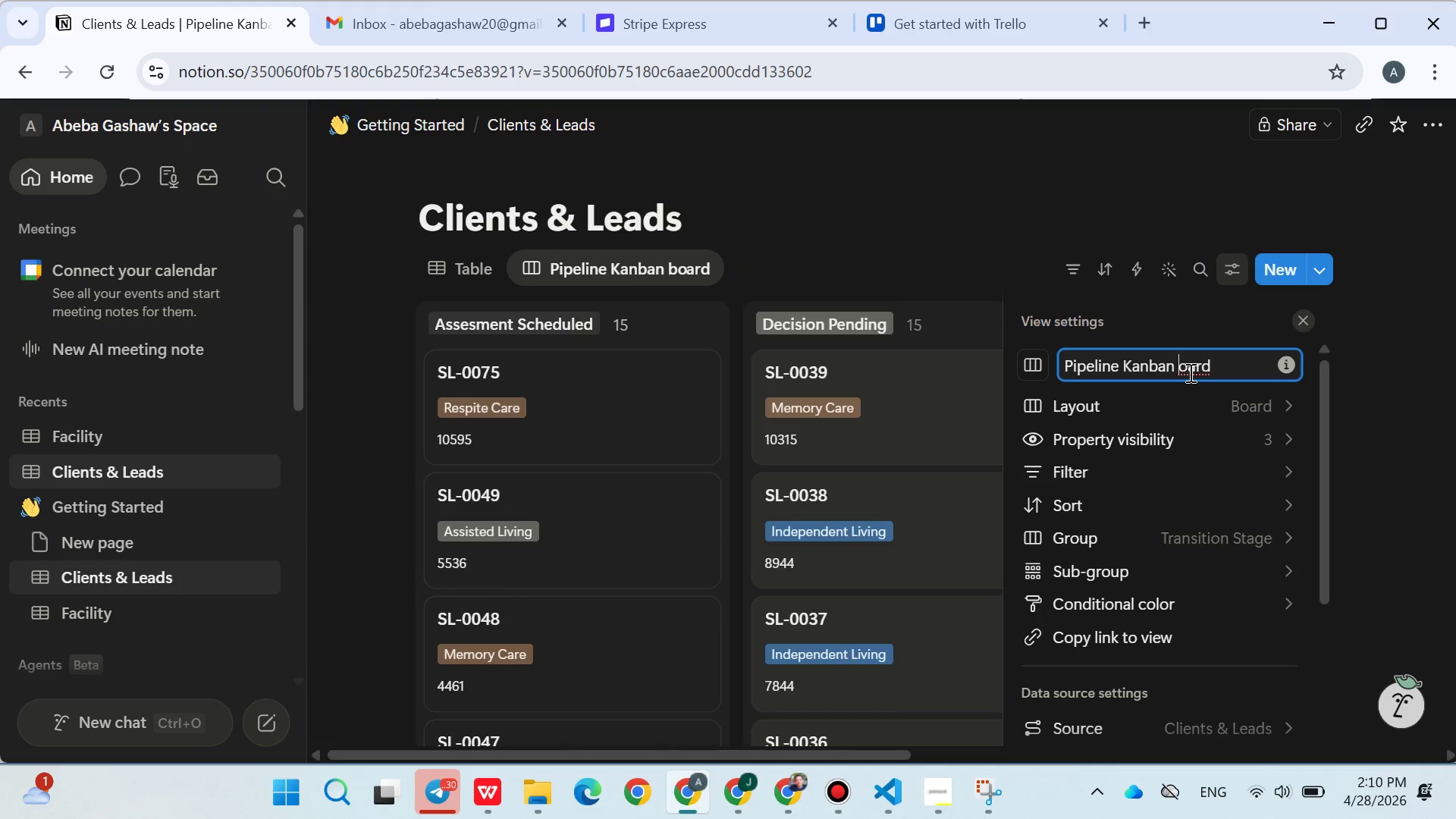 
key(Shift+B)
 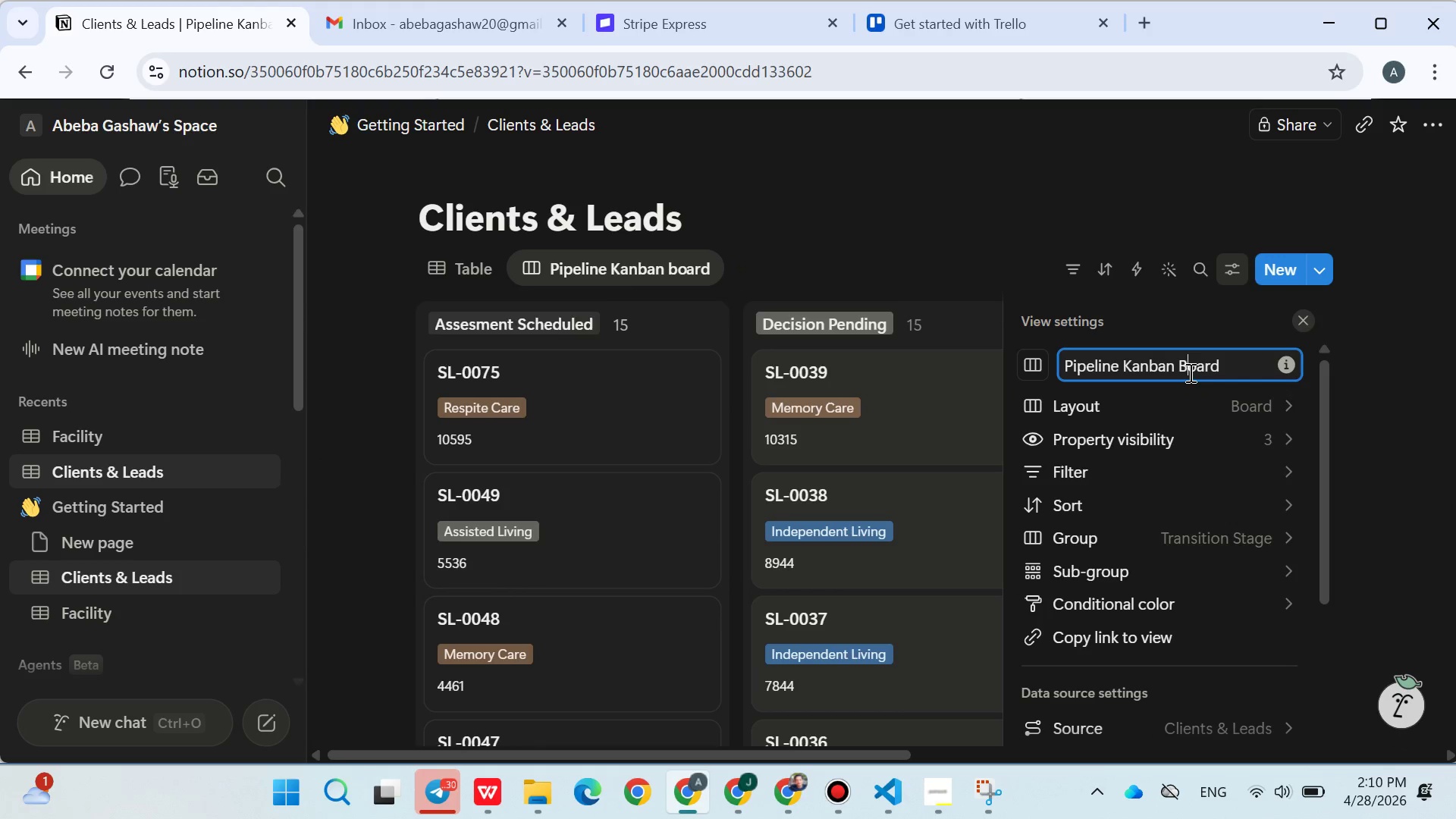 
key(Enter)
 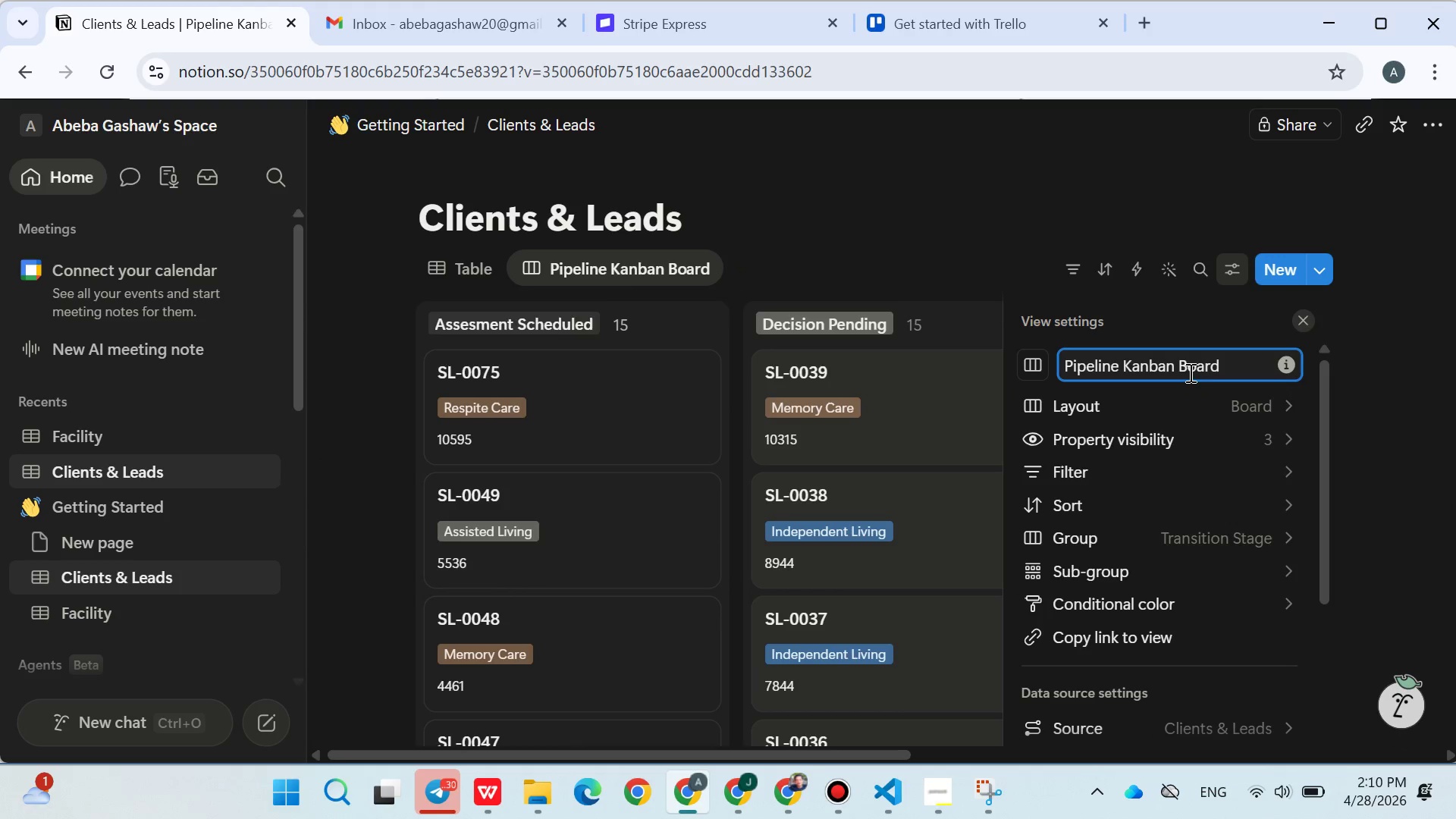 
key(Enter)
 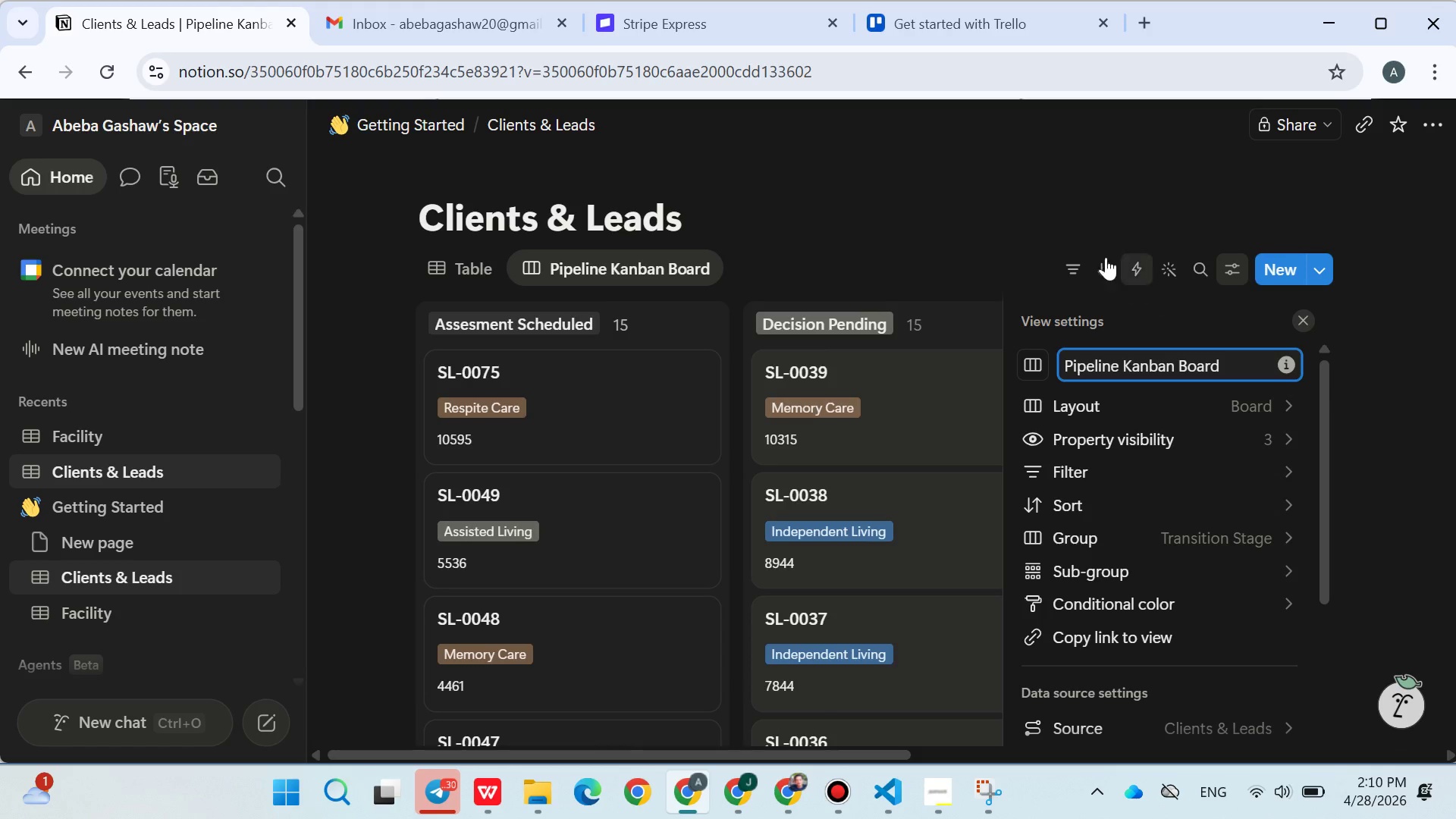 
left_click([1089, 219])
 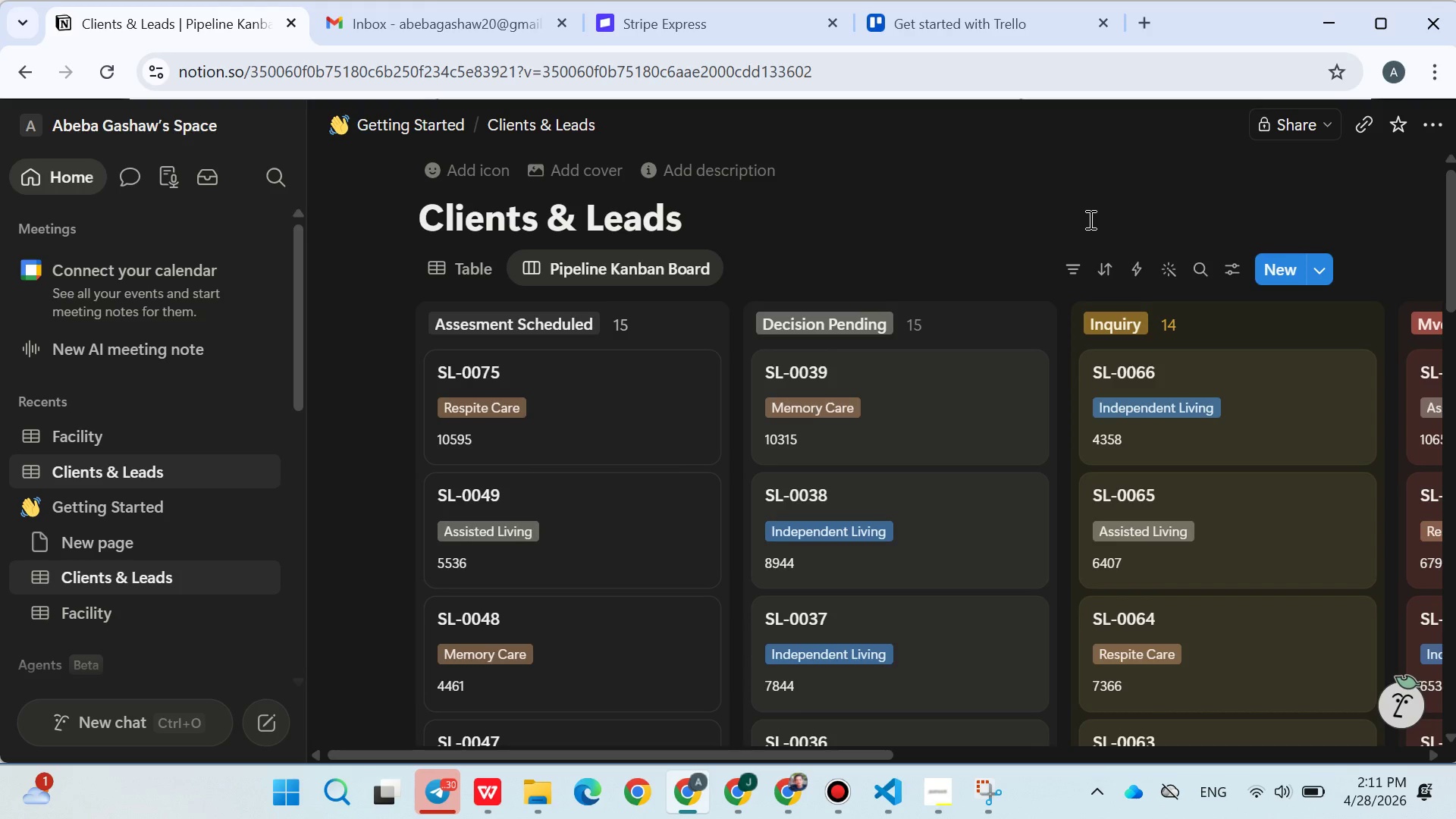 
wait(18.11)
 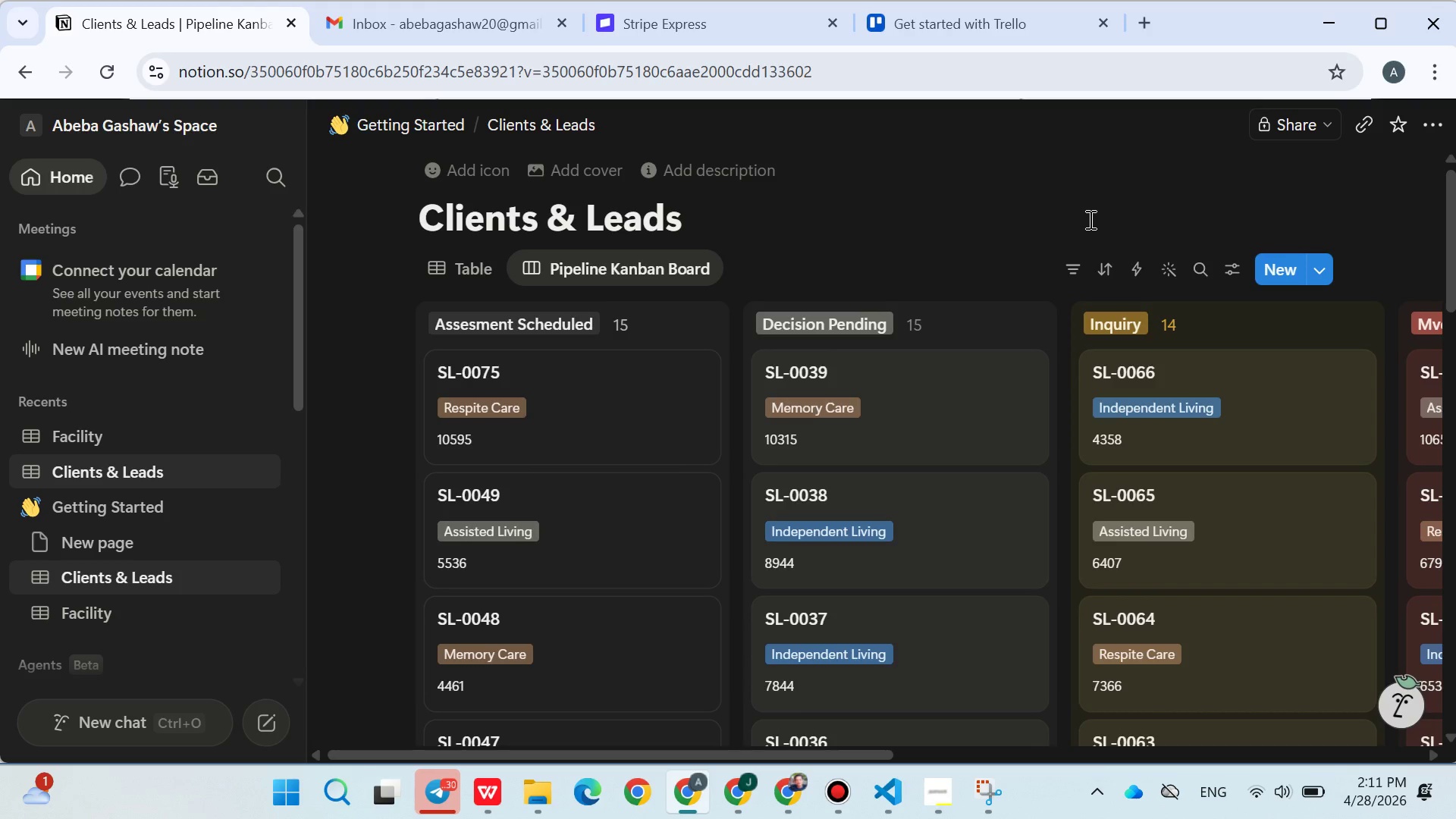 
left_click([655, 30])
 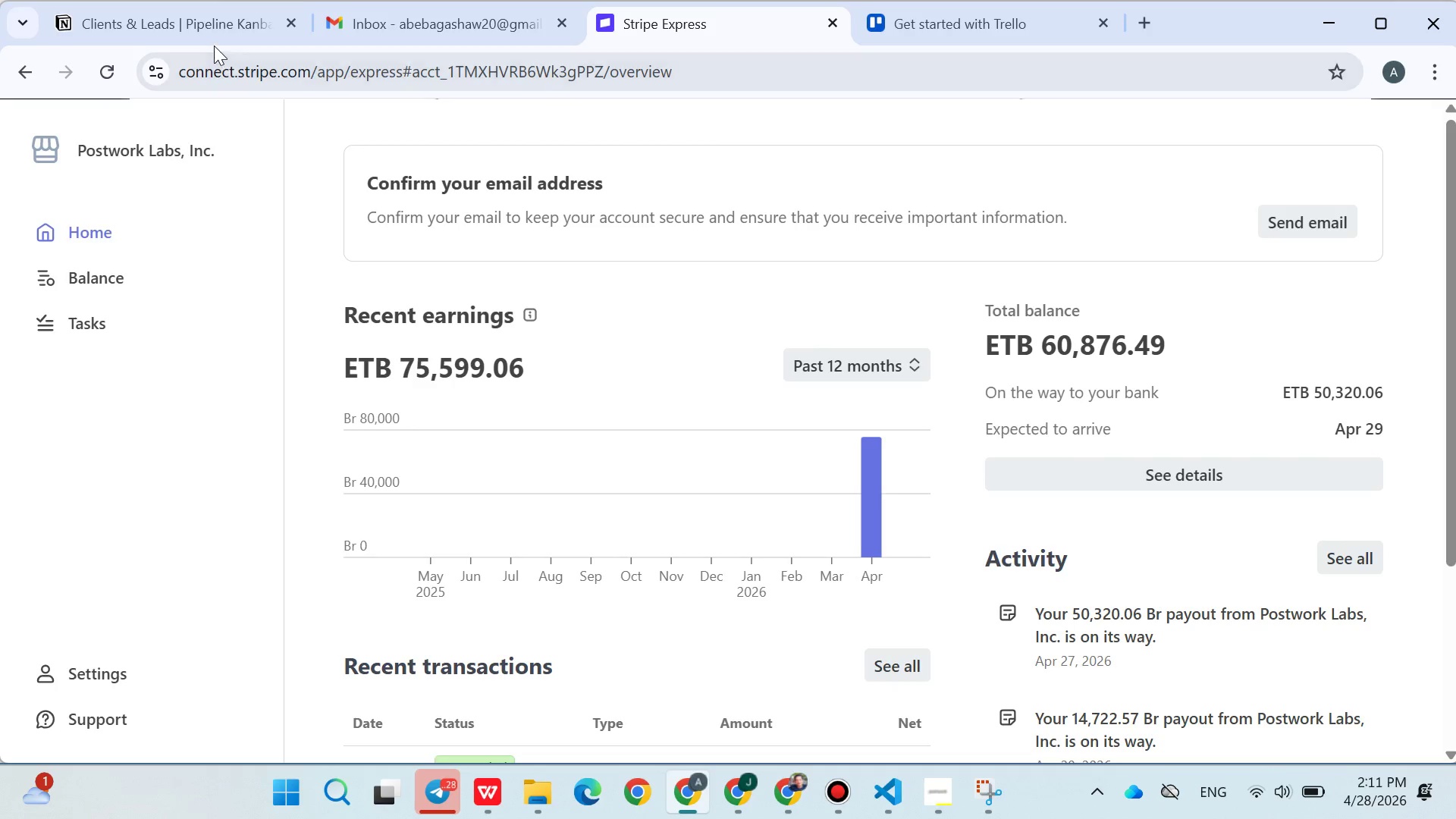 
left_click([174, 24])
 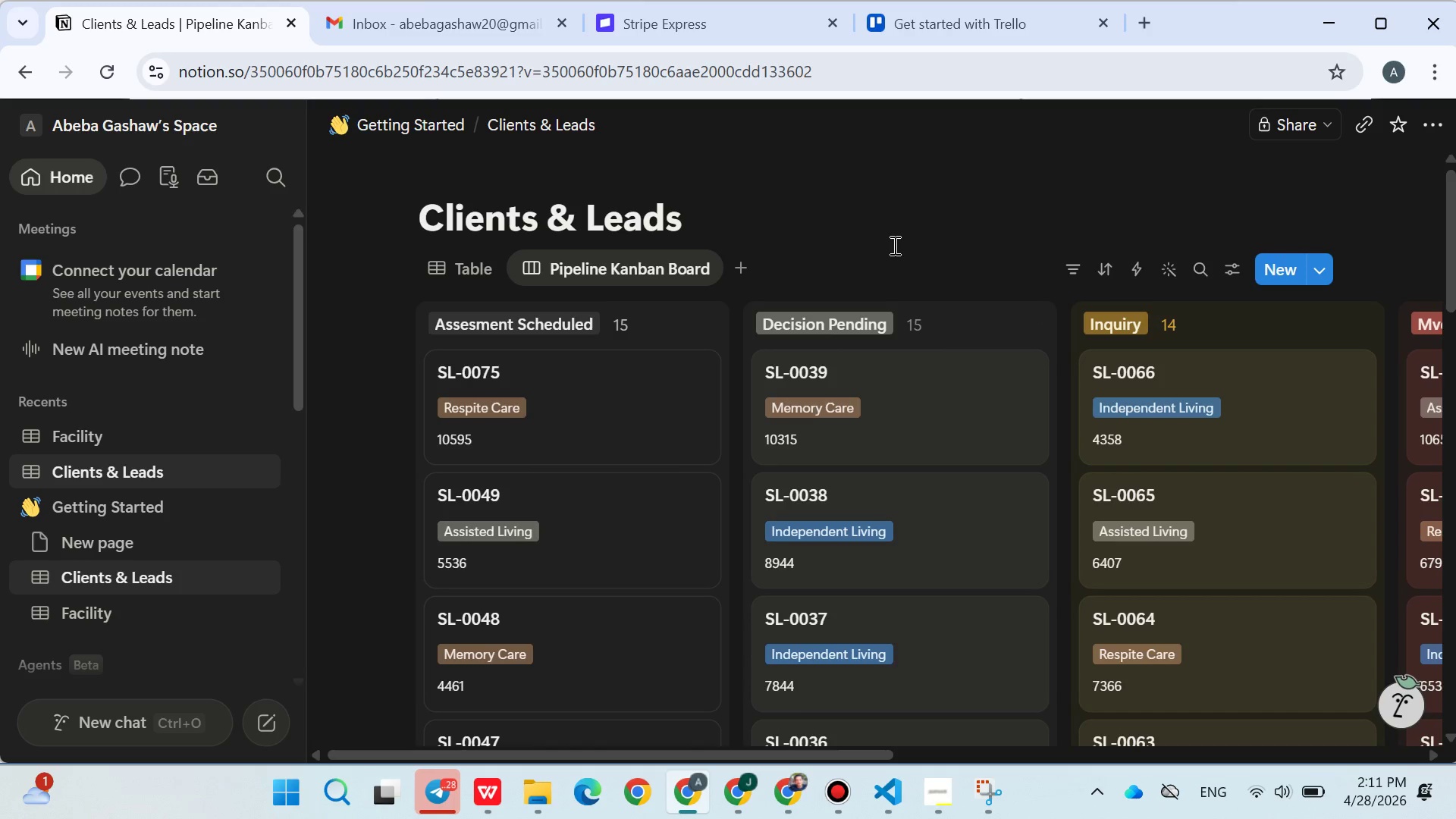 
left_click([893, 245])
 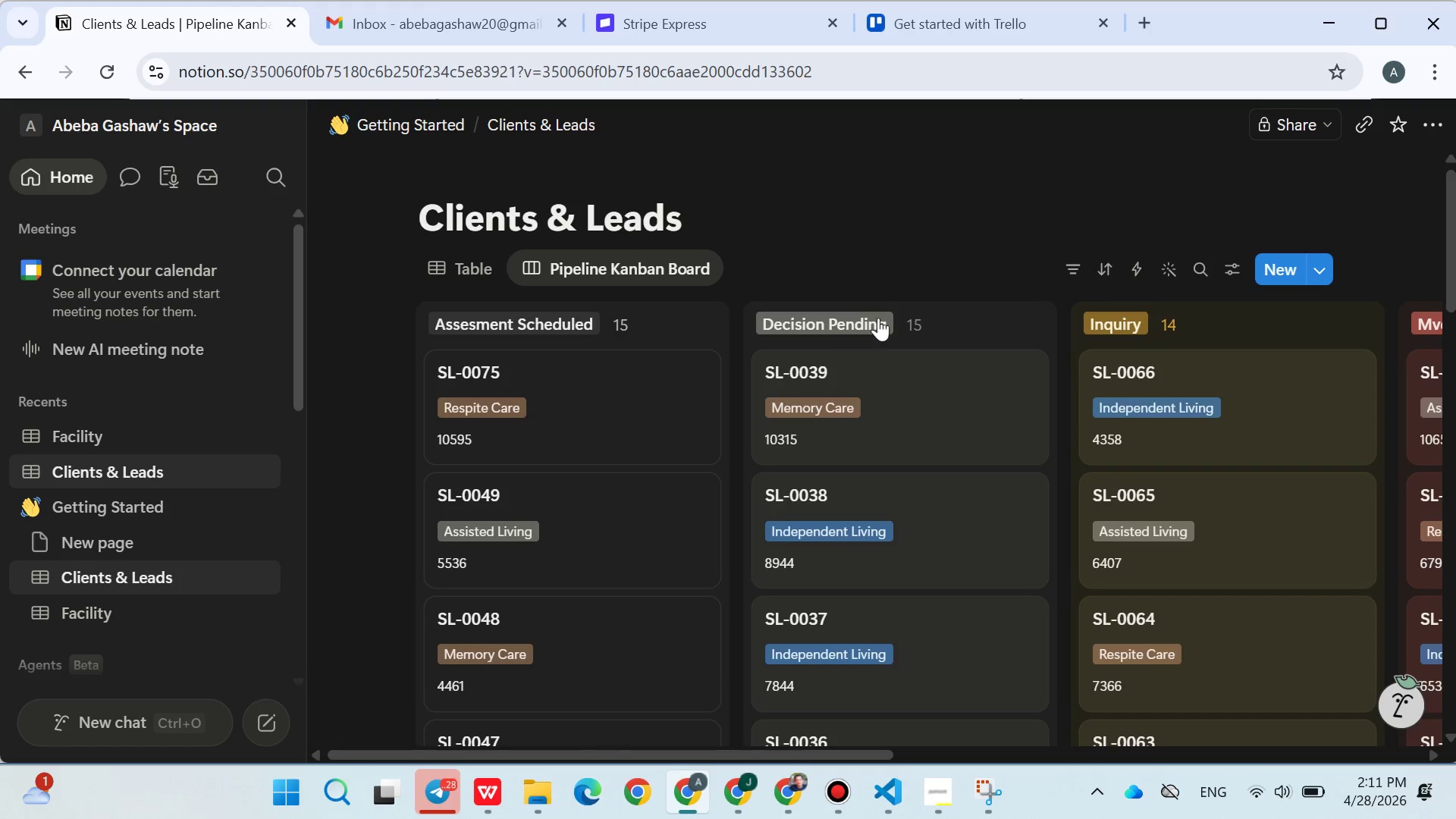 
scroll: coordinate [880, 331], scroll_direction: down, amount: 3.0
 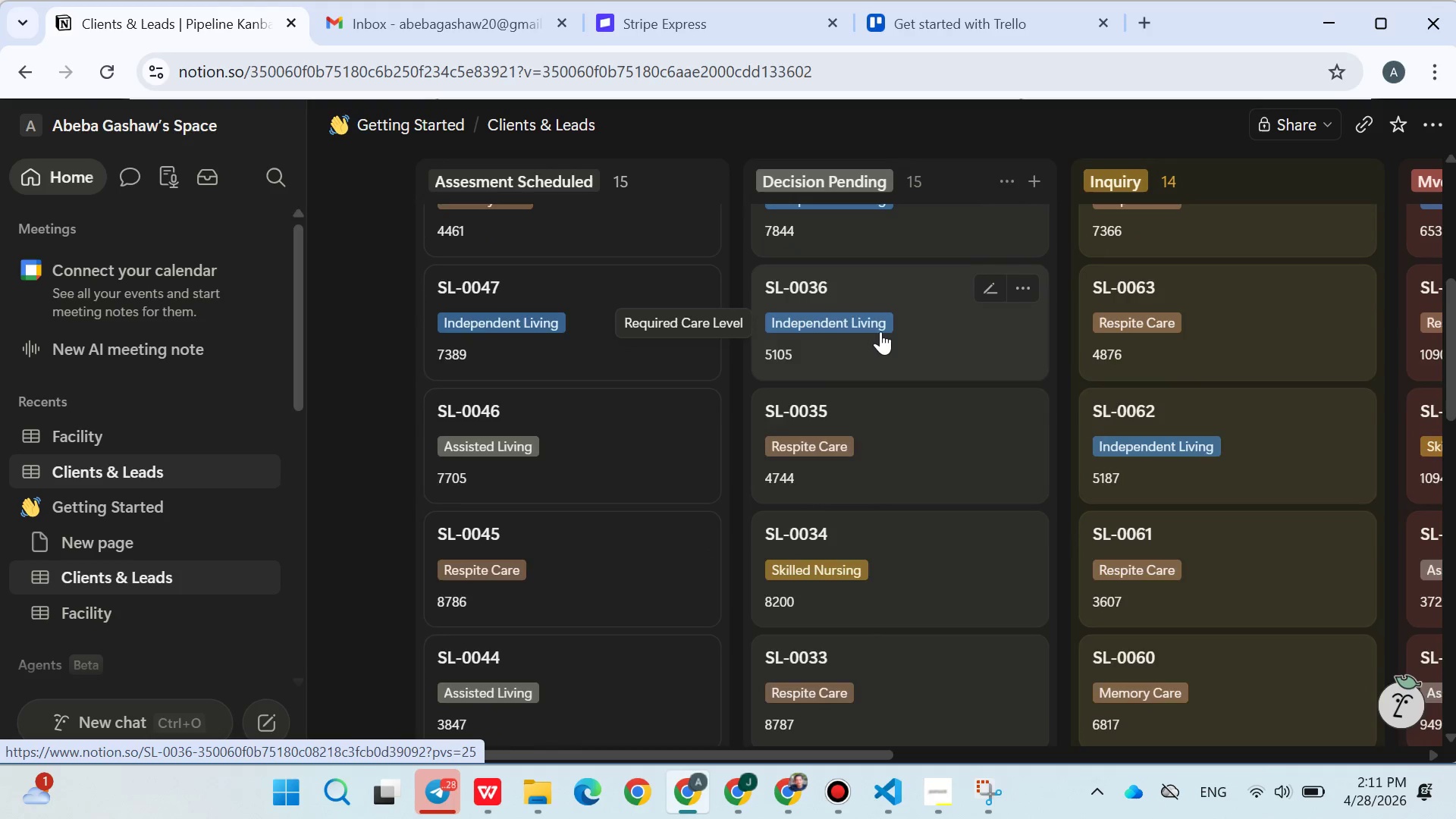 
scroll: coordinate [880, 331], scroll_direction: up, amount: 5.0
 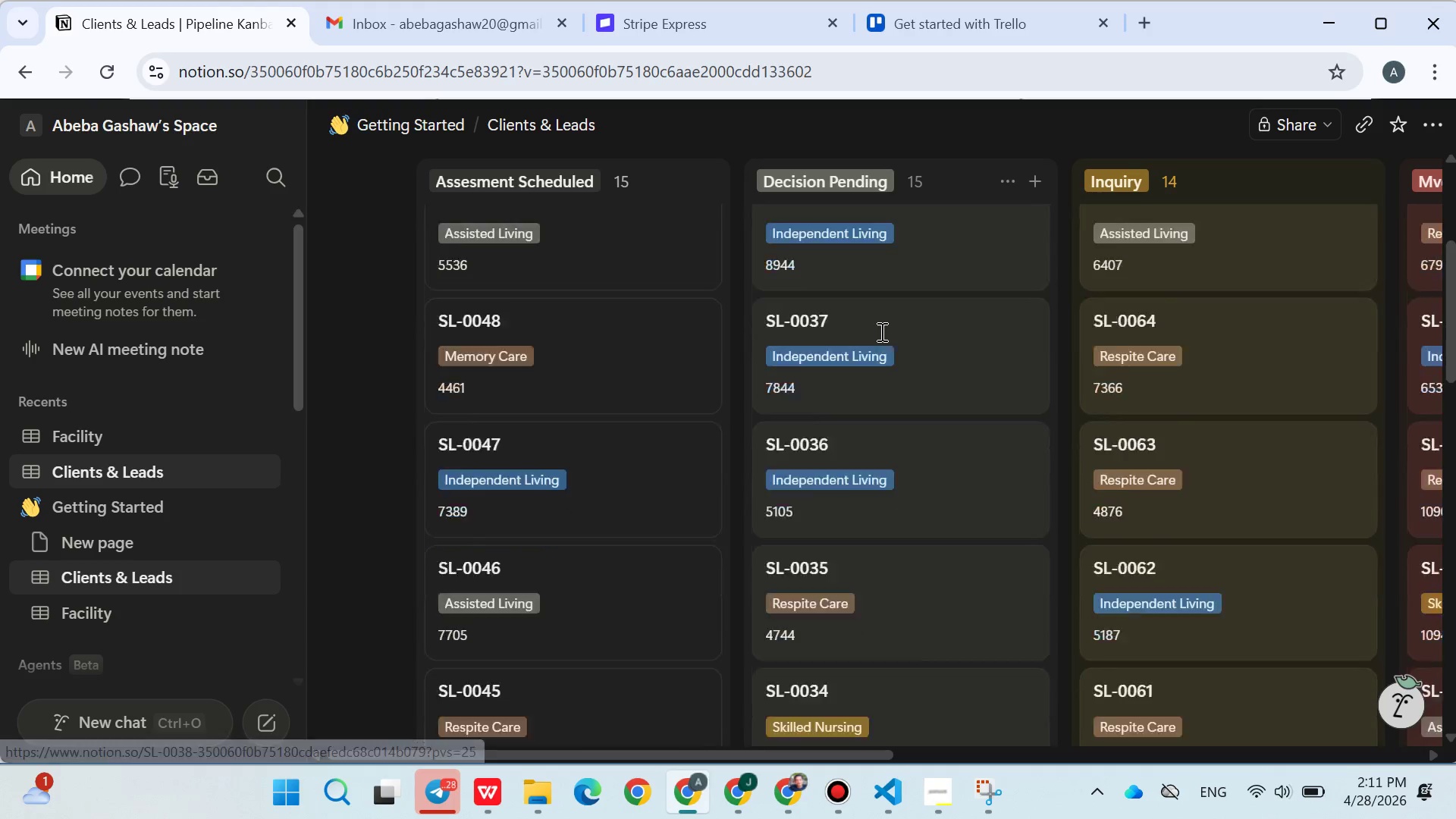 
wait(8.85)
 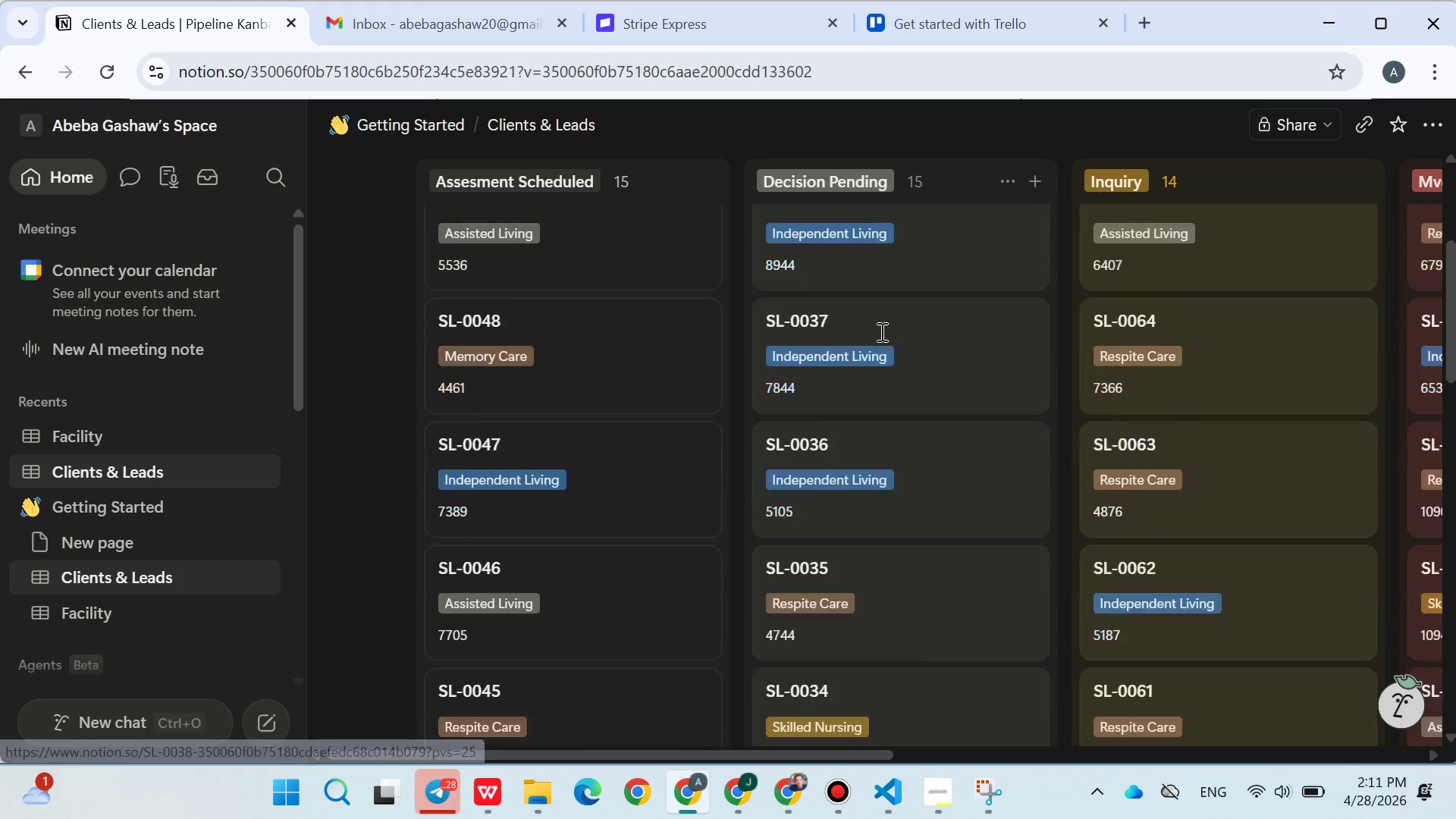 
left_click([735, 268])
 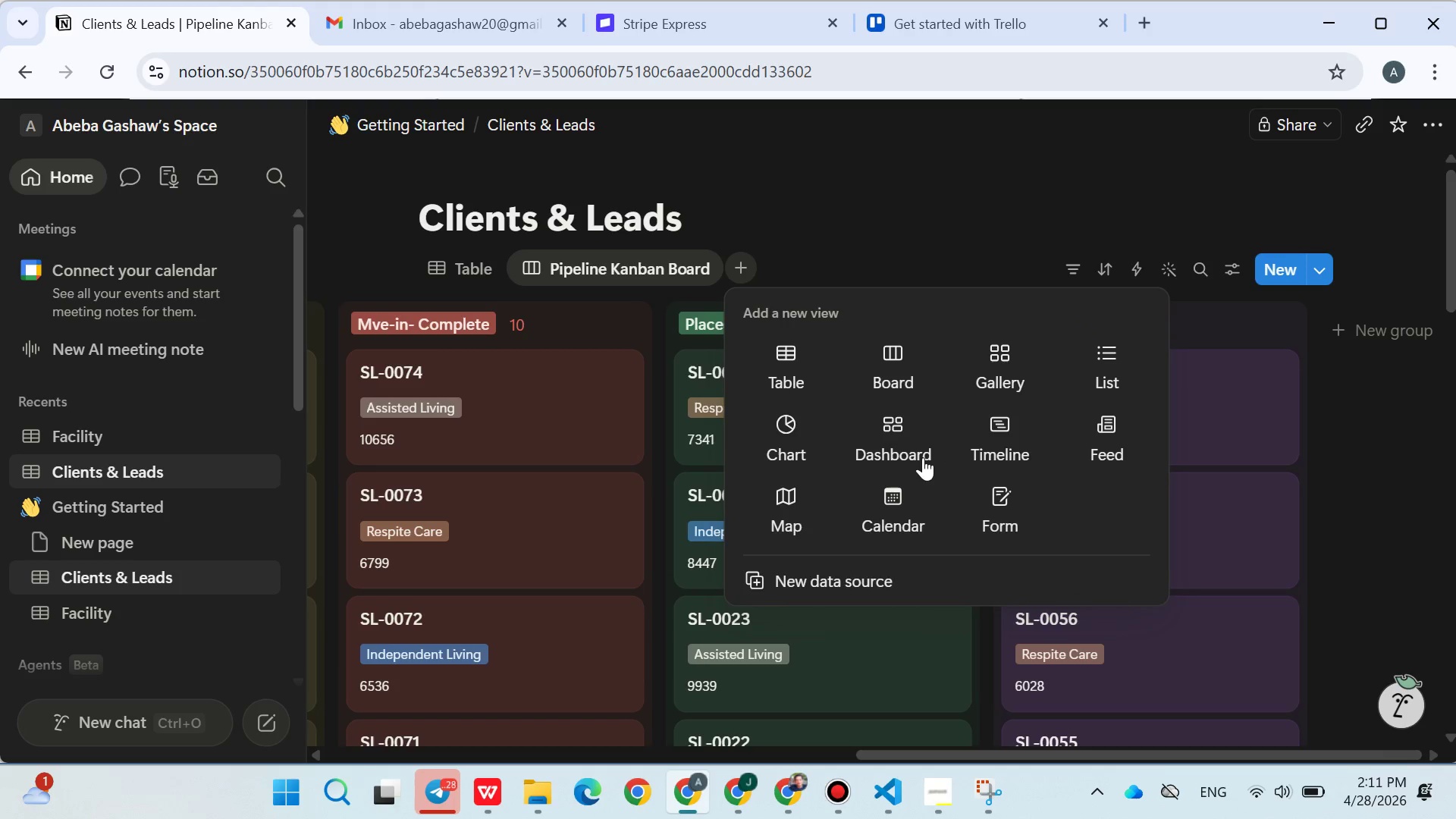 
left_click([890, 509])
 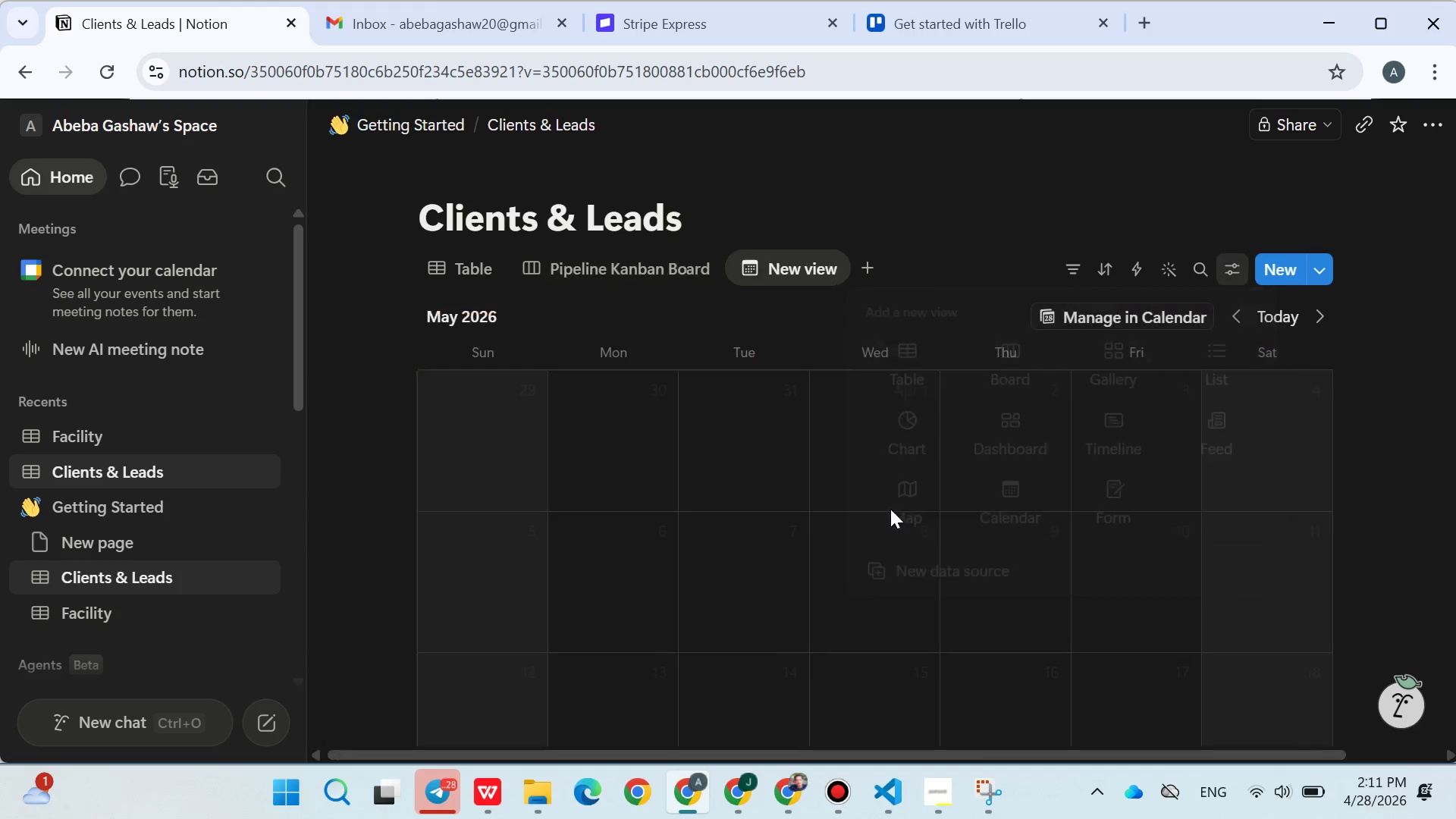 
type(Calander Ve)
key(Backspace)
type(iew)
 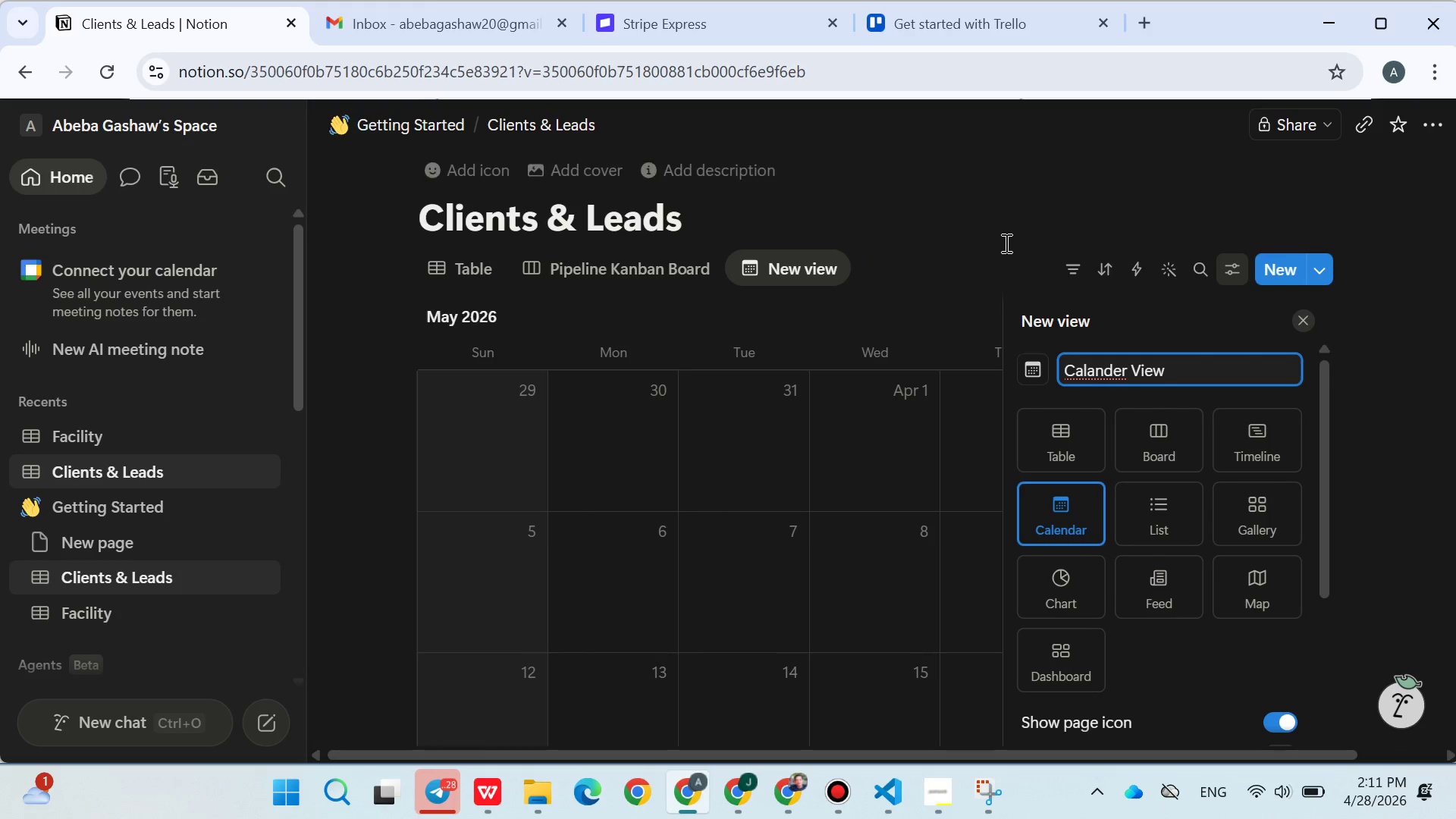 
left_click([1013, 215])
 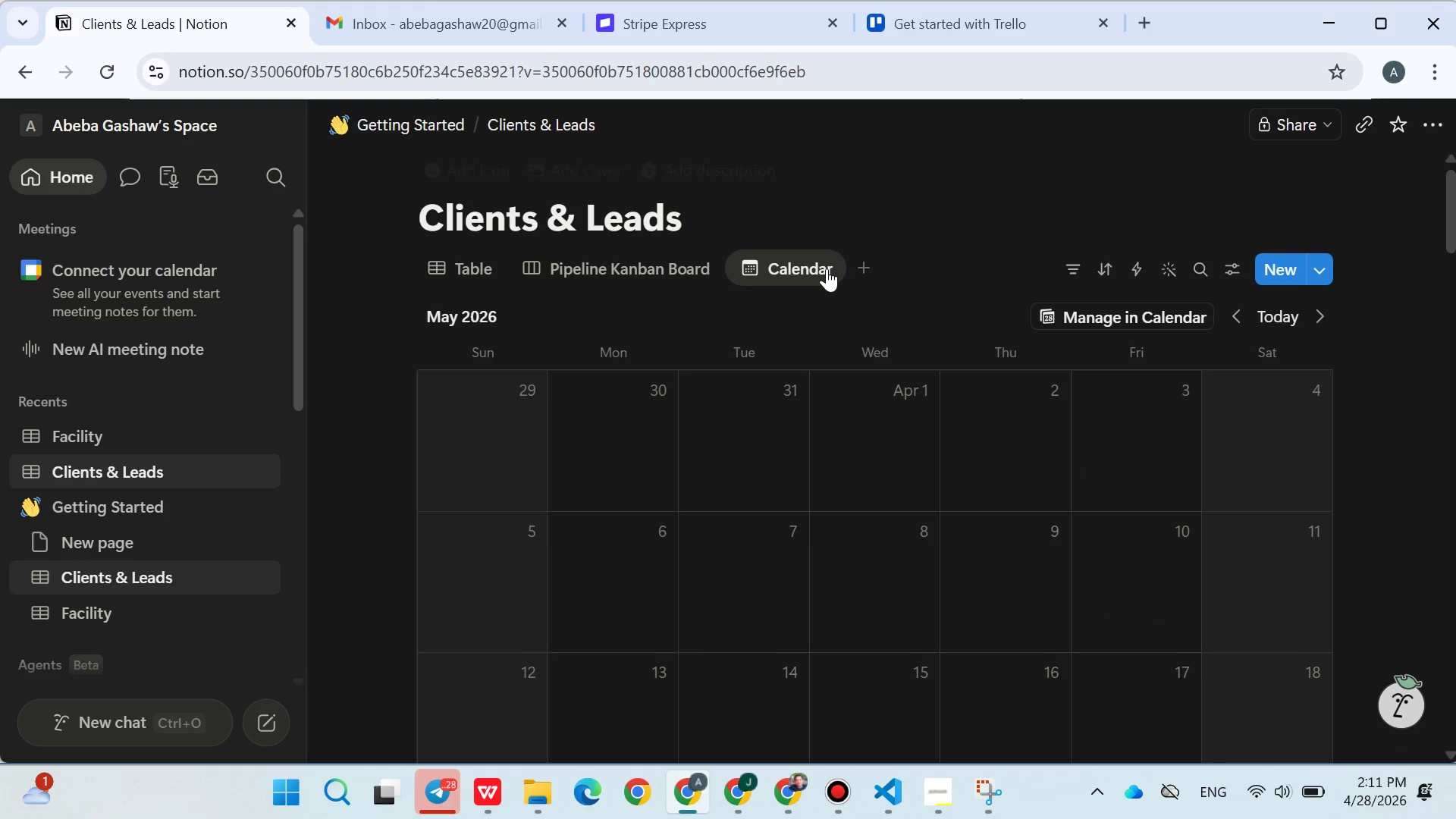 
left_click([827, 268])
 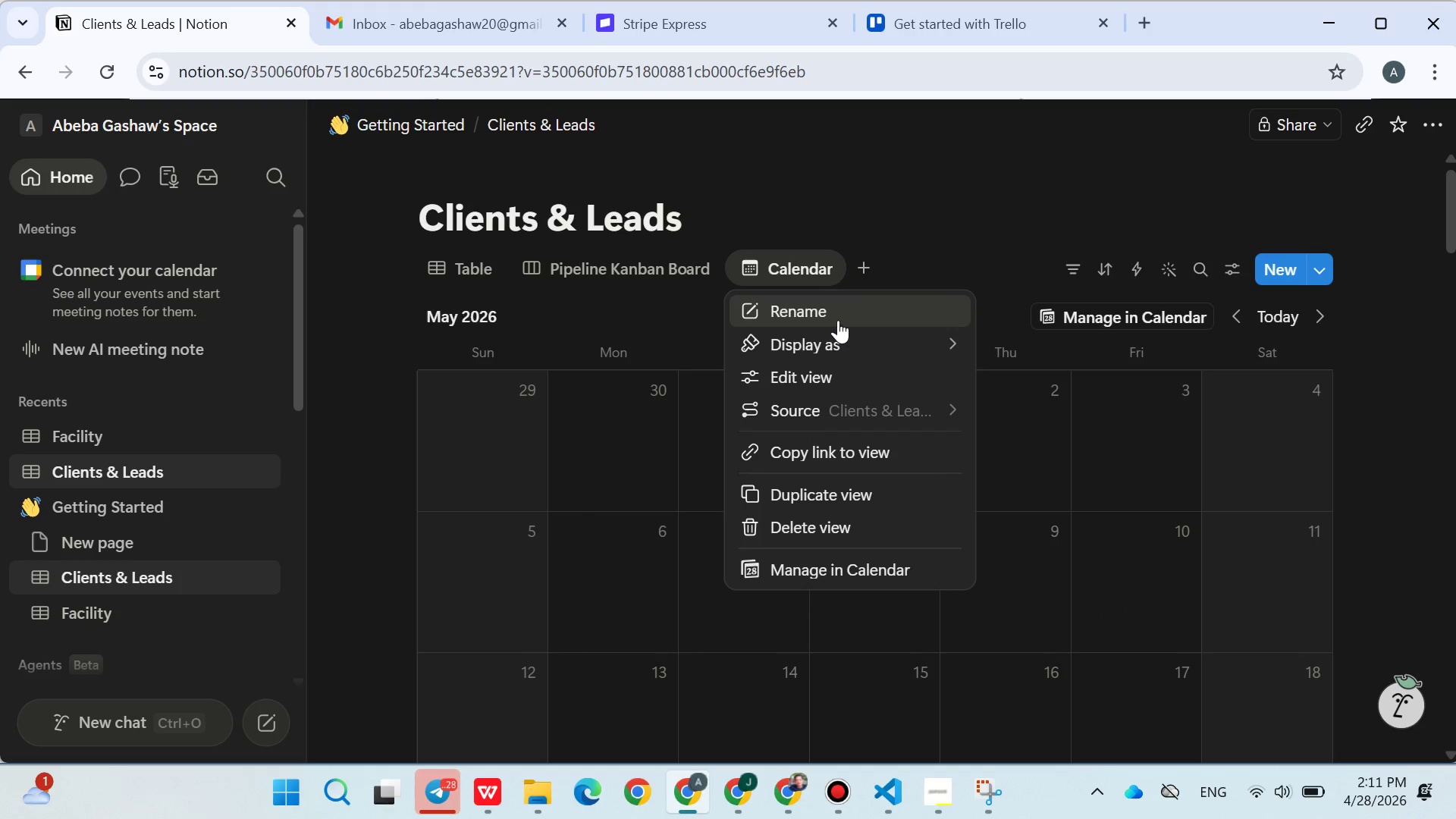 
left_click([830, 314])
 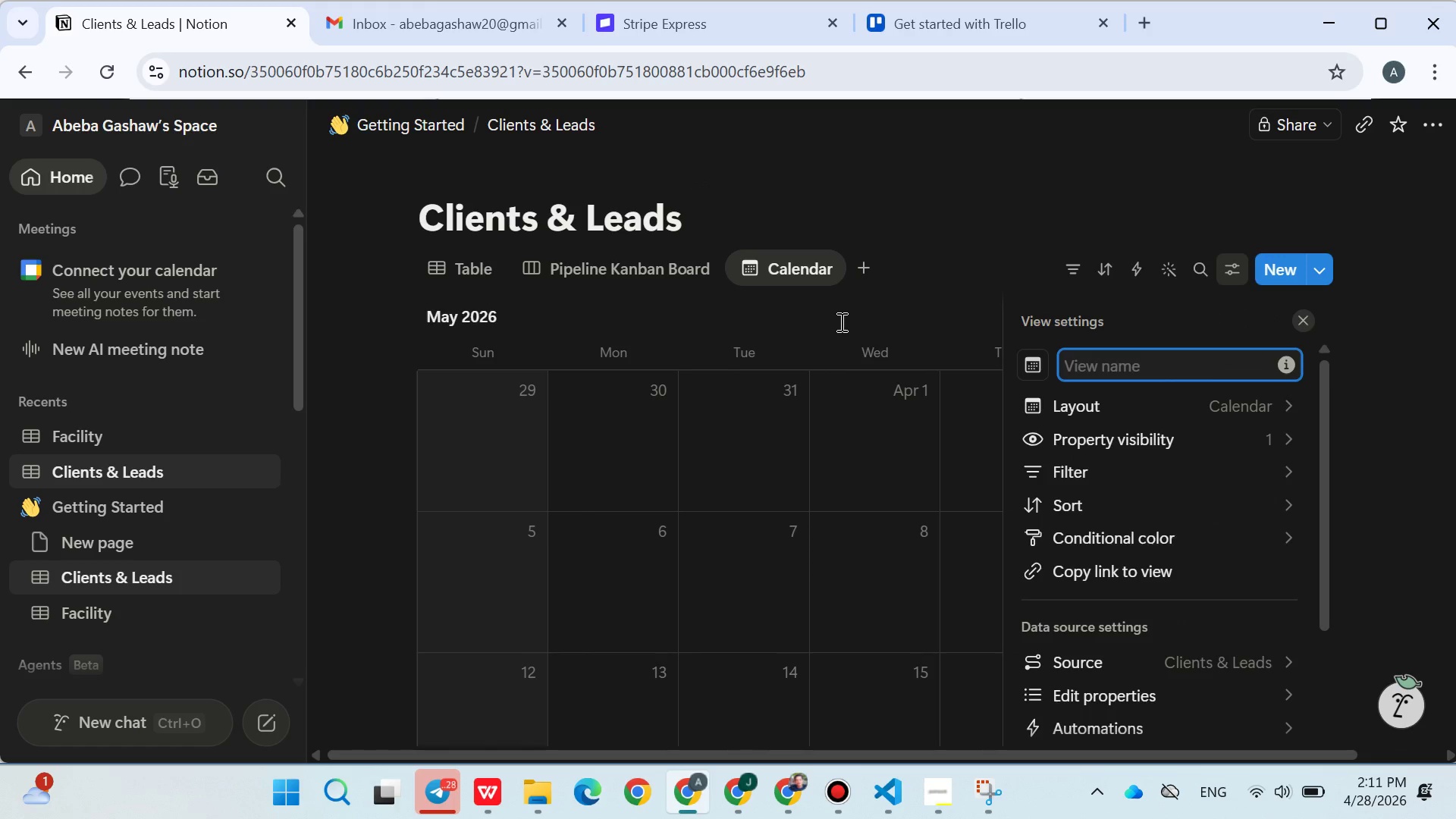 
wait(8.34)
 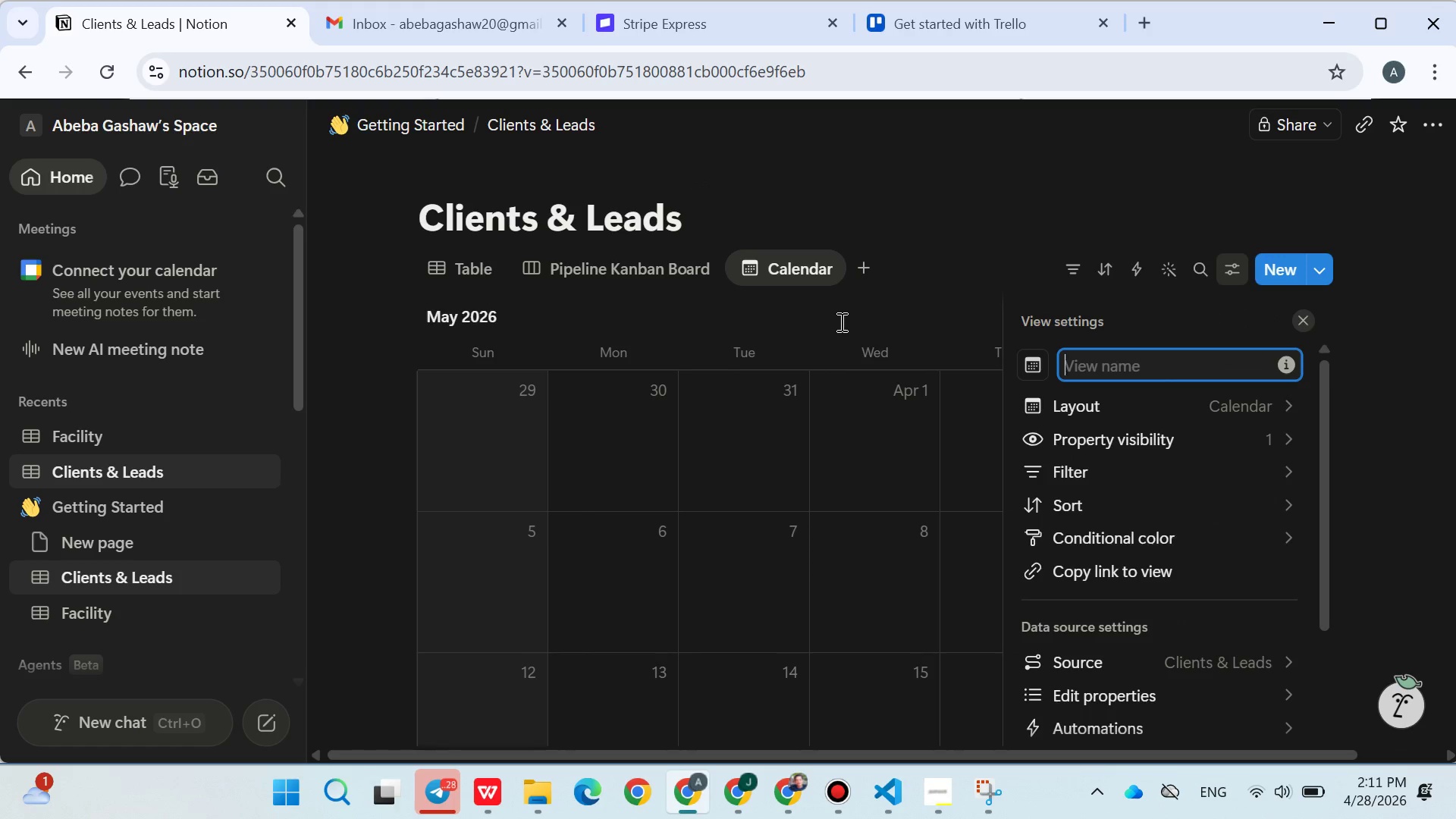 
type(Cale)
key(Backspace)
type(ander View)
 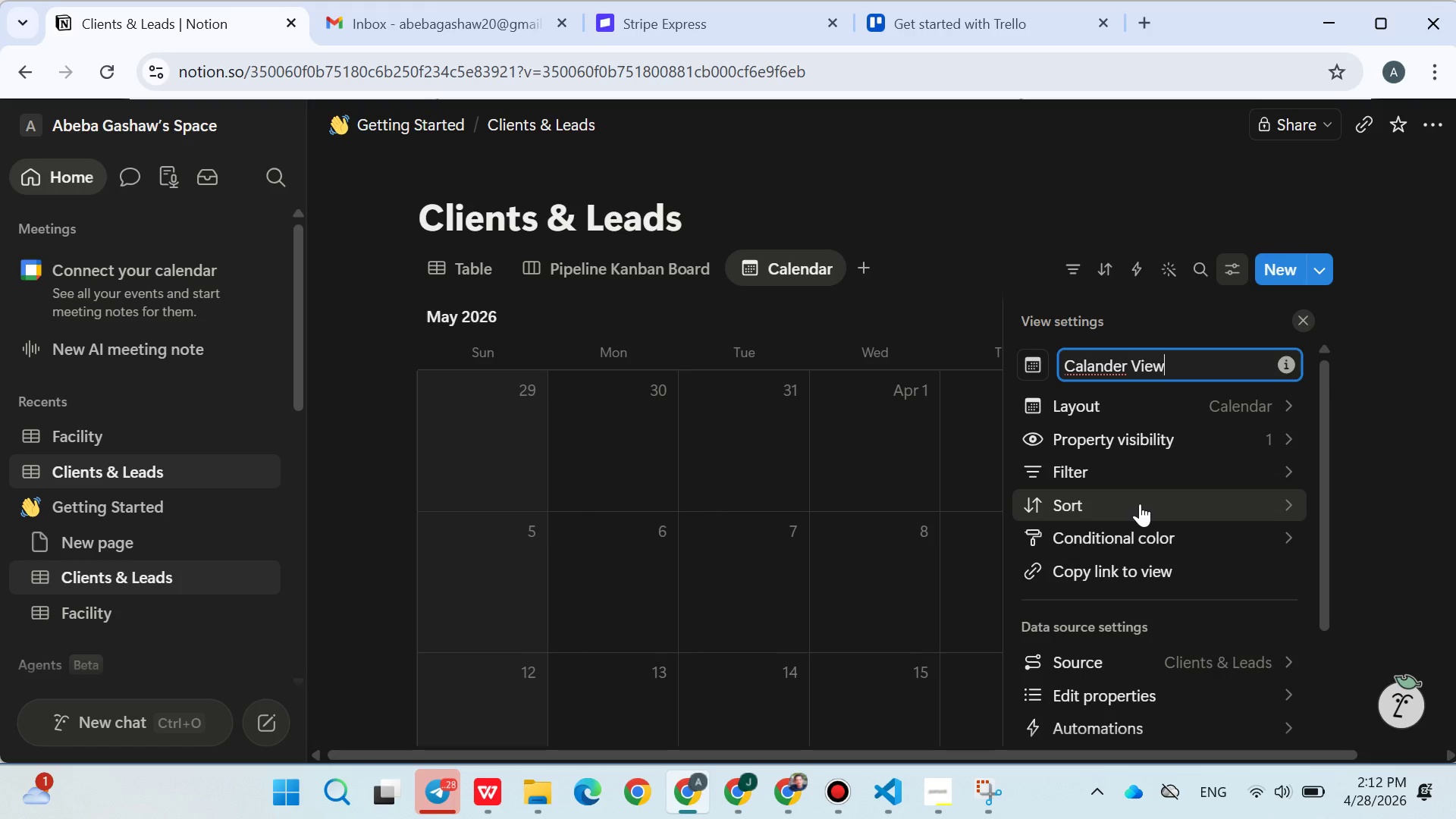 
wait(6.05)
 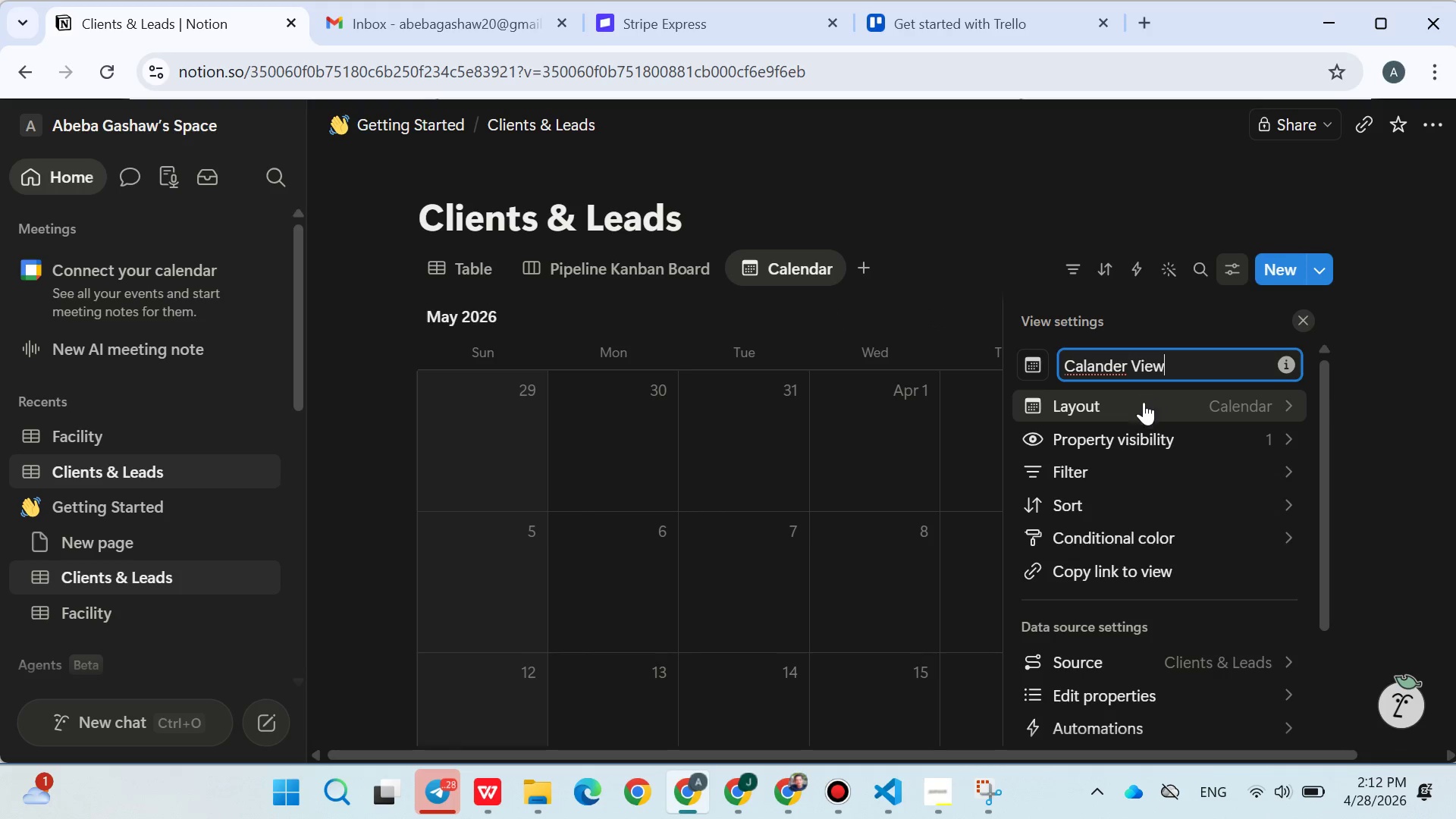 
scroll: coordinate [1203, 623], scroll_direction: down, amount: 5.0
 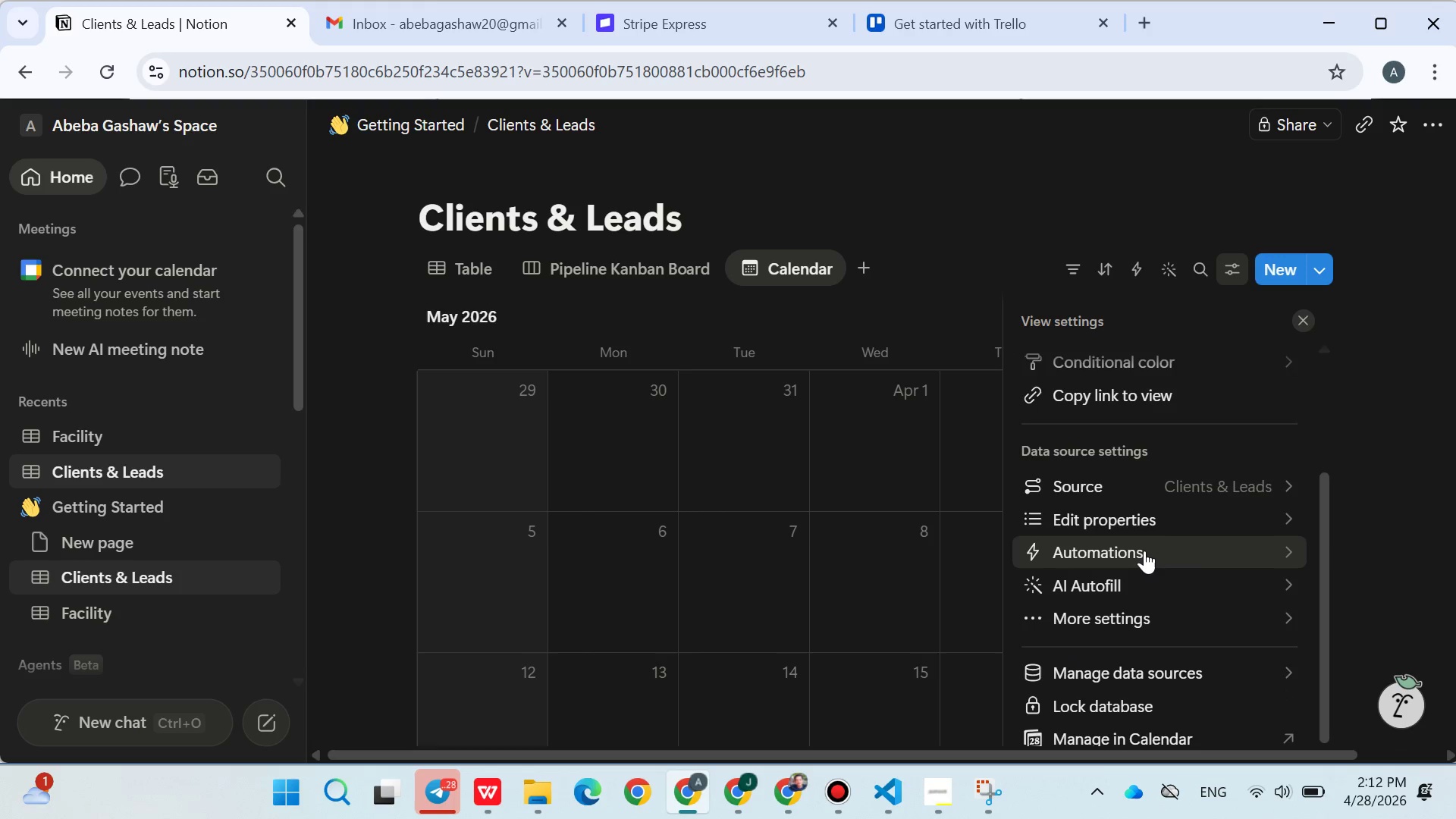 
left_click([1135, 532])
 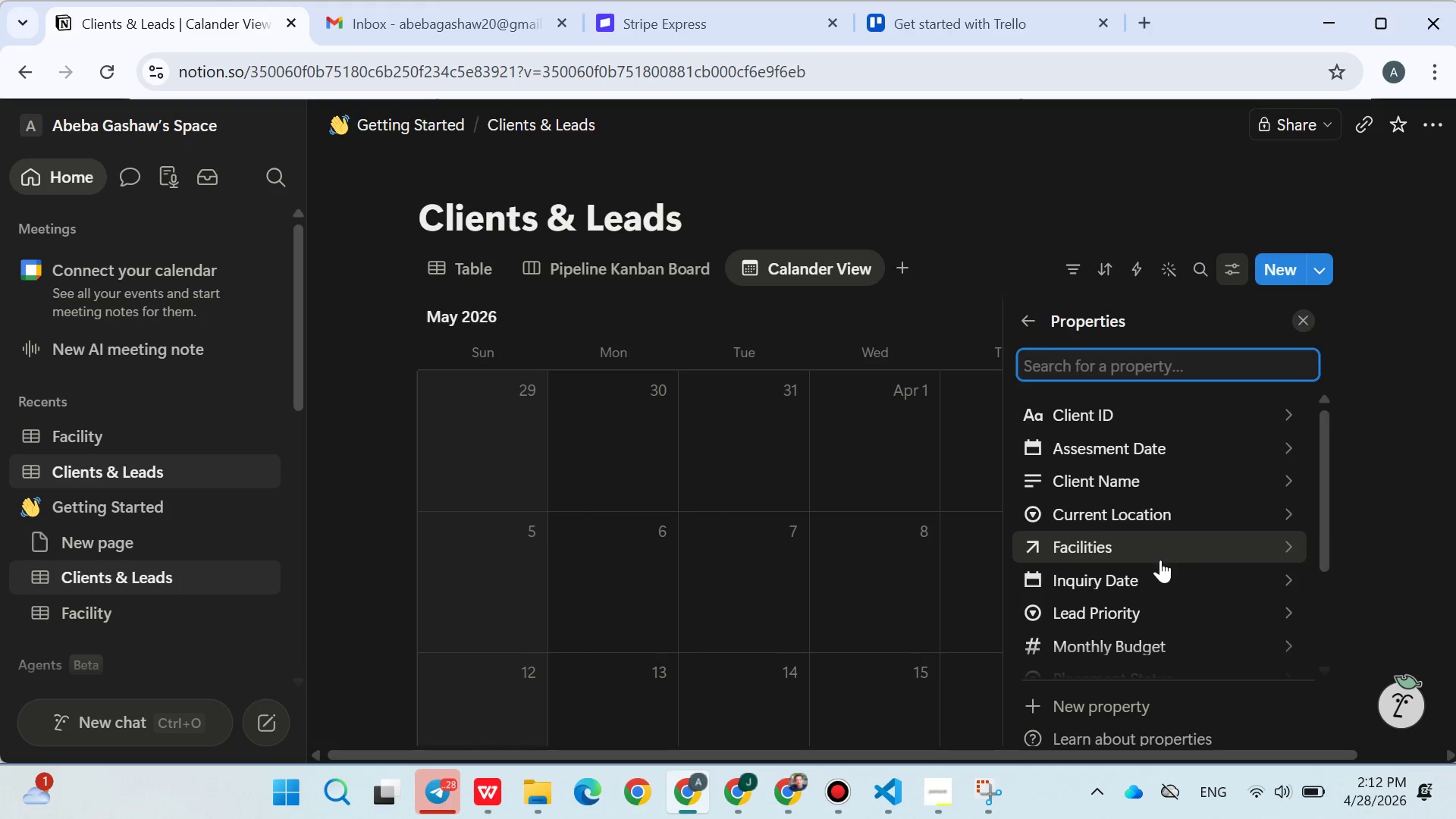 
left_click_drag(start_coordinate=[1156, 576], to_coordinate=[1142, 614])
 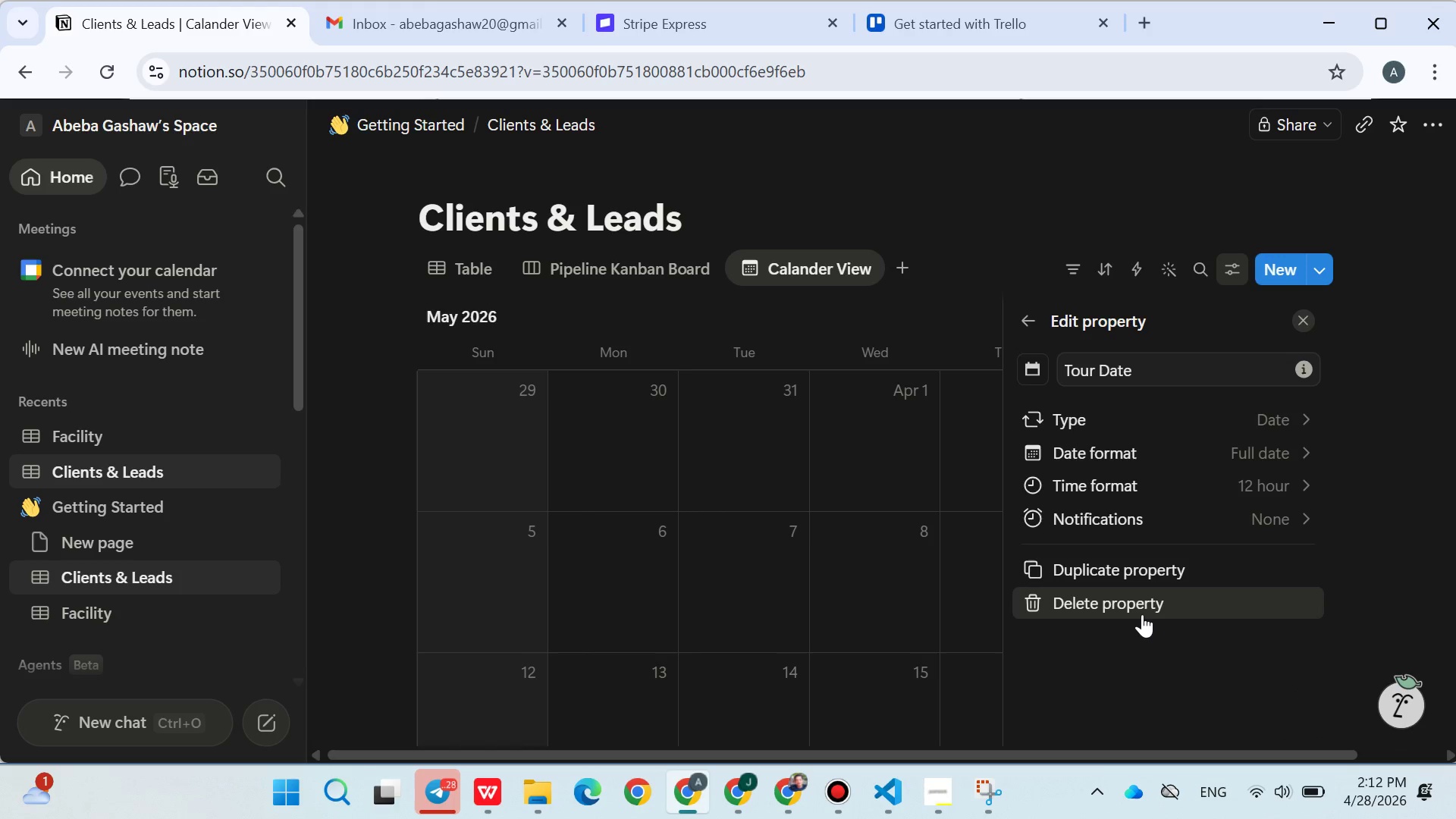 
scroll: coordinate [1155, 582], scroll_direction: down, amount: 6.0
 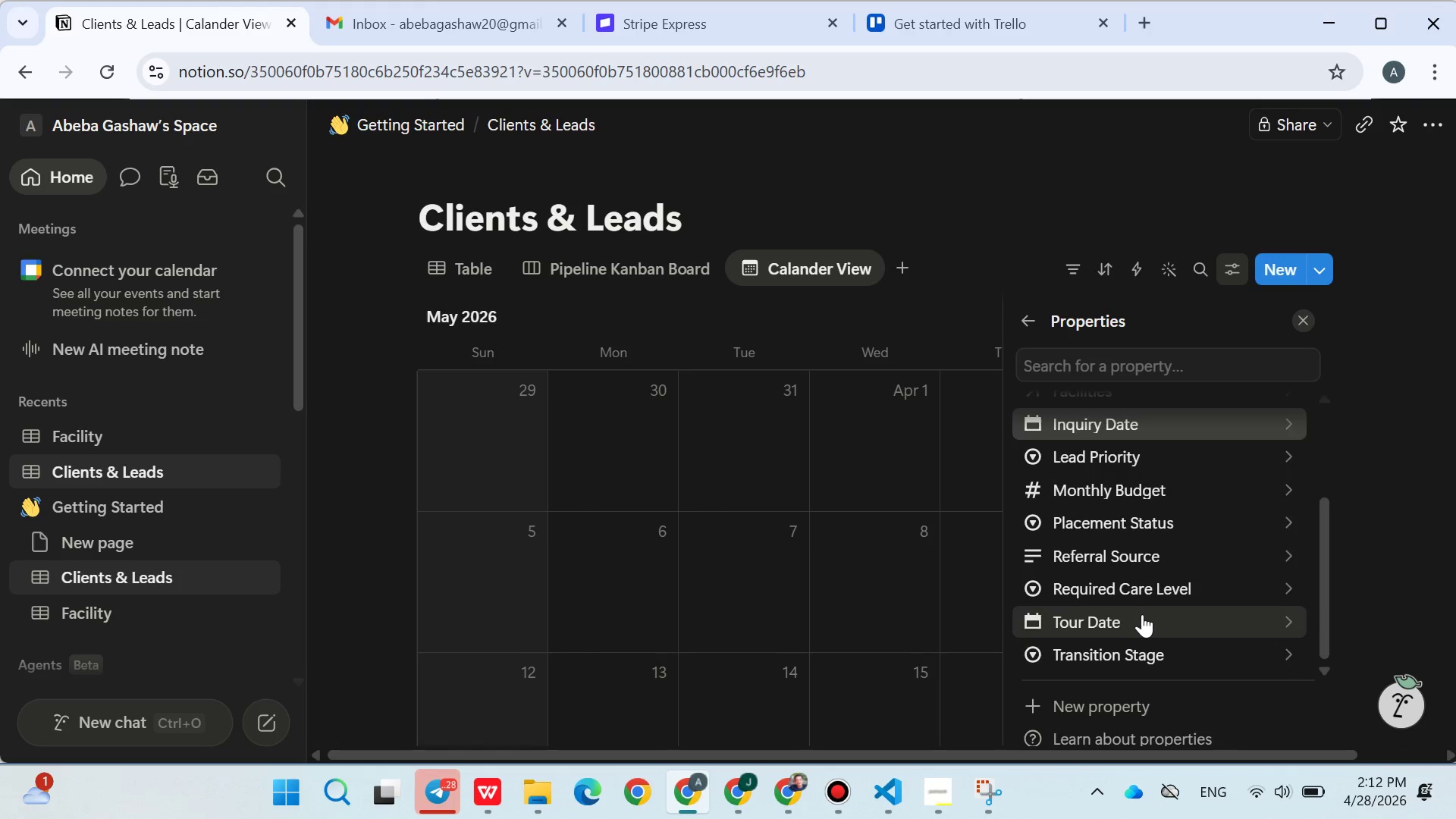 
left_click([1142, 614])
 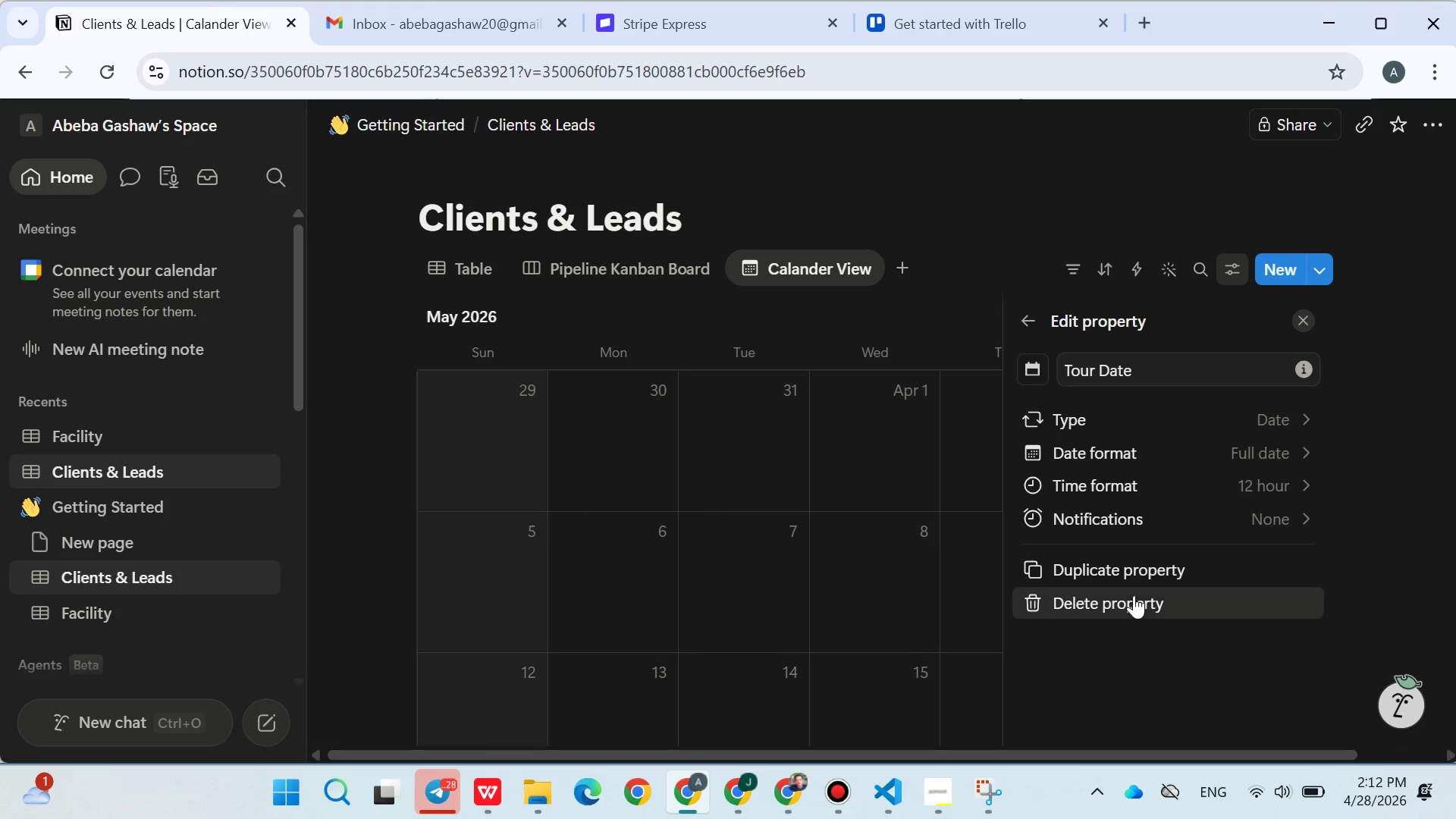 
scroll: coordinate [1150, 479], scroll_direction: up, amount: 2.0
 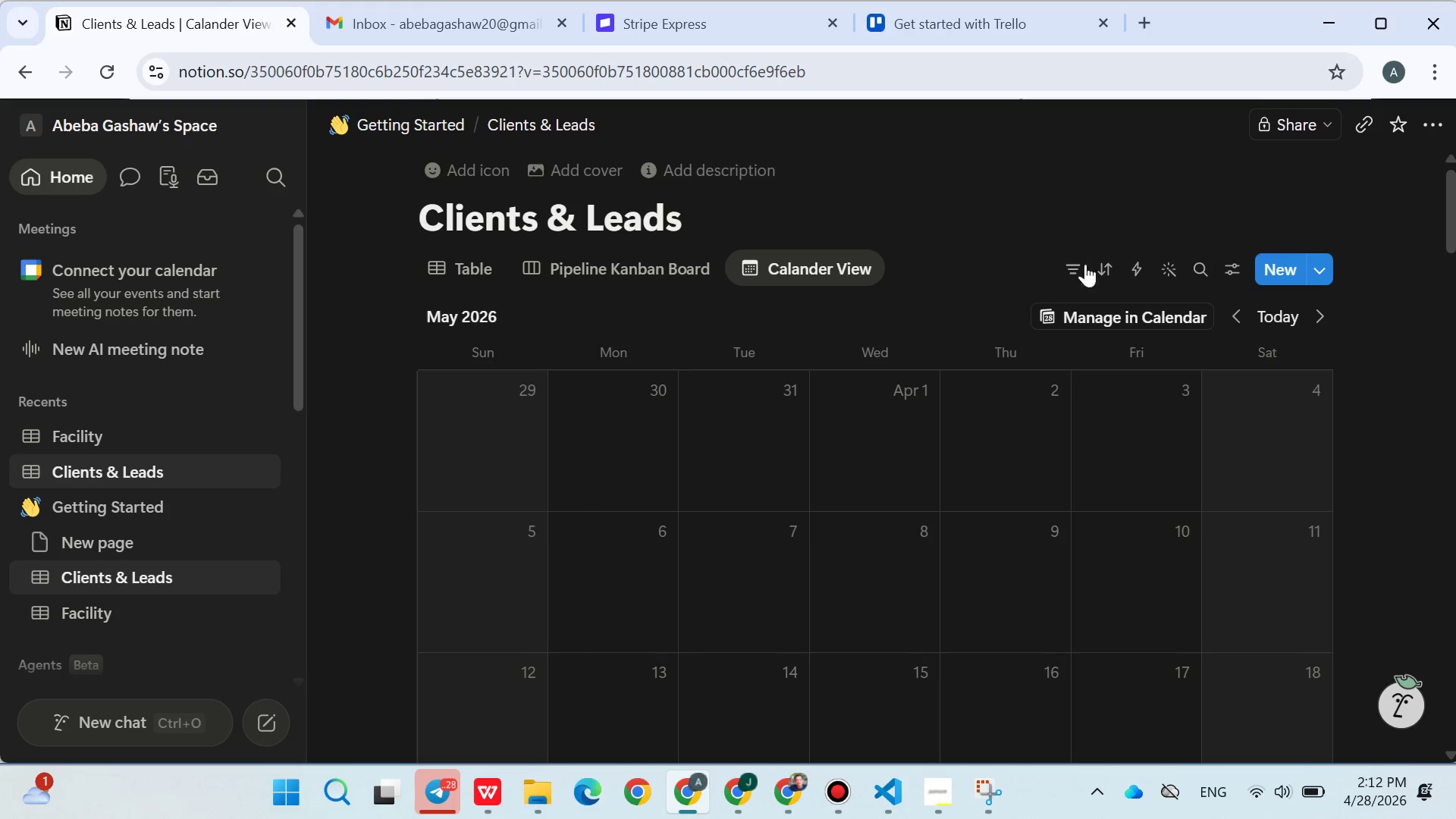 
left_click([1122, 324])
 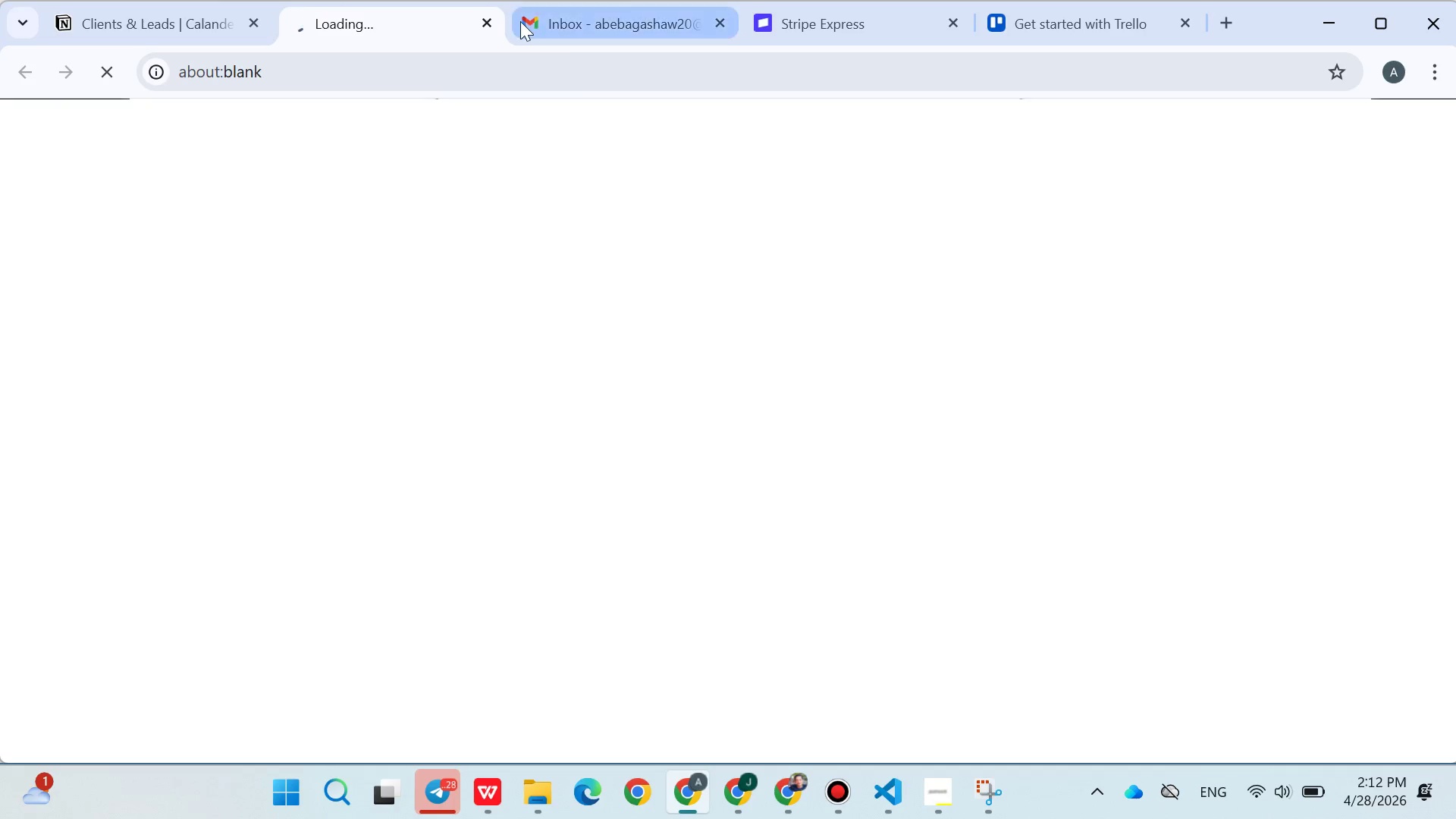 
left_click([484, 17])
 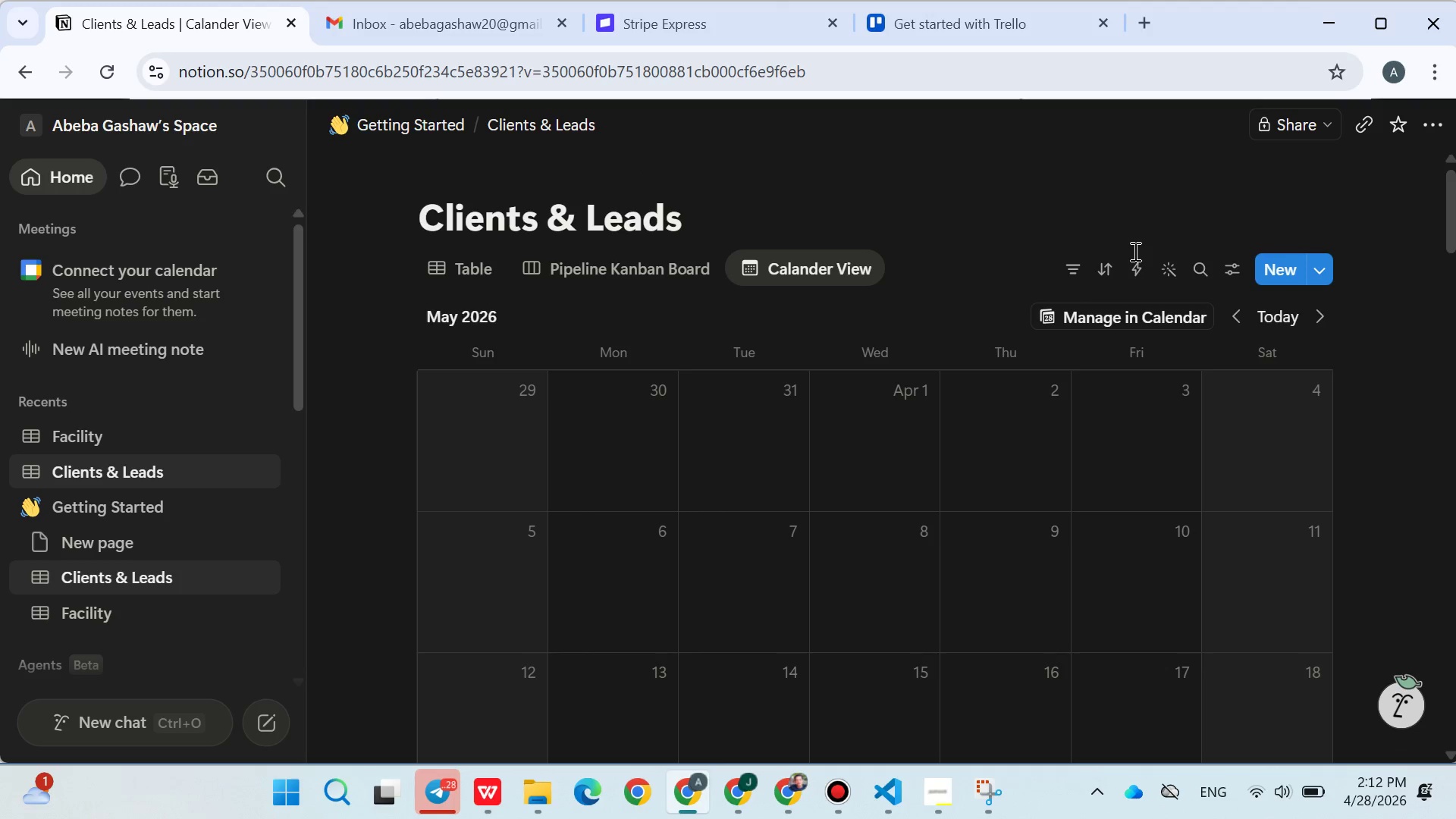 
left_click([836, 283])
 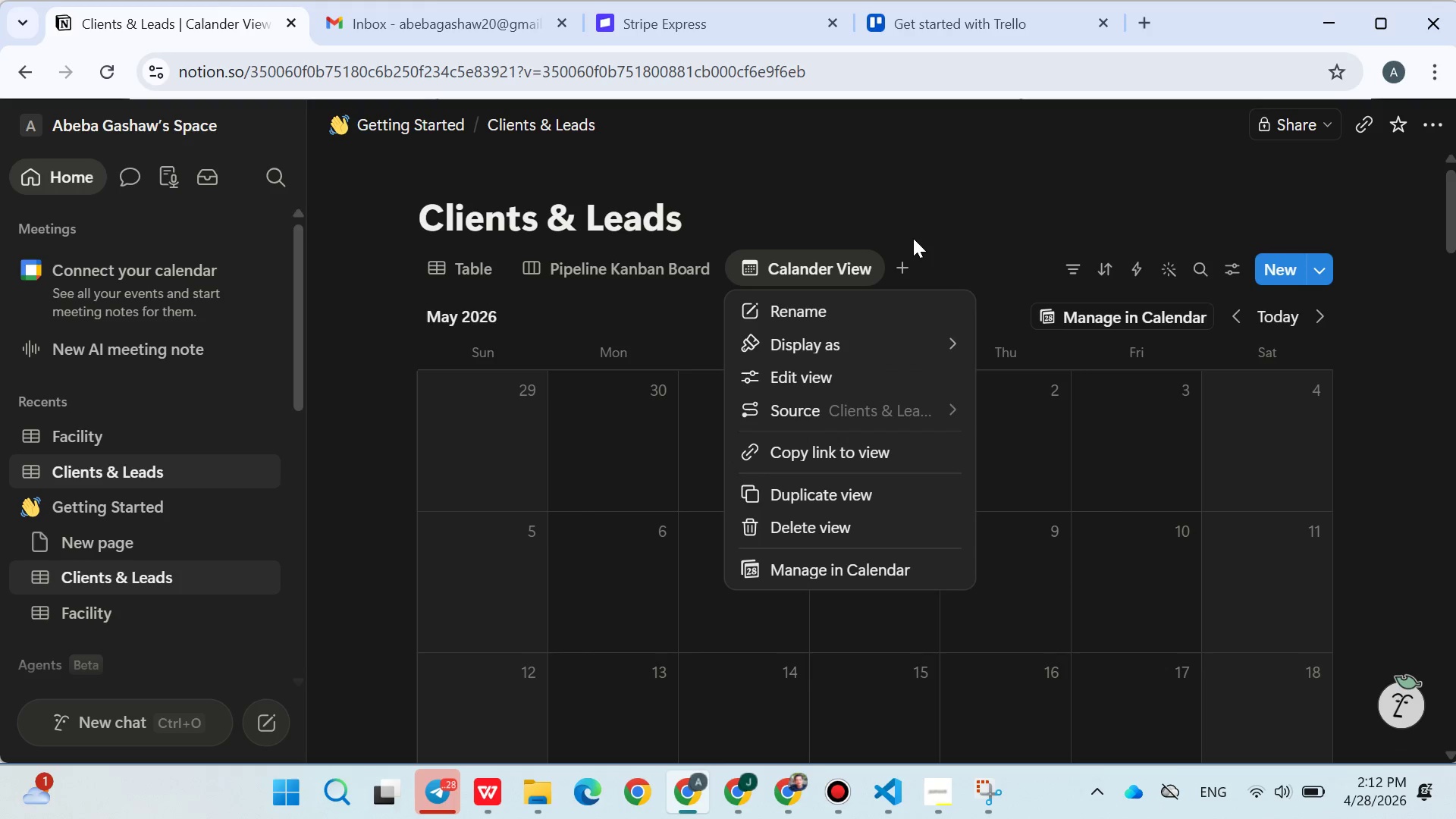 
left_click([963, 221])
 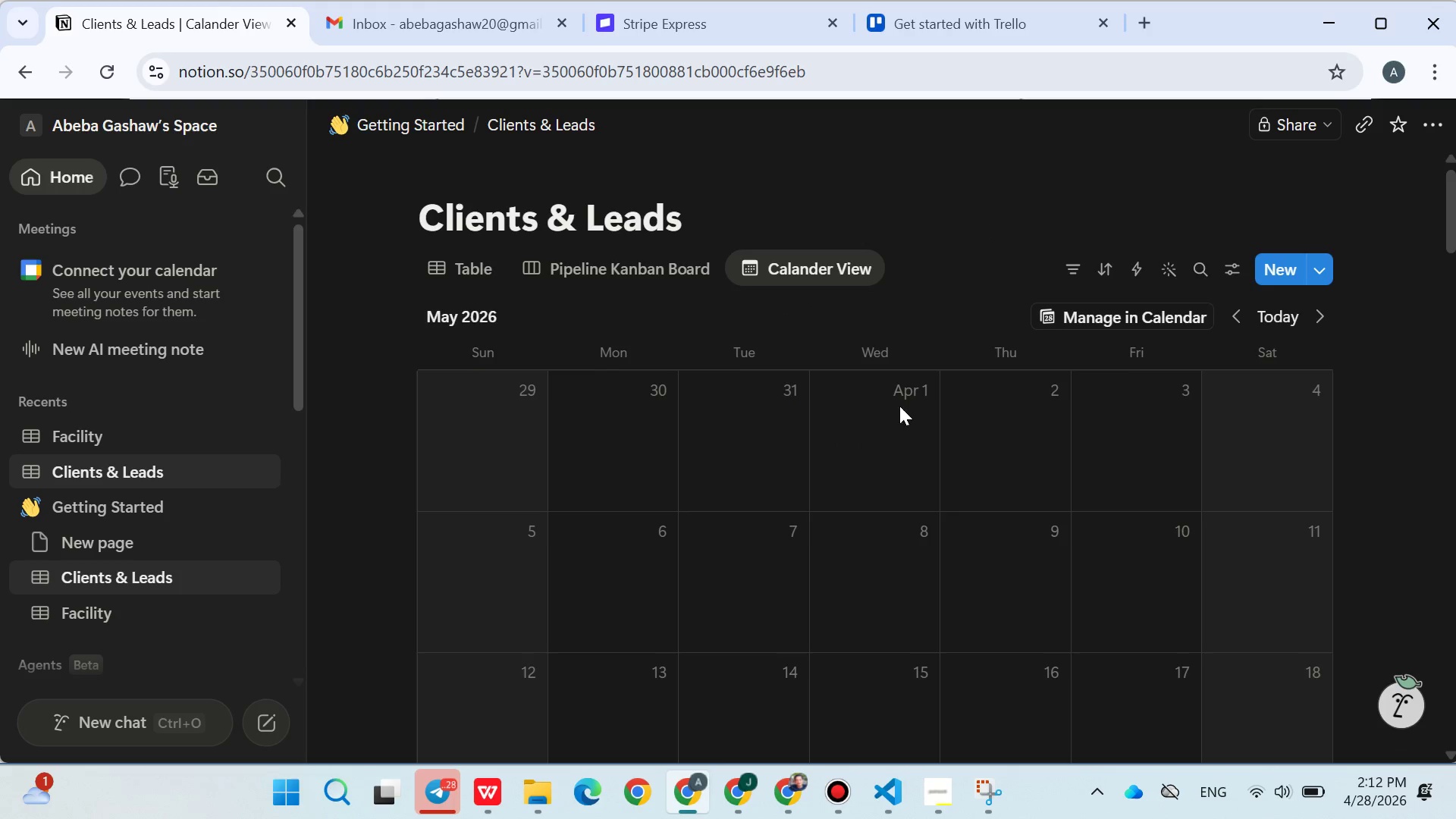 
scroll: coordinate [893, 447], scroll_direction: up, amount: 2.0
 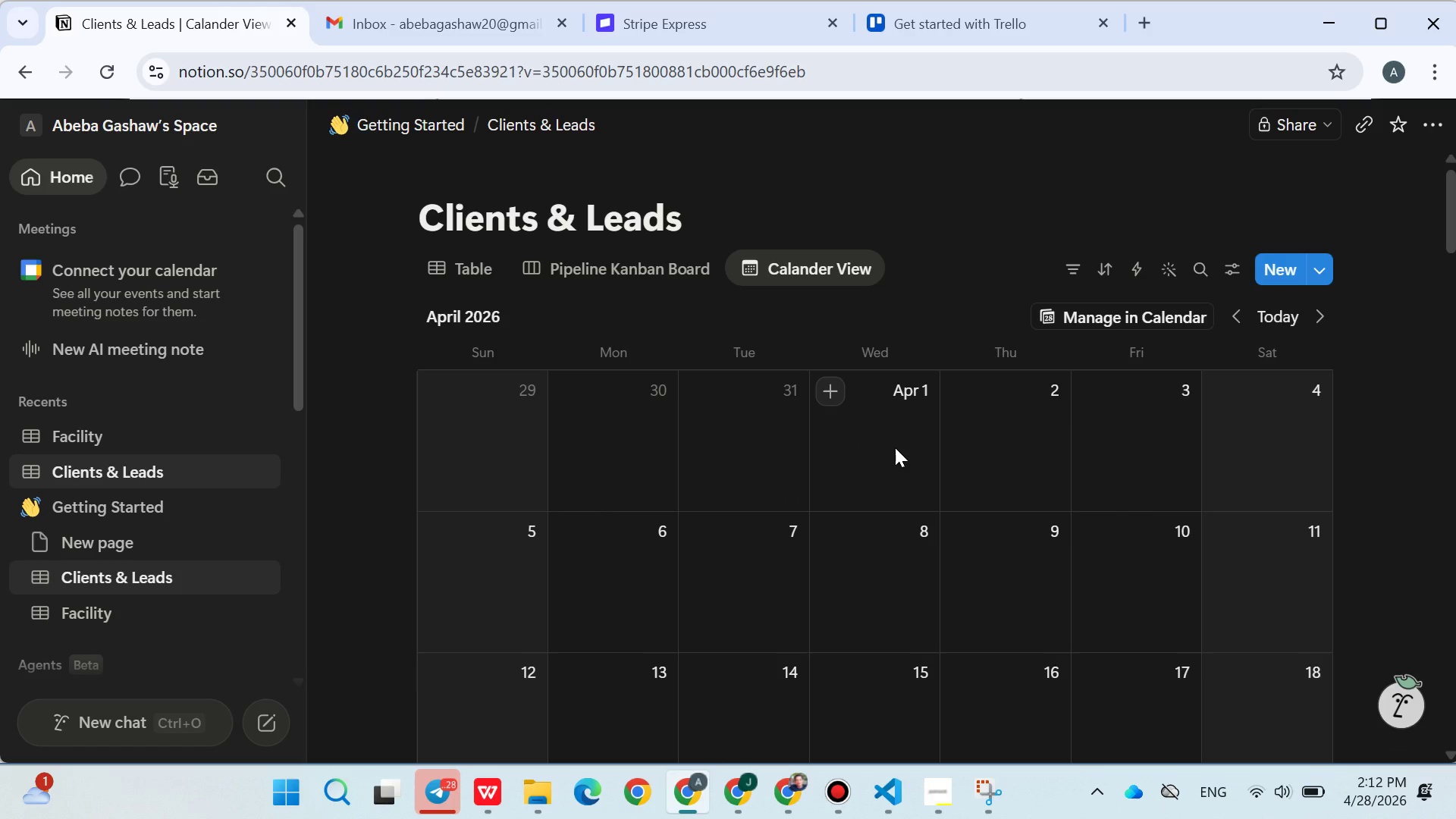 
wait(12.61)
 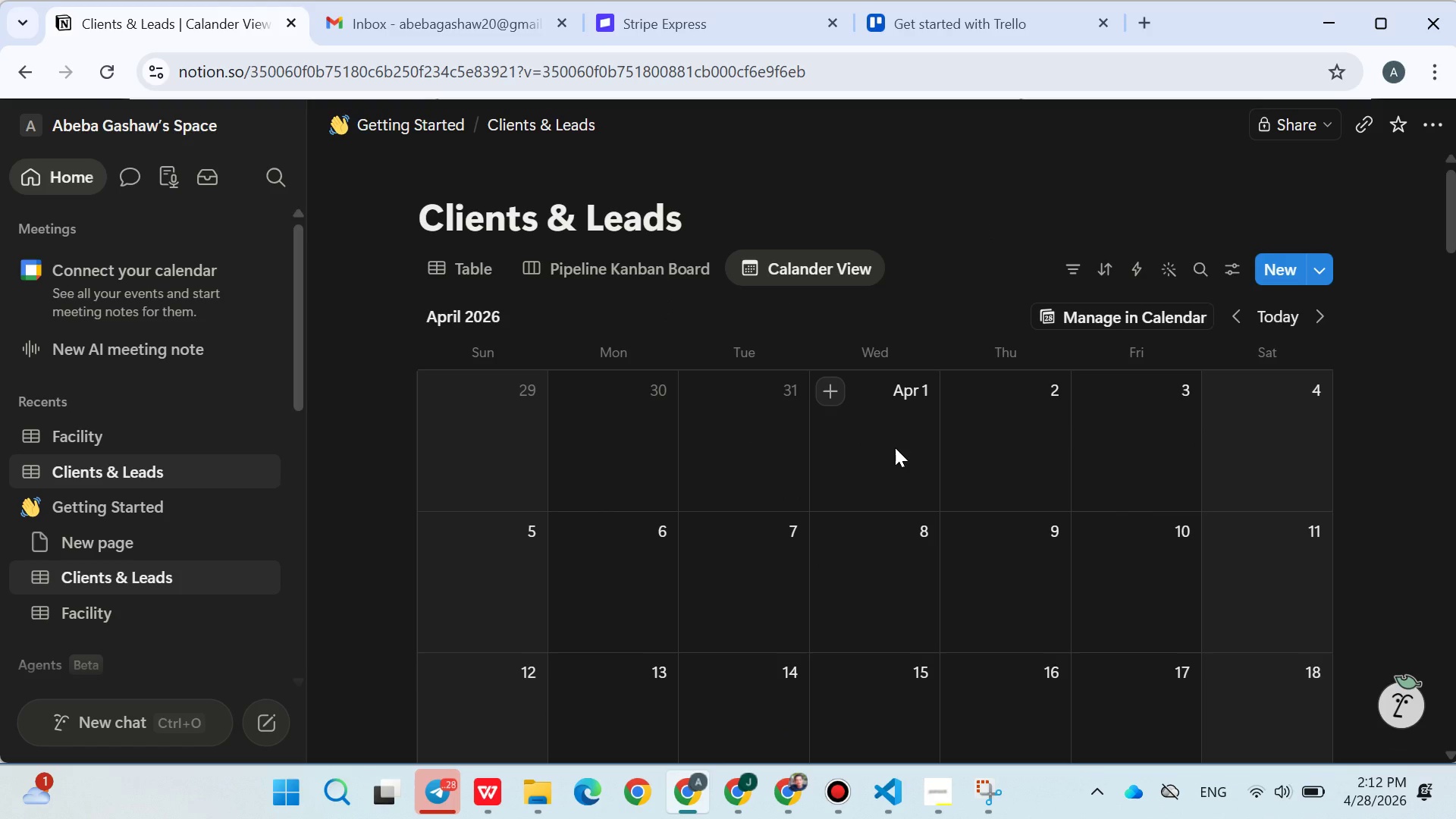 
left_click([483, 262])
 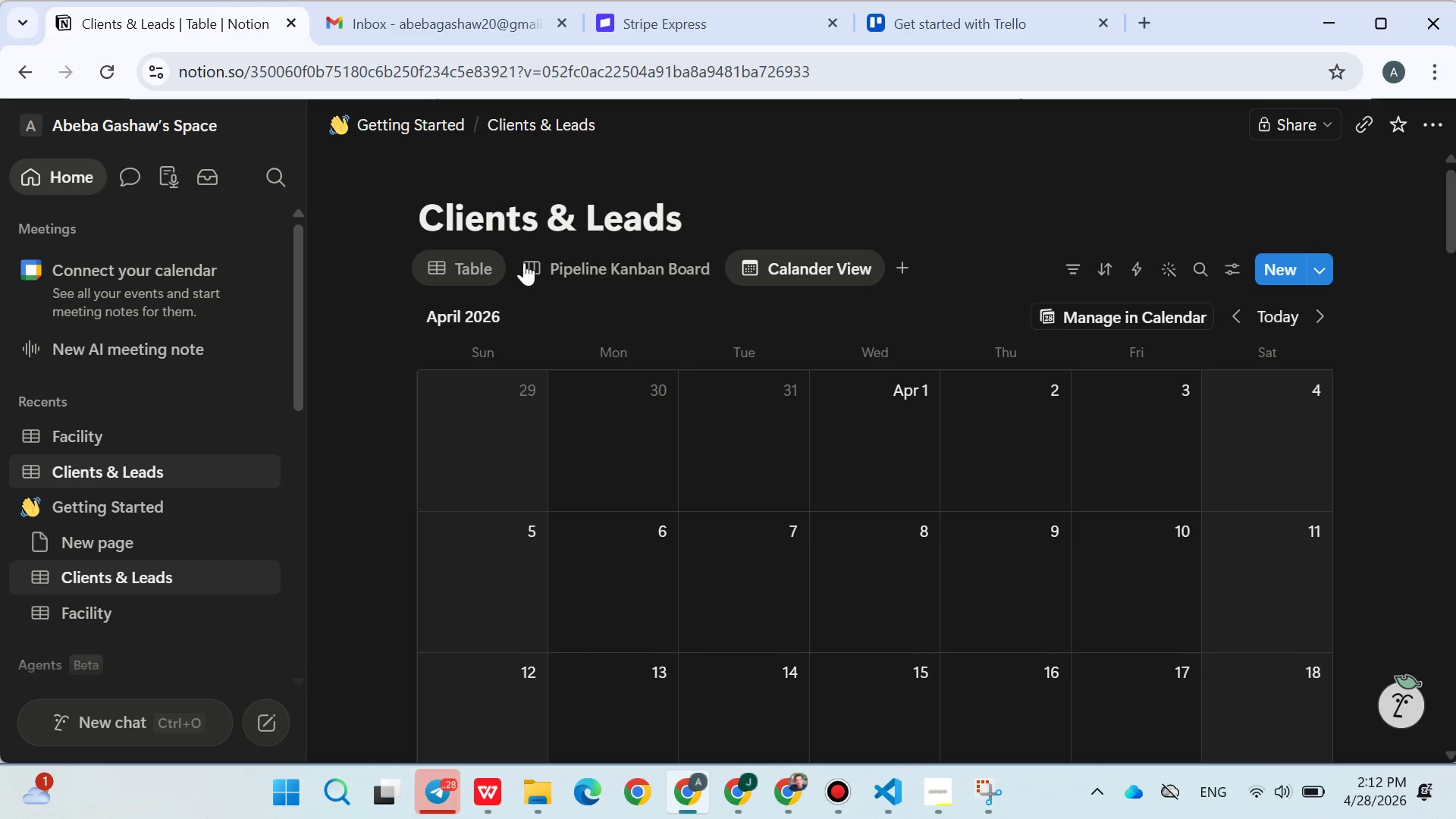 
mouse_move([778, 322])
 